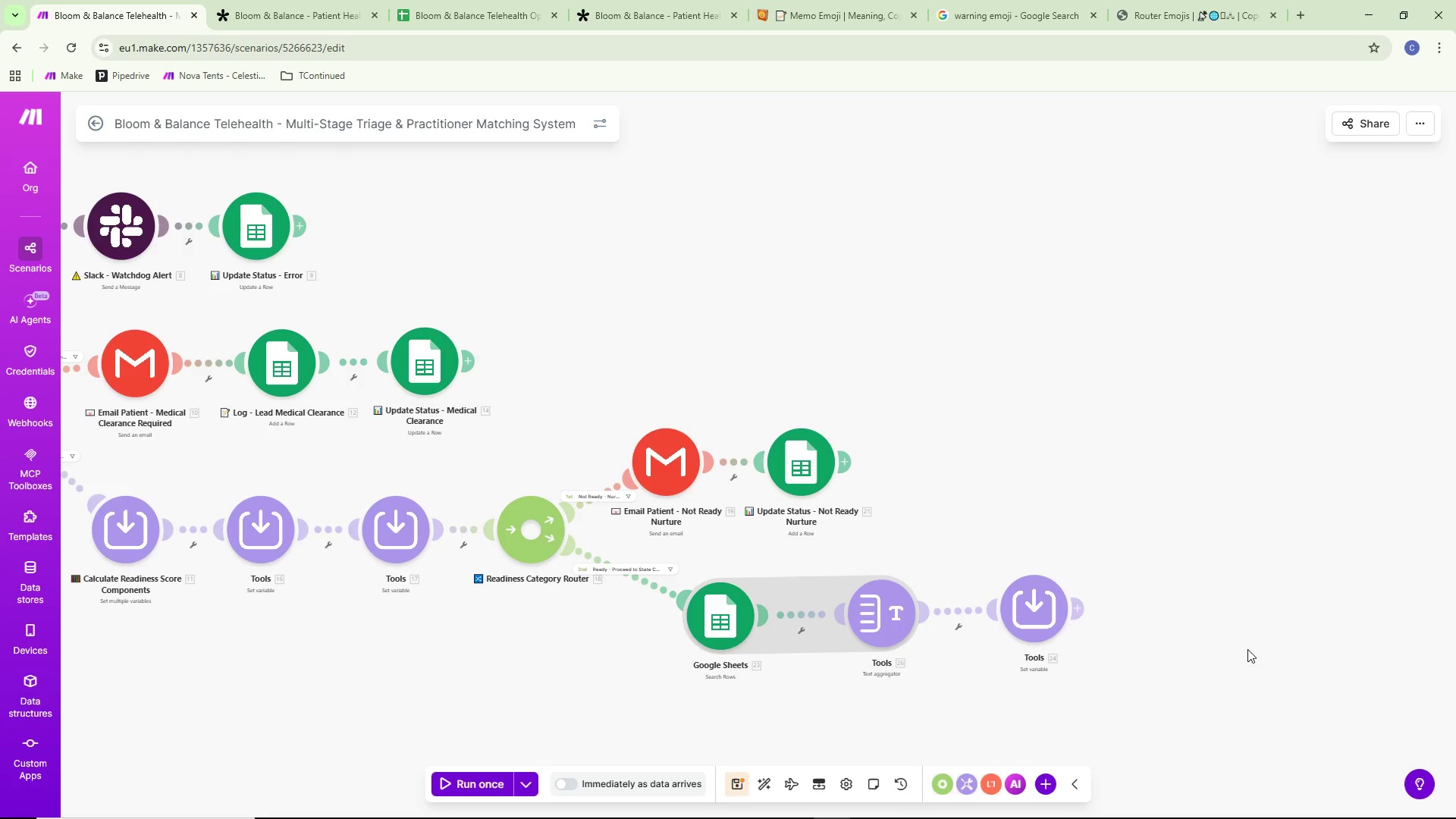 
left_click([1169, 0])
 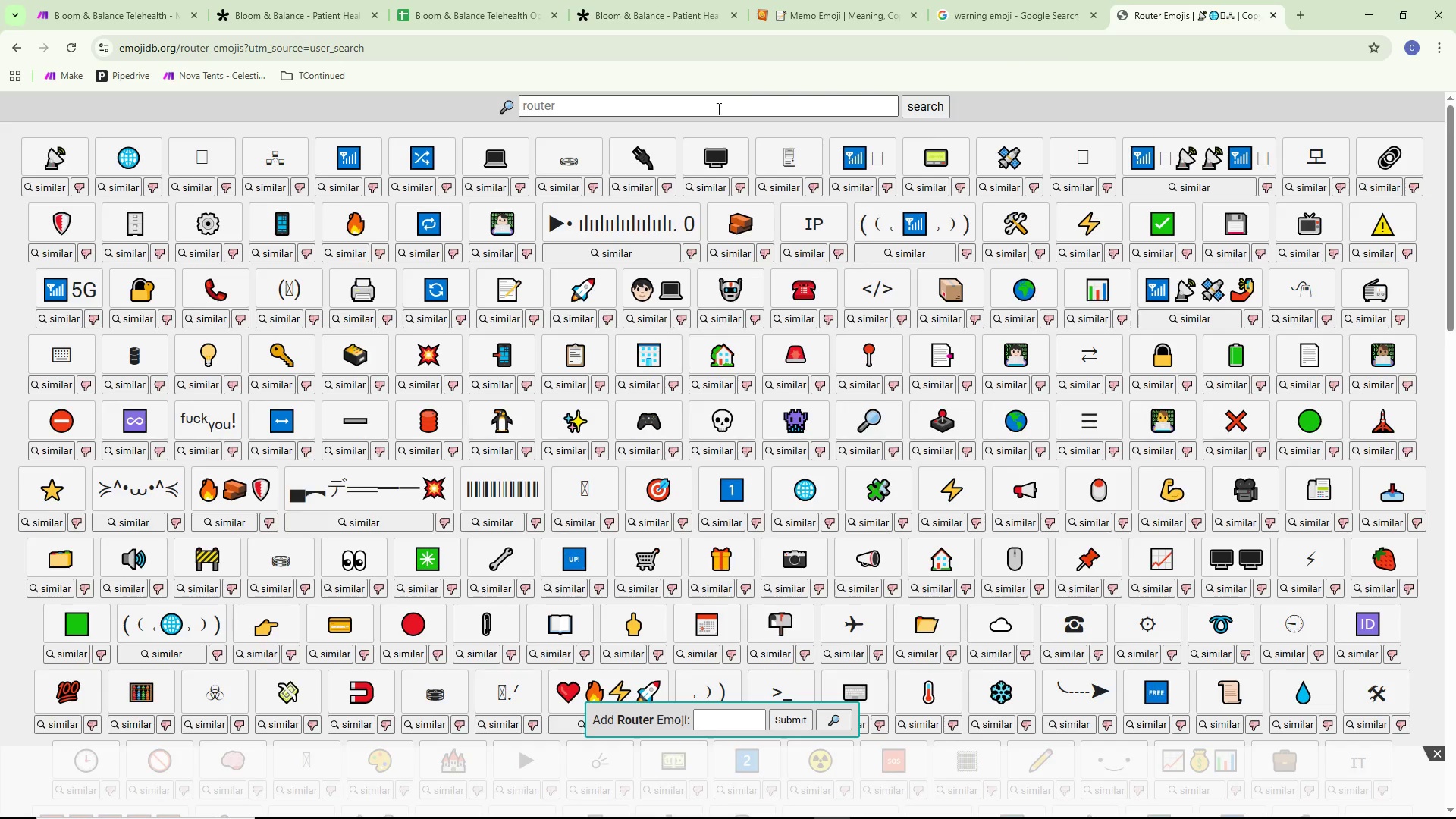 
left_click([613, 102])
 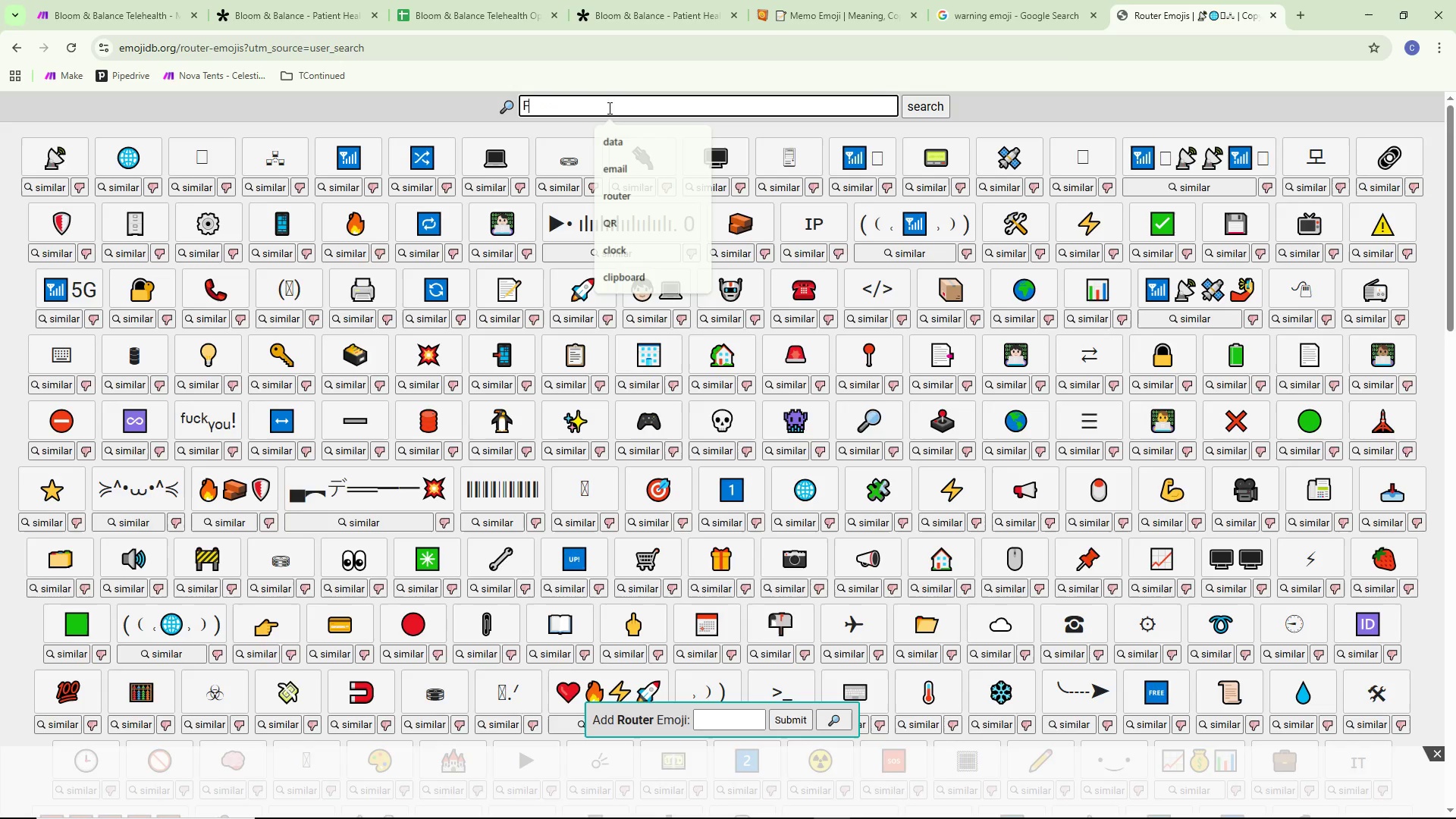 
type(FE)
key(Backspace)
key(Backspace)
type(Fetch)
 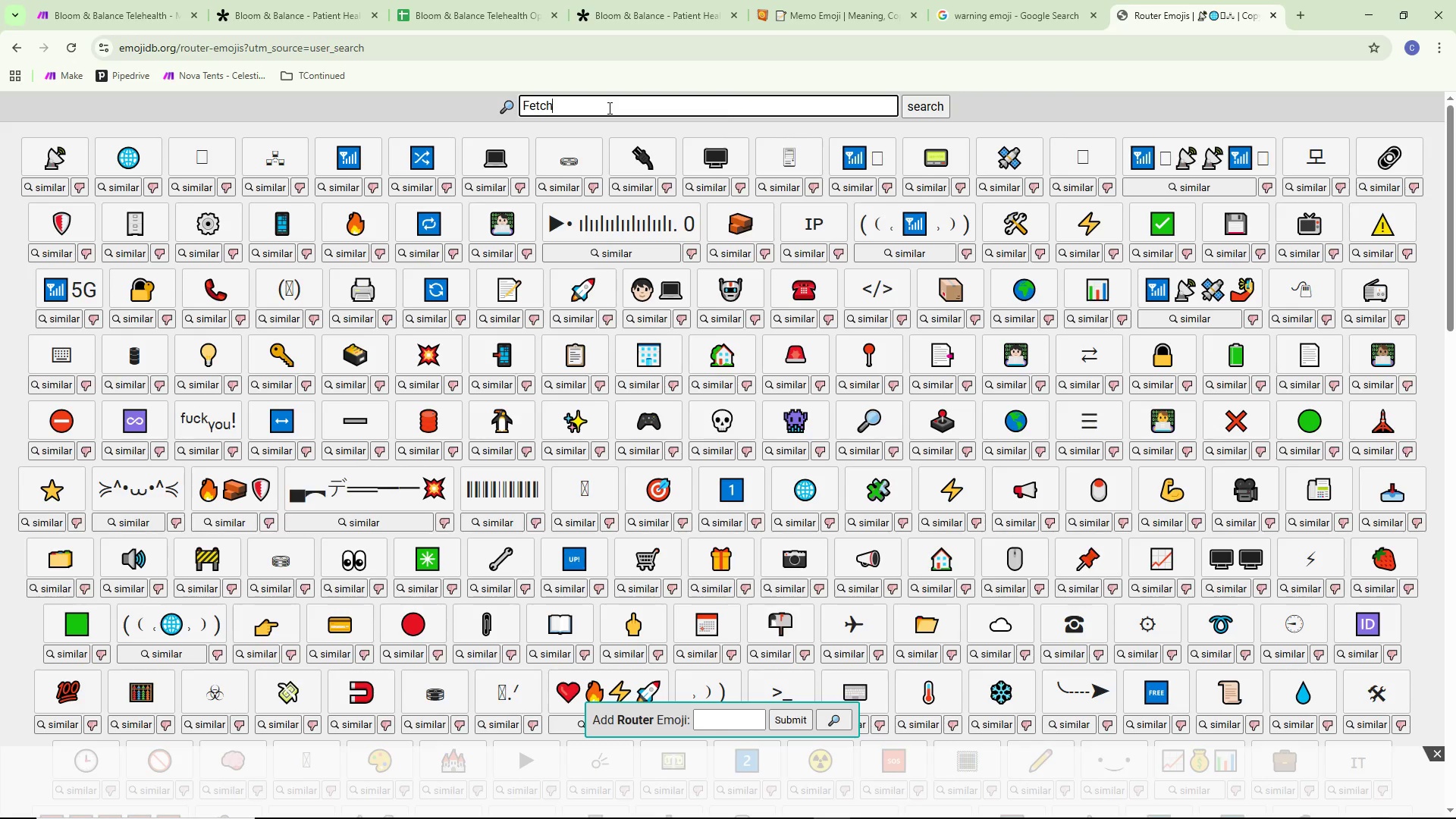 
key(Enter)
 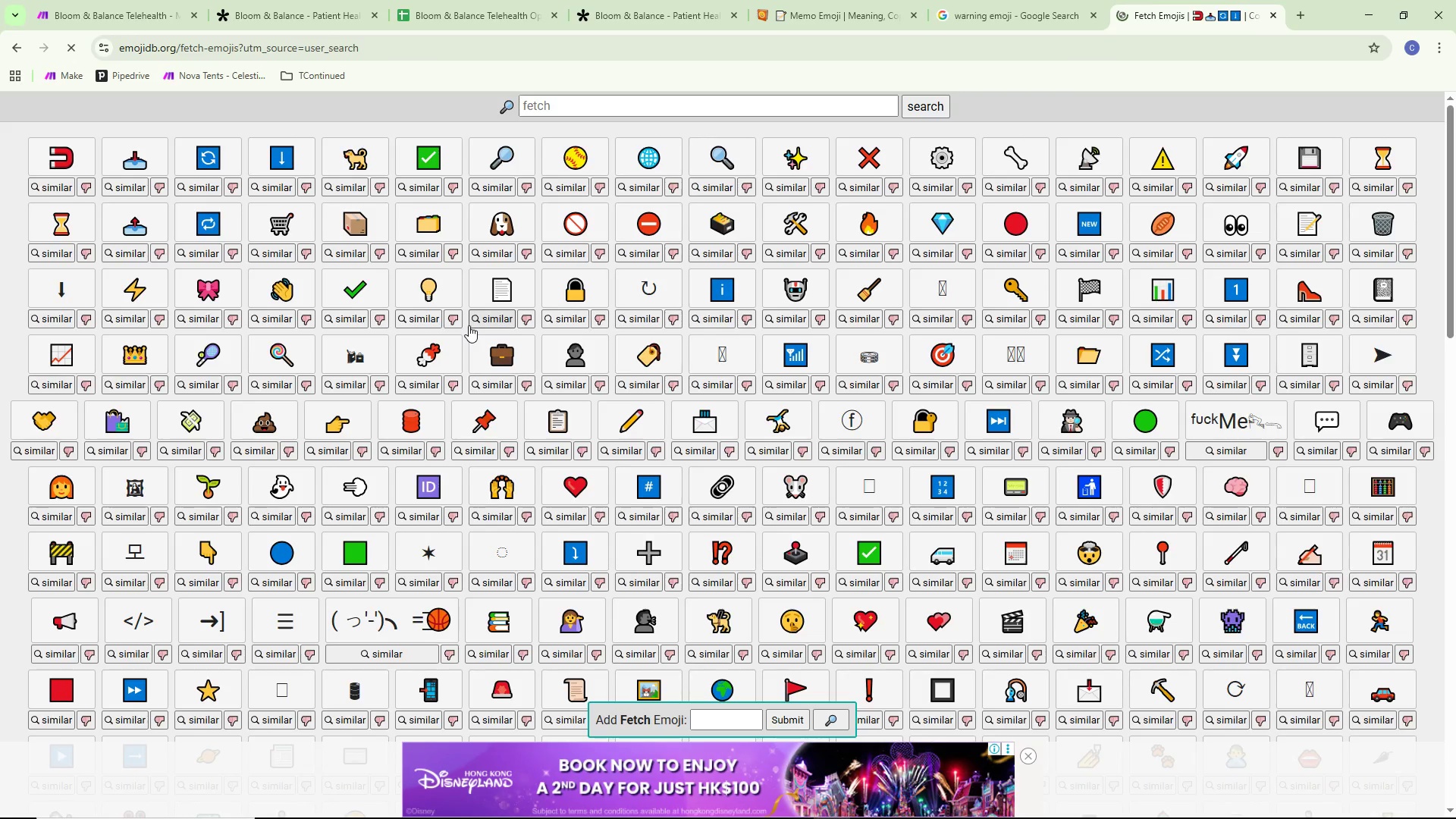 
wait(18.88)
 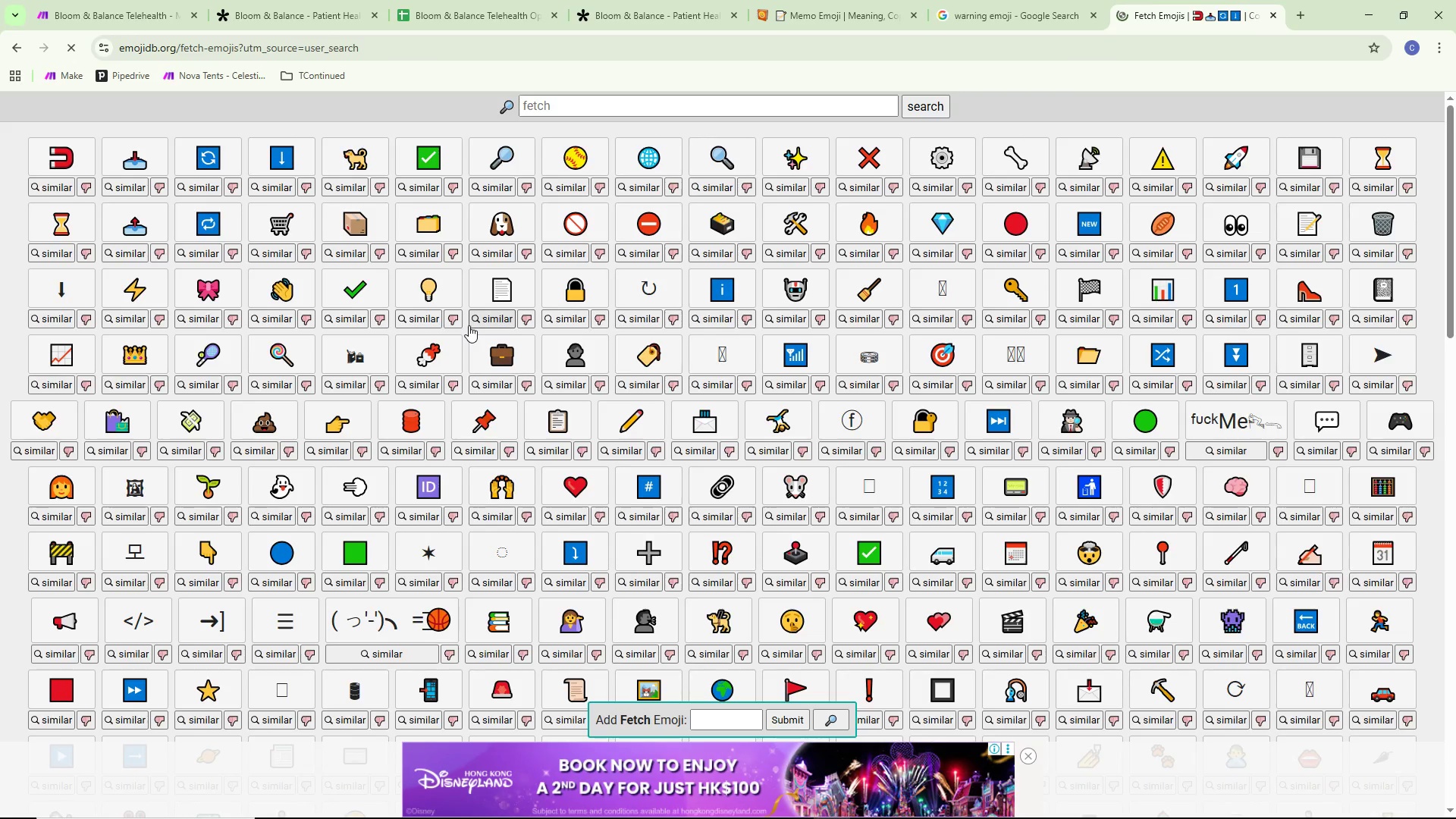 
type(map)
 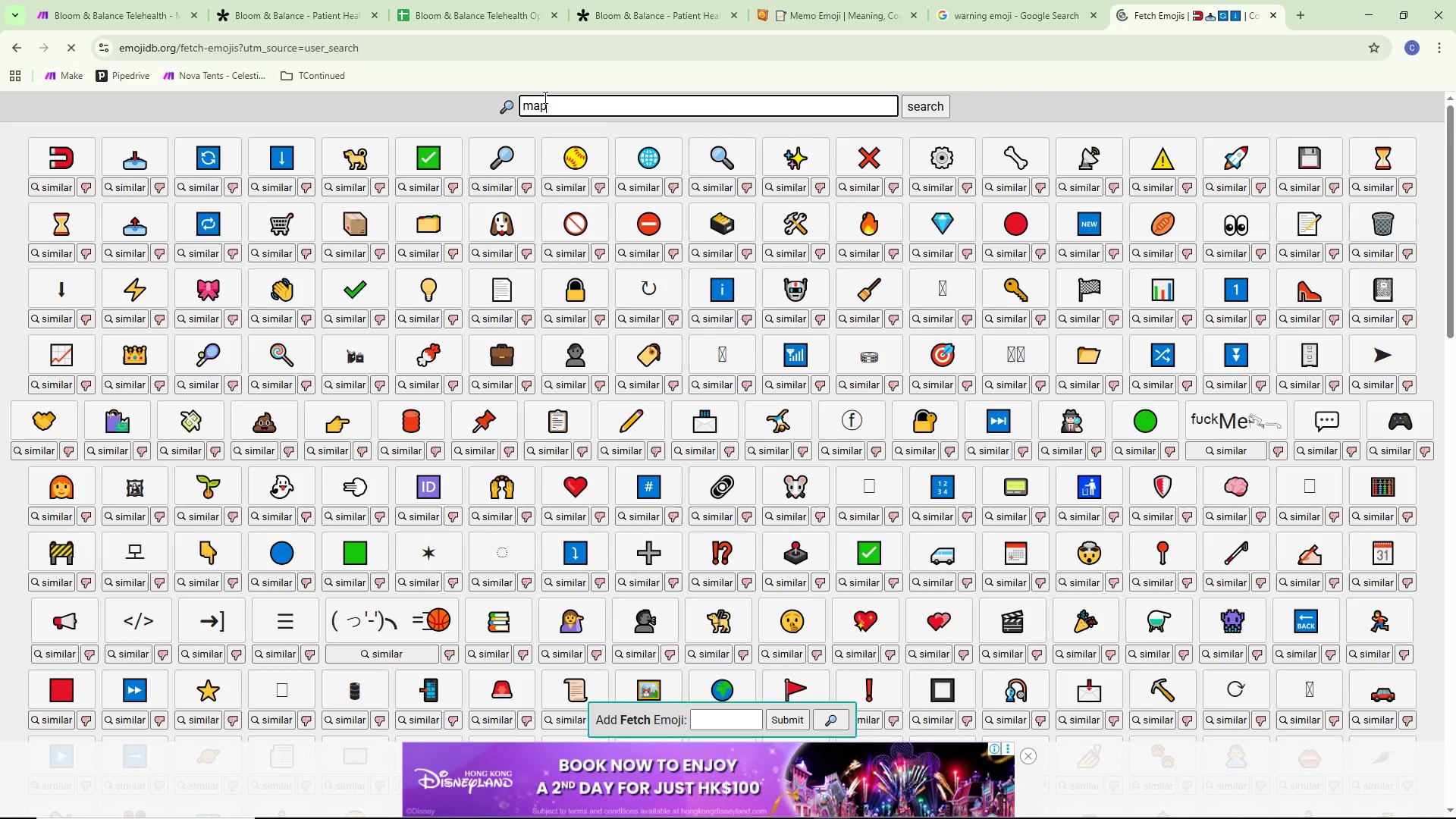 
key(Enter)
 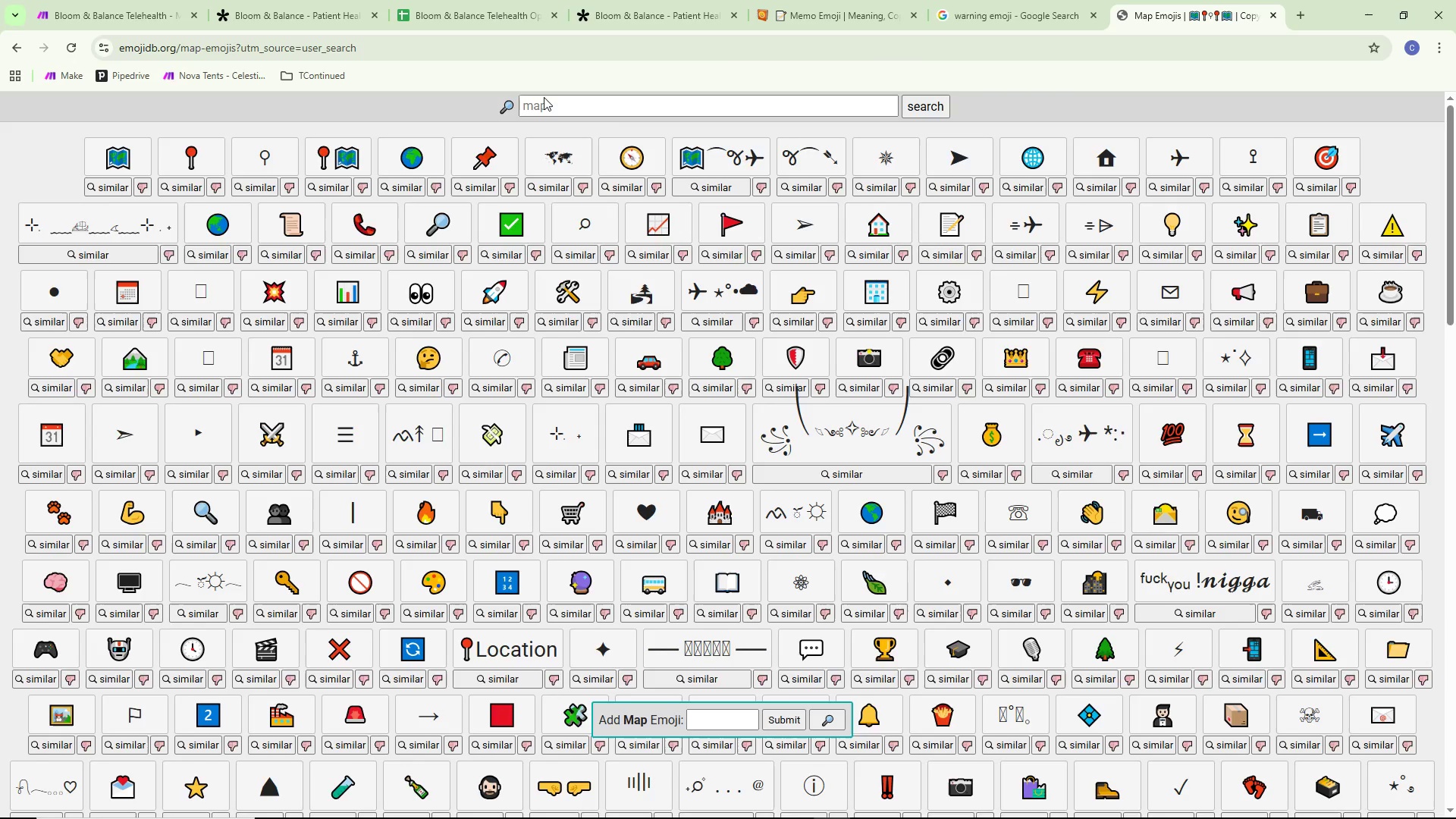 
wait(6.59)
 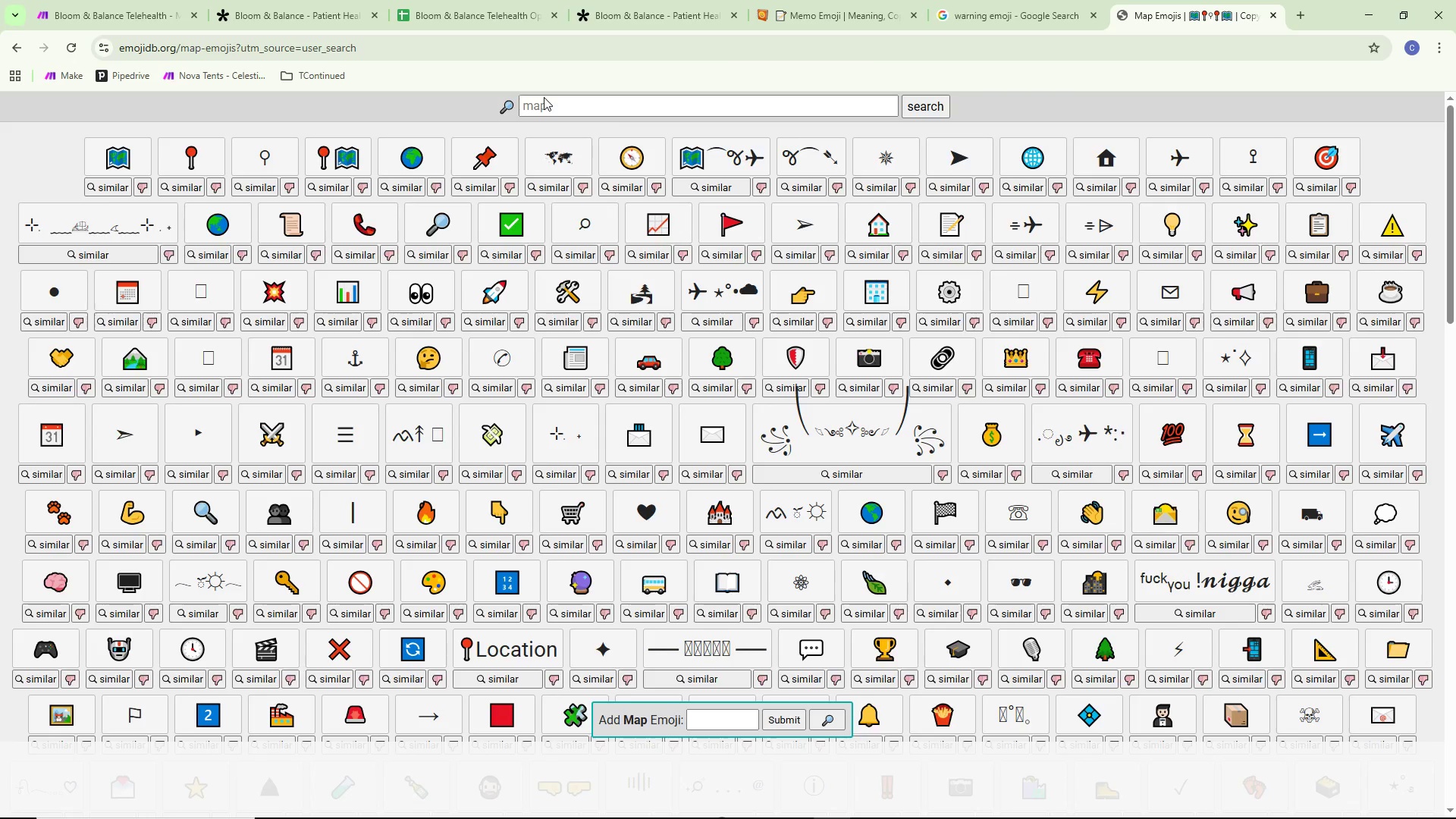 
left_click([115, 153])
 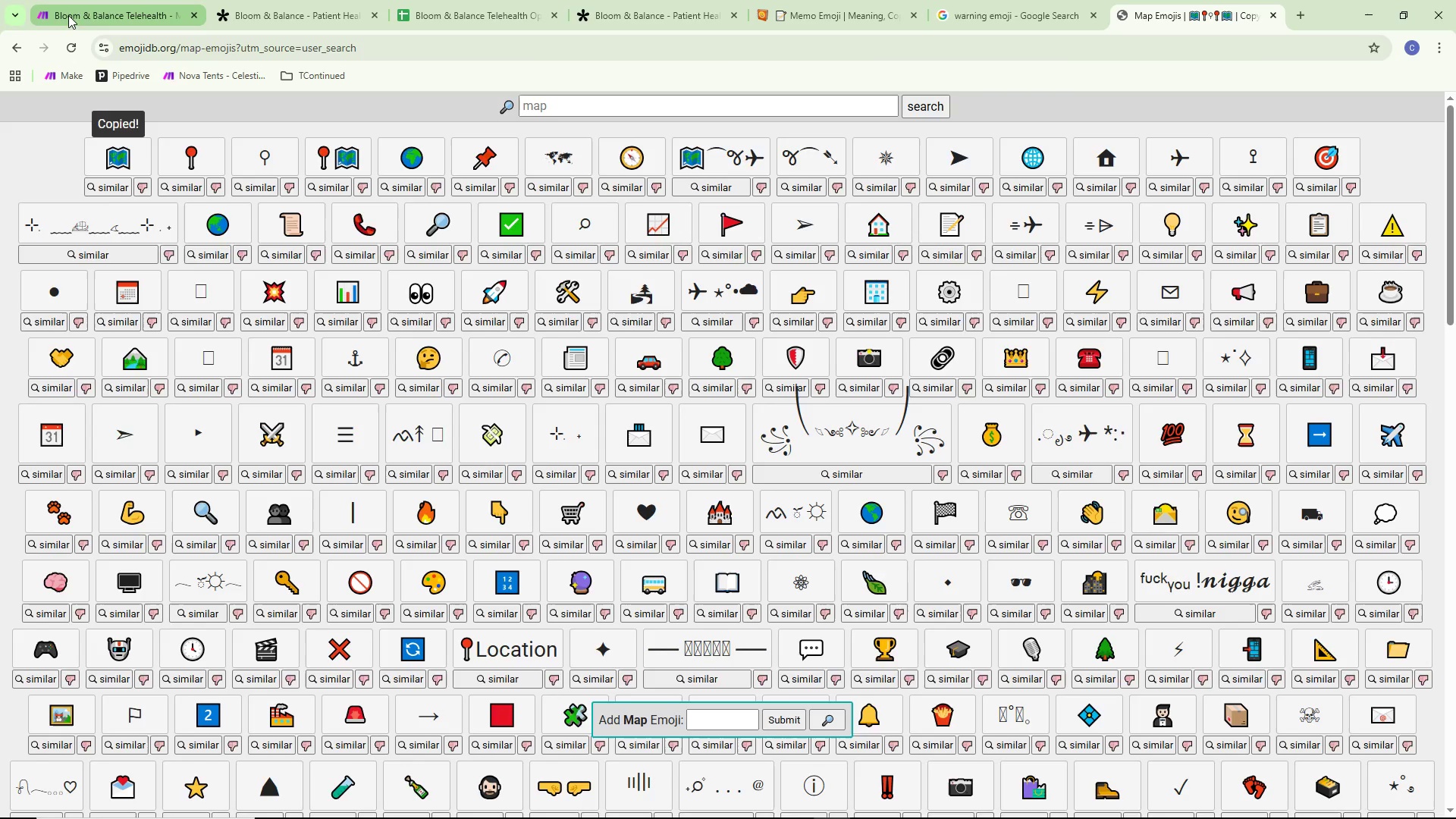 
left_click([68, 14])
 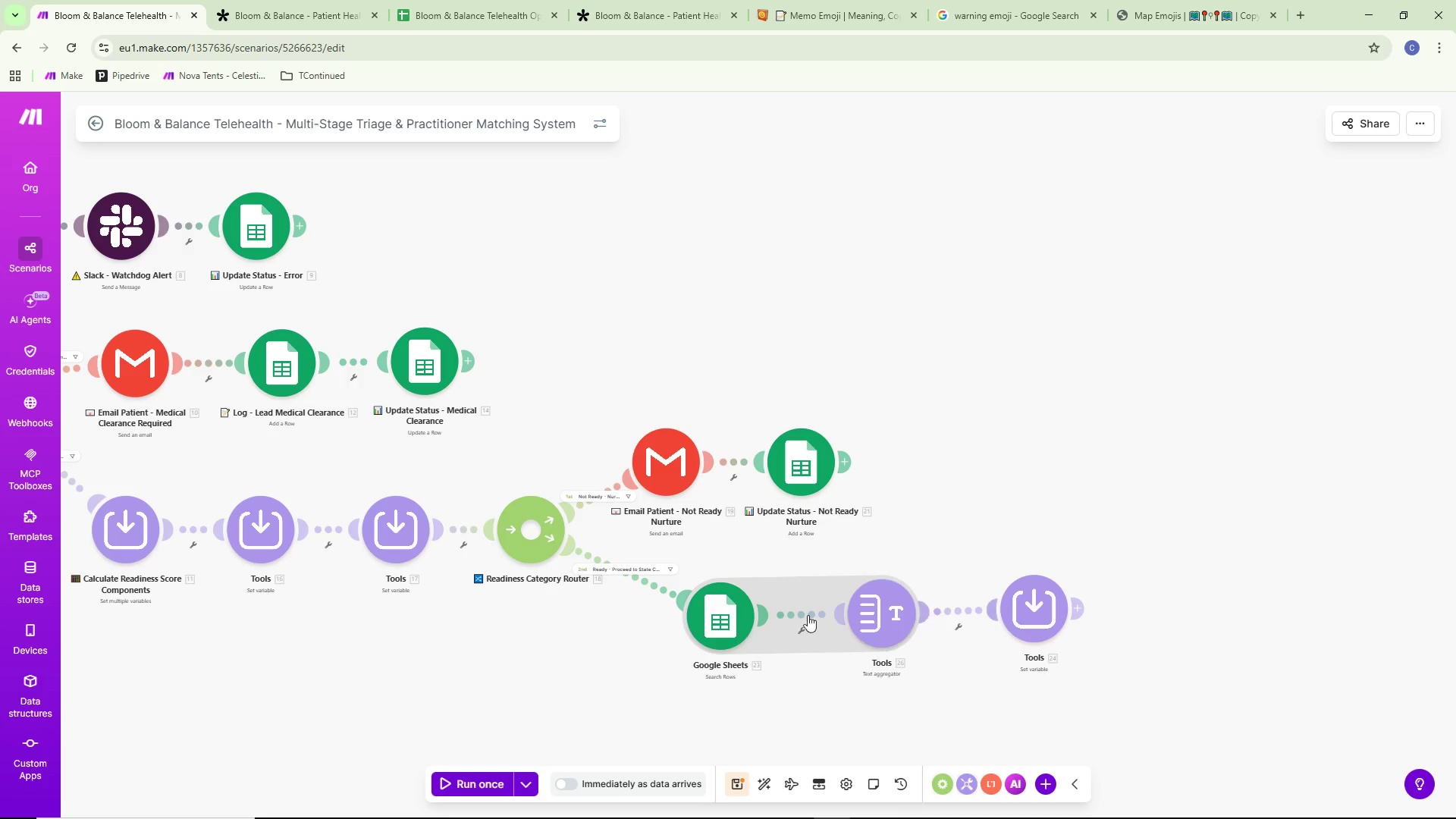 
right_click([722, 613])
 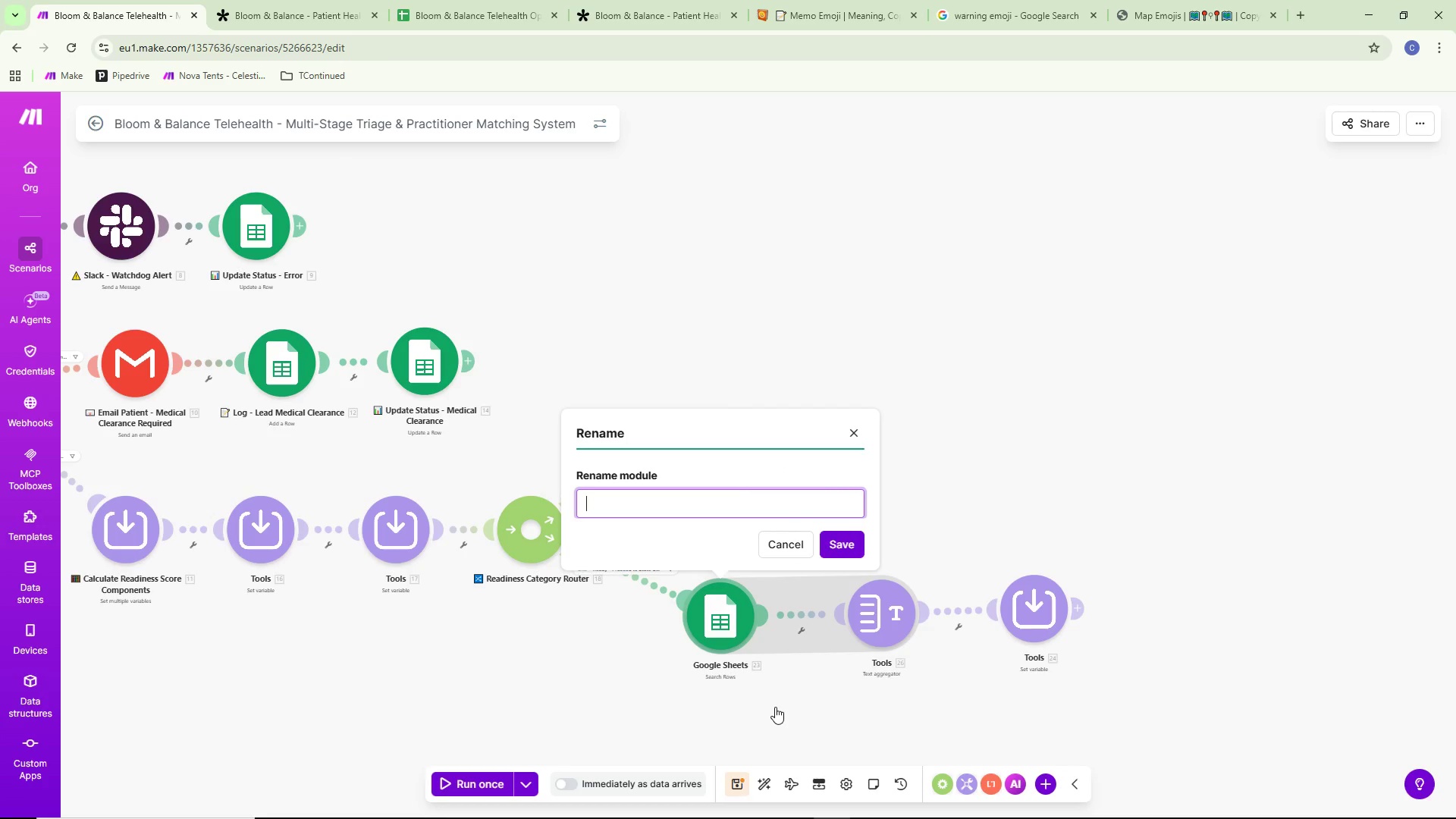 
key(Control+ControlLeft)
 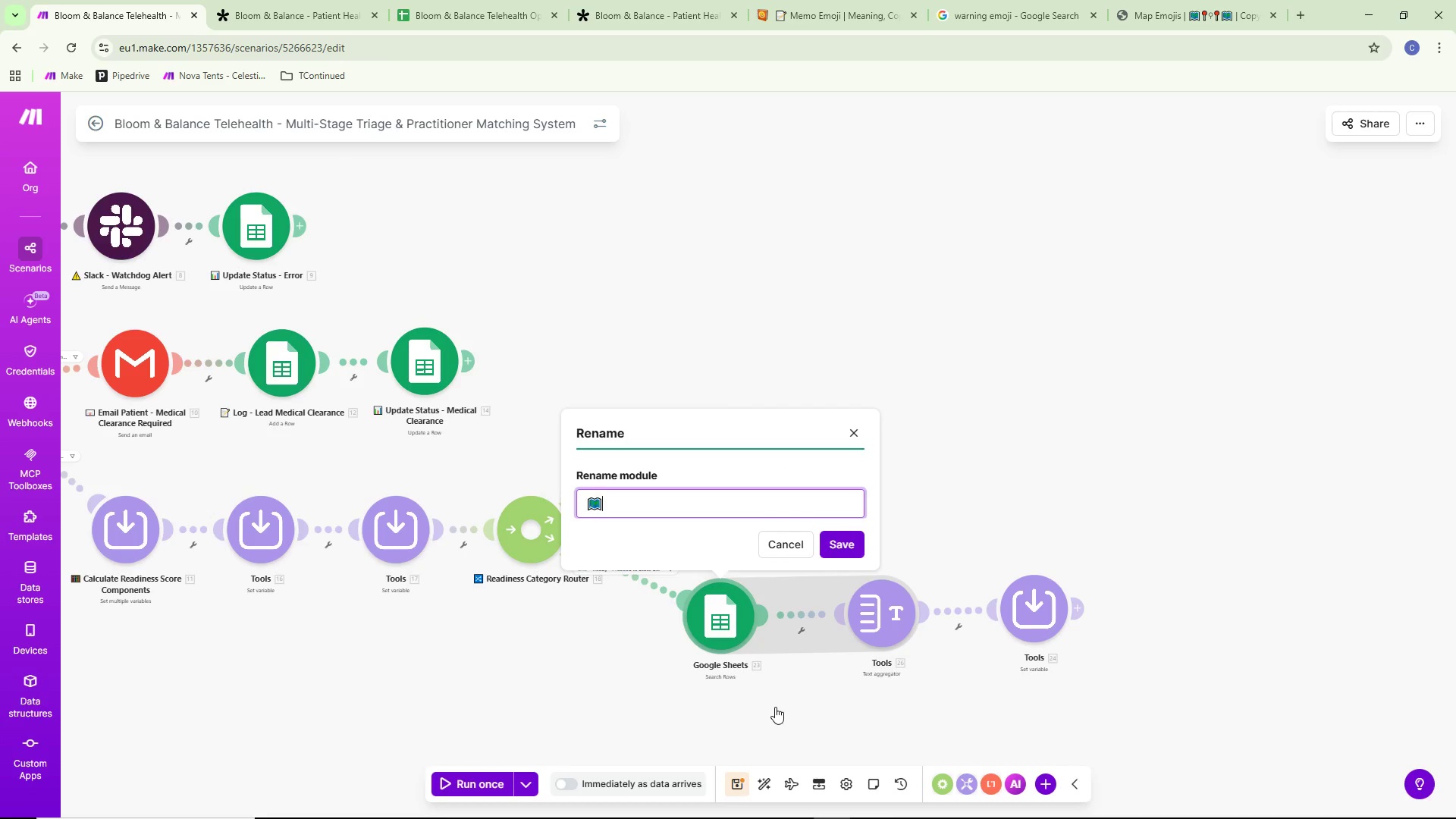 
key(Control+V)
 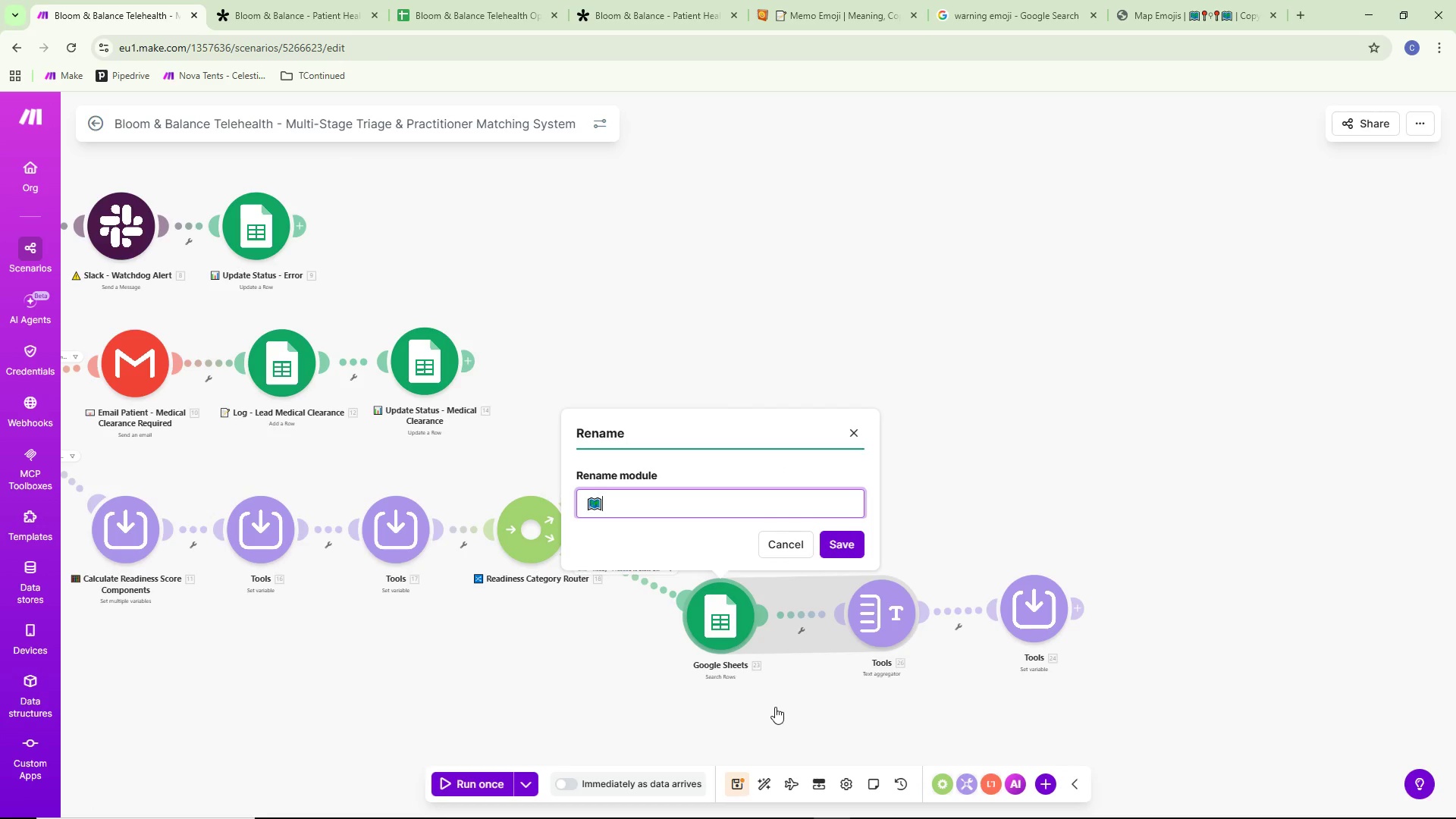 
type( Fetch o)
key(Backspace)
type(Practitioner)
 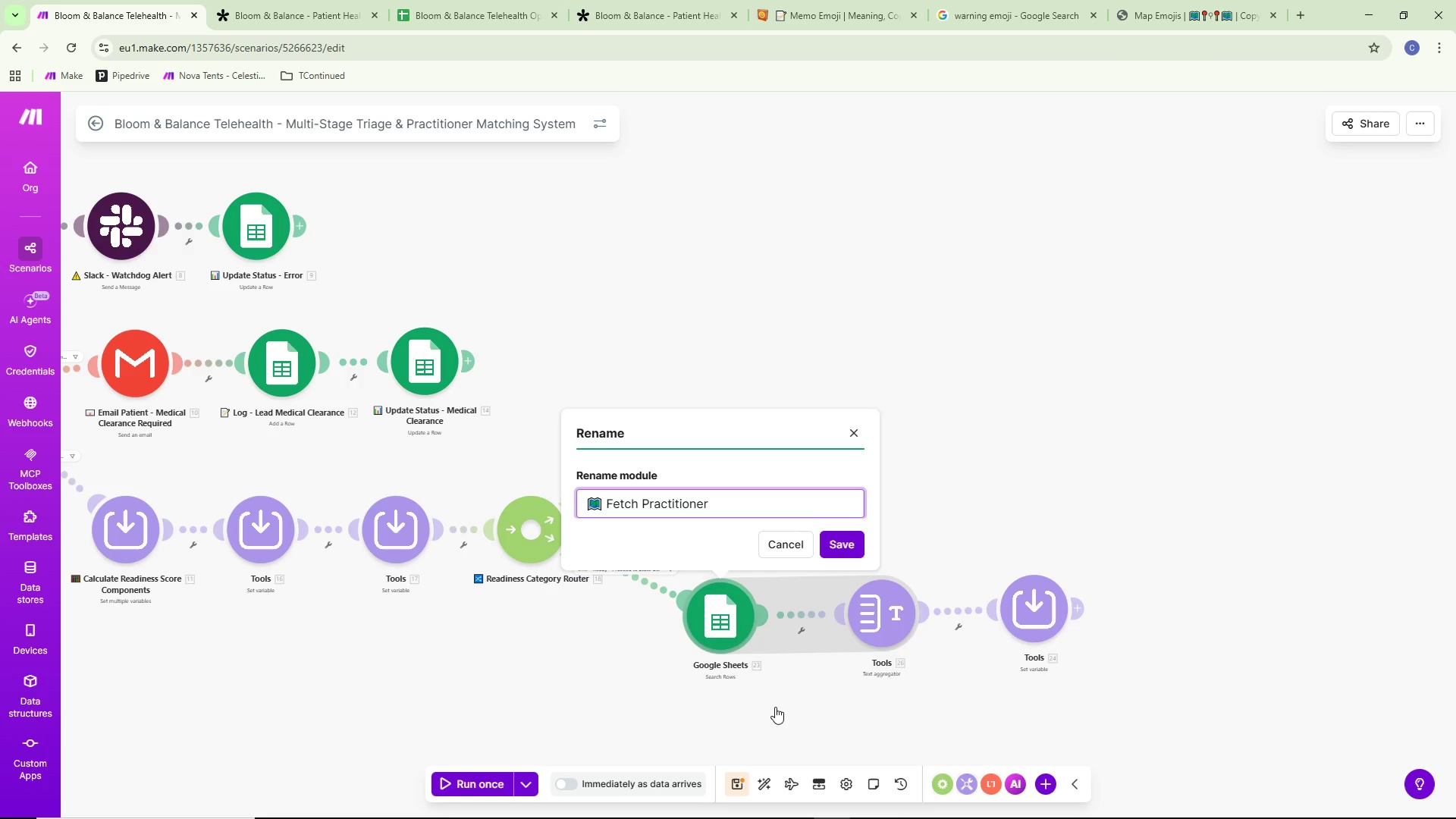 
wait(7.62)
 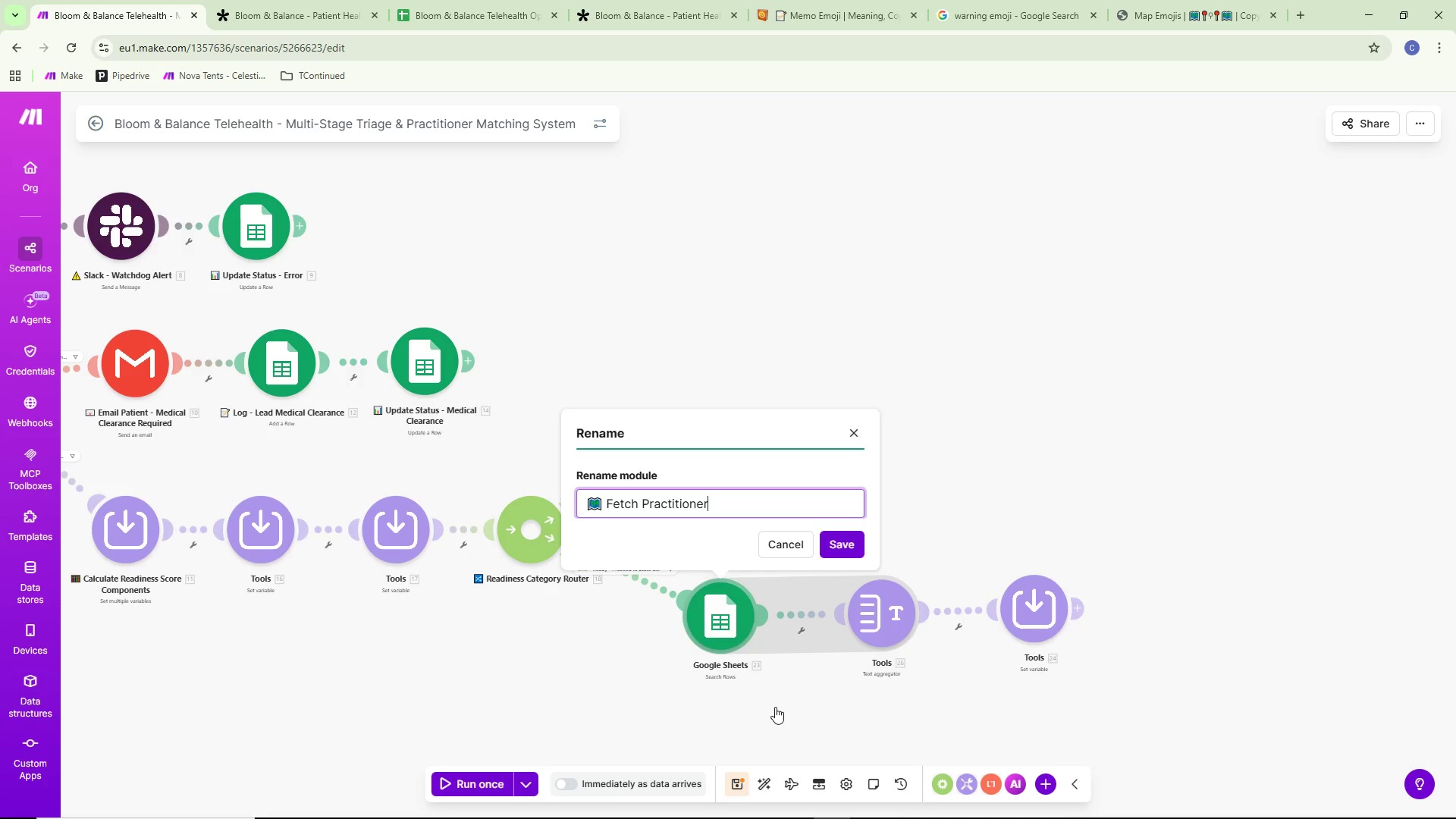 
left_click([848, 543])
 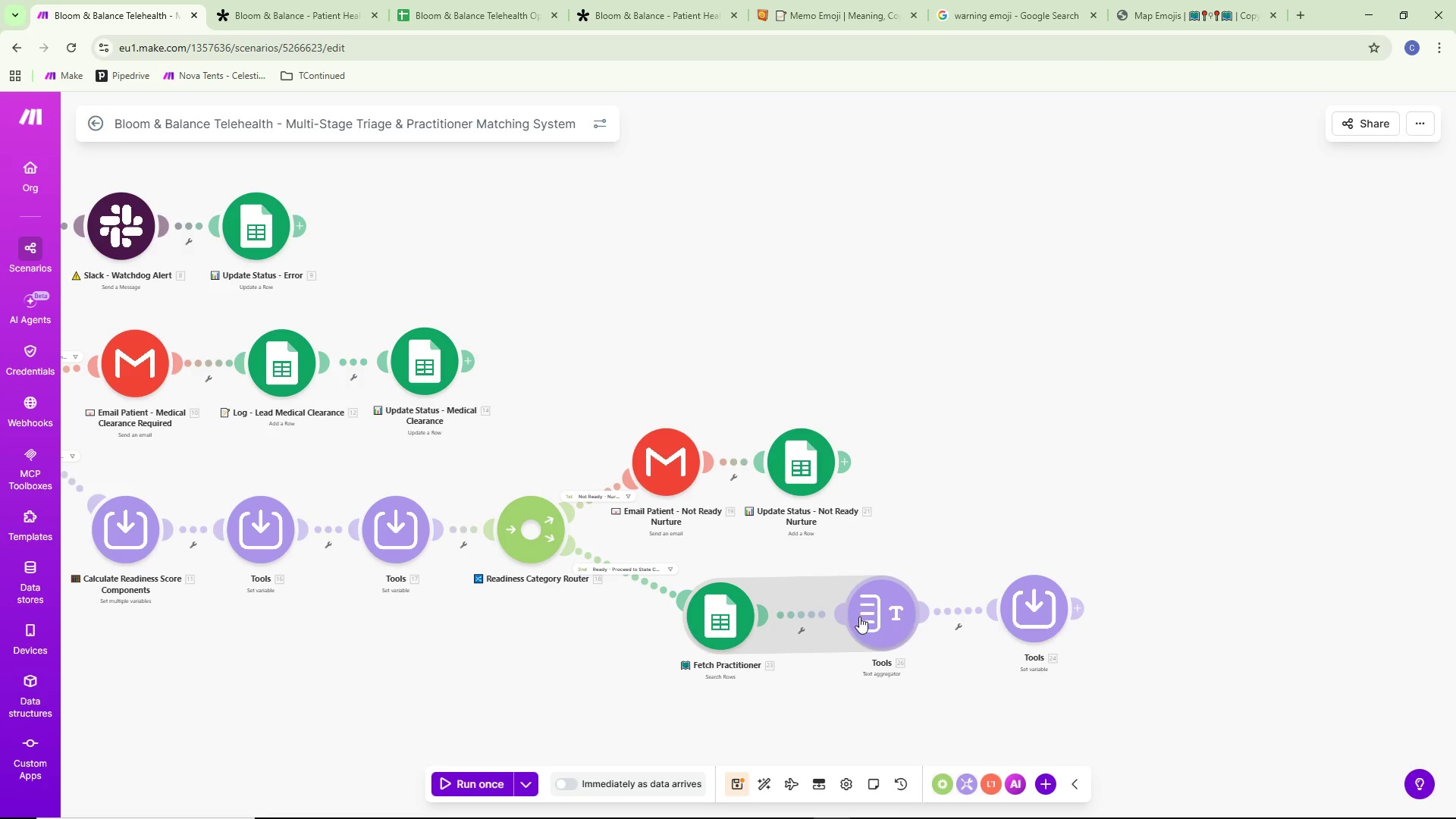 
left_click_drag(start_coordinate=[861, 617], to_coordinate=[856, 620])
 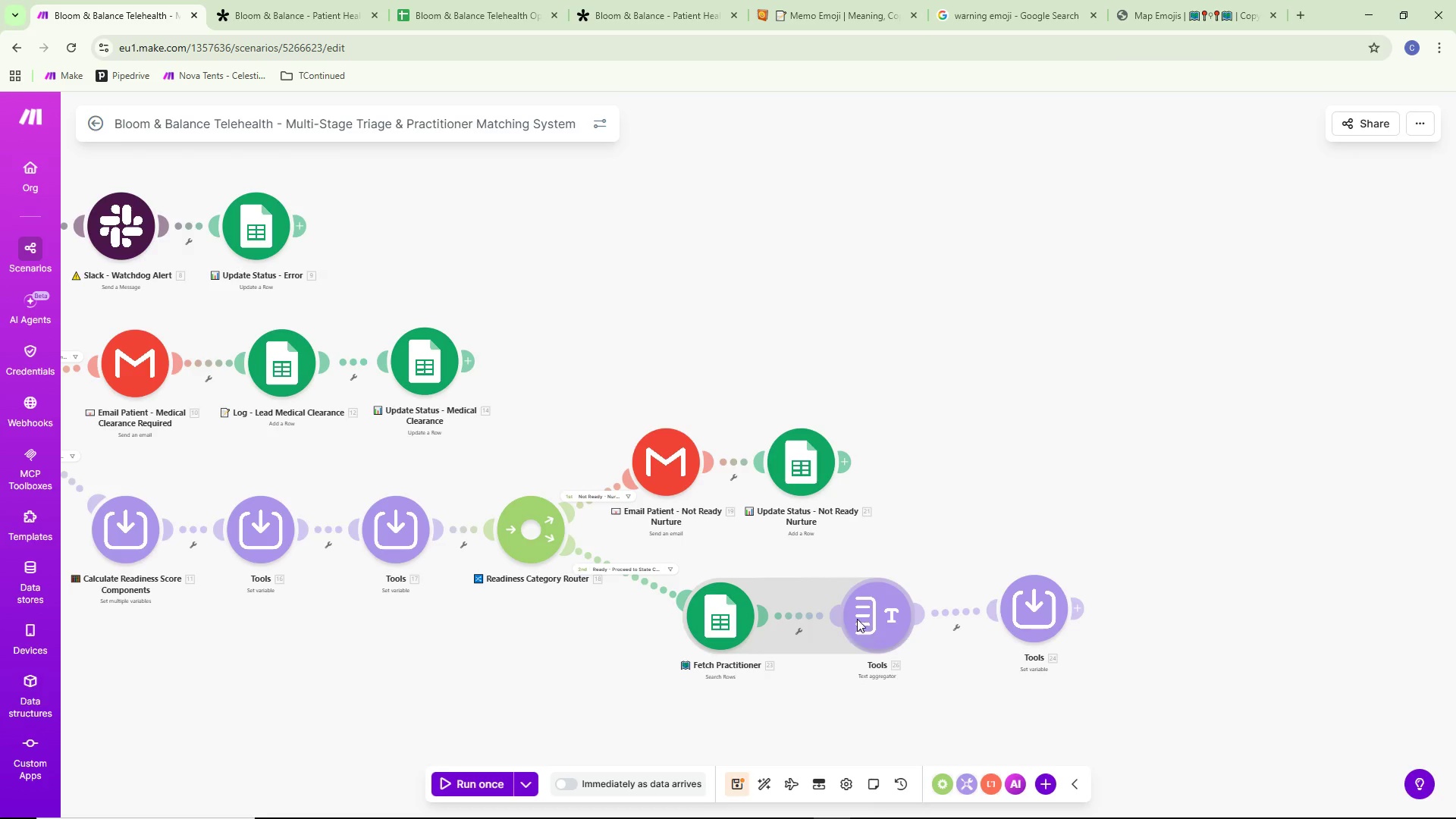 
right_click([856, 619])
 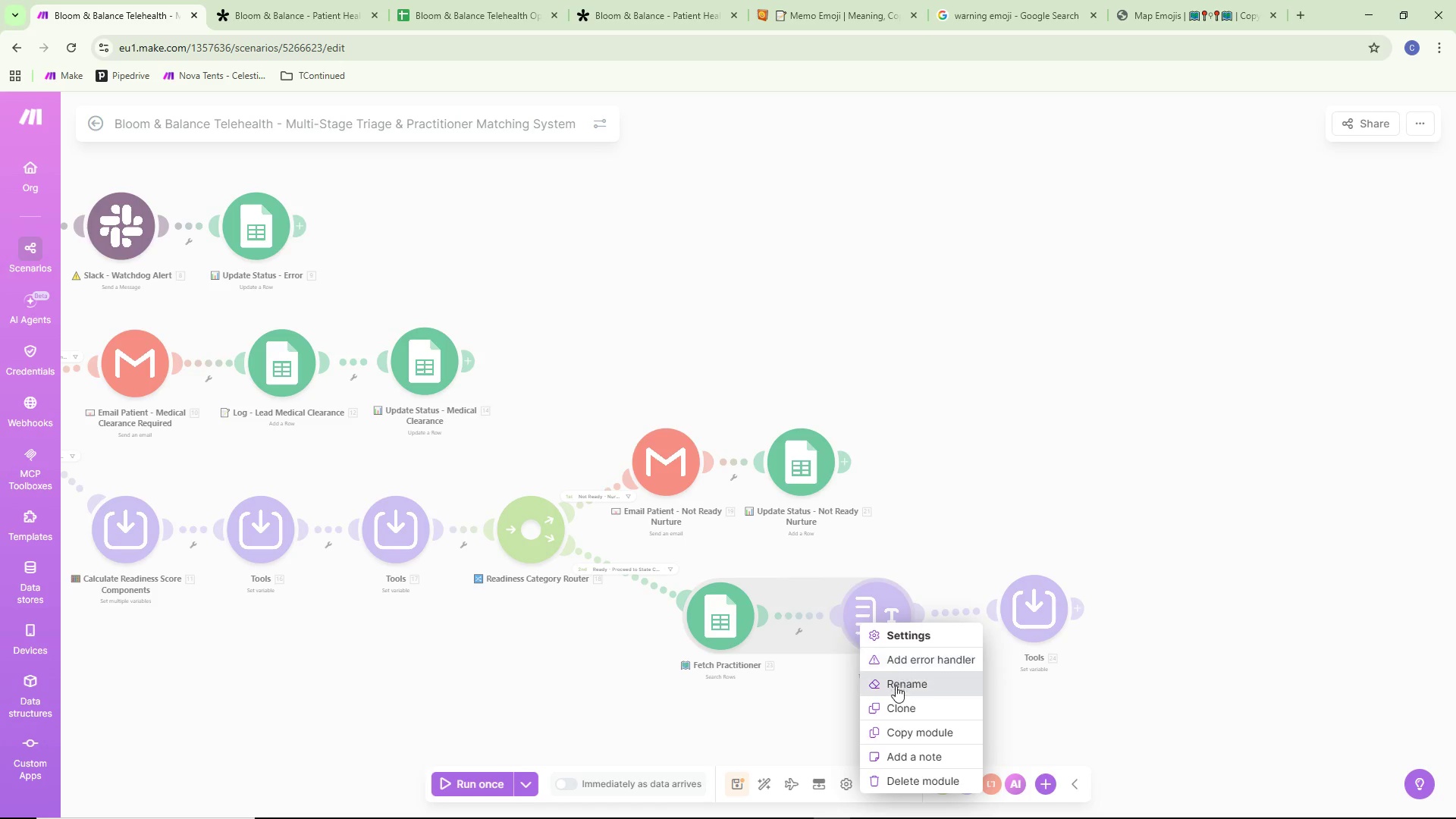 
left_click([896, 686])
 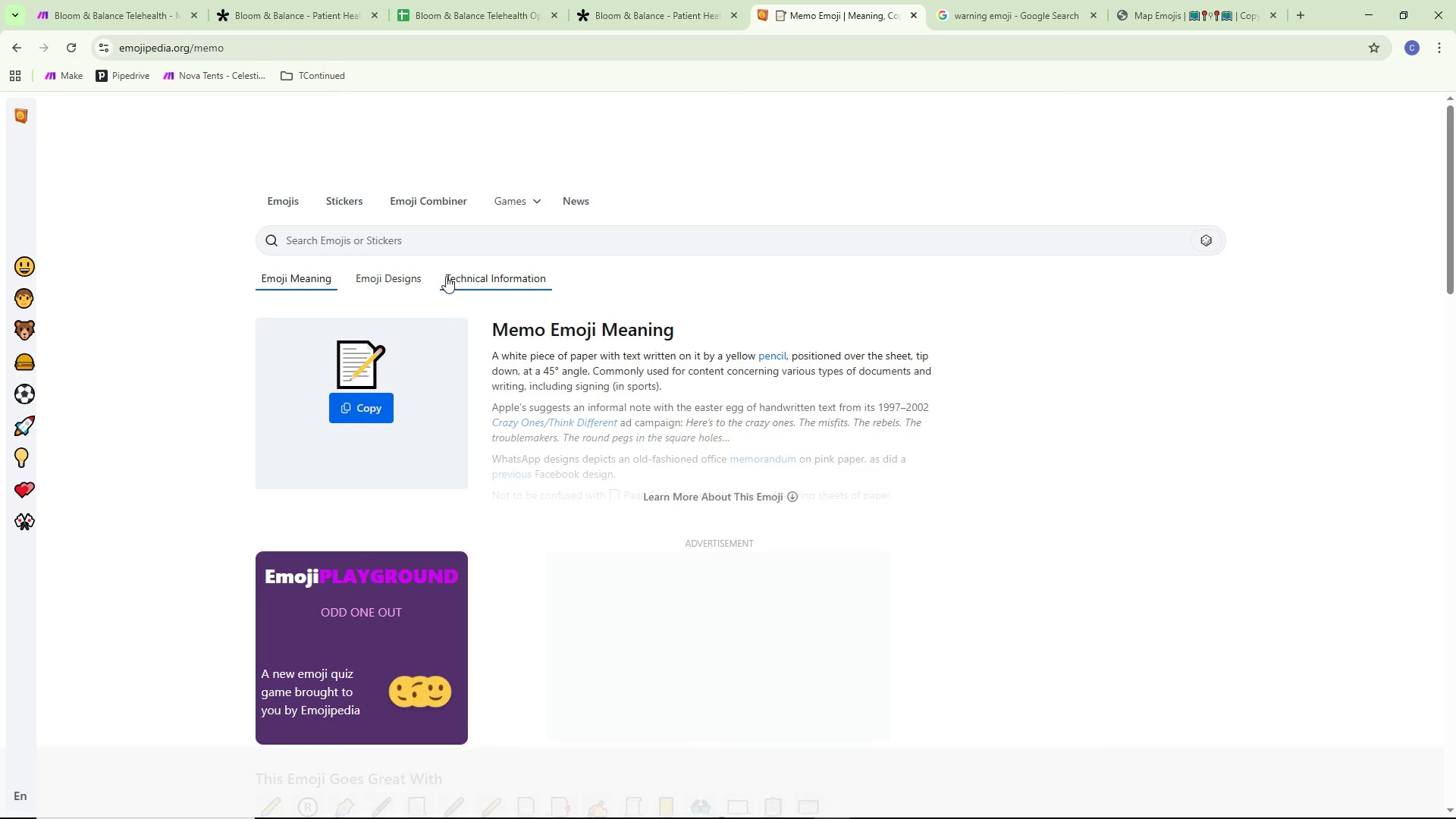 
left_click([369, 406])
 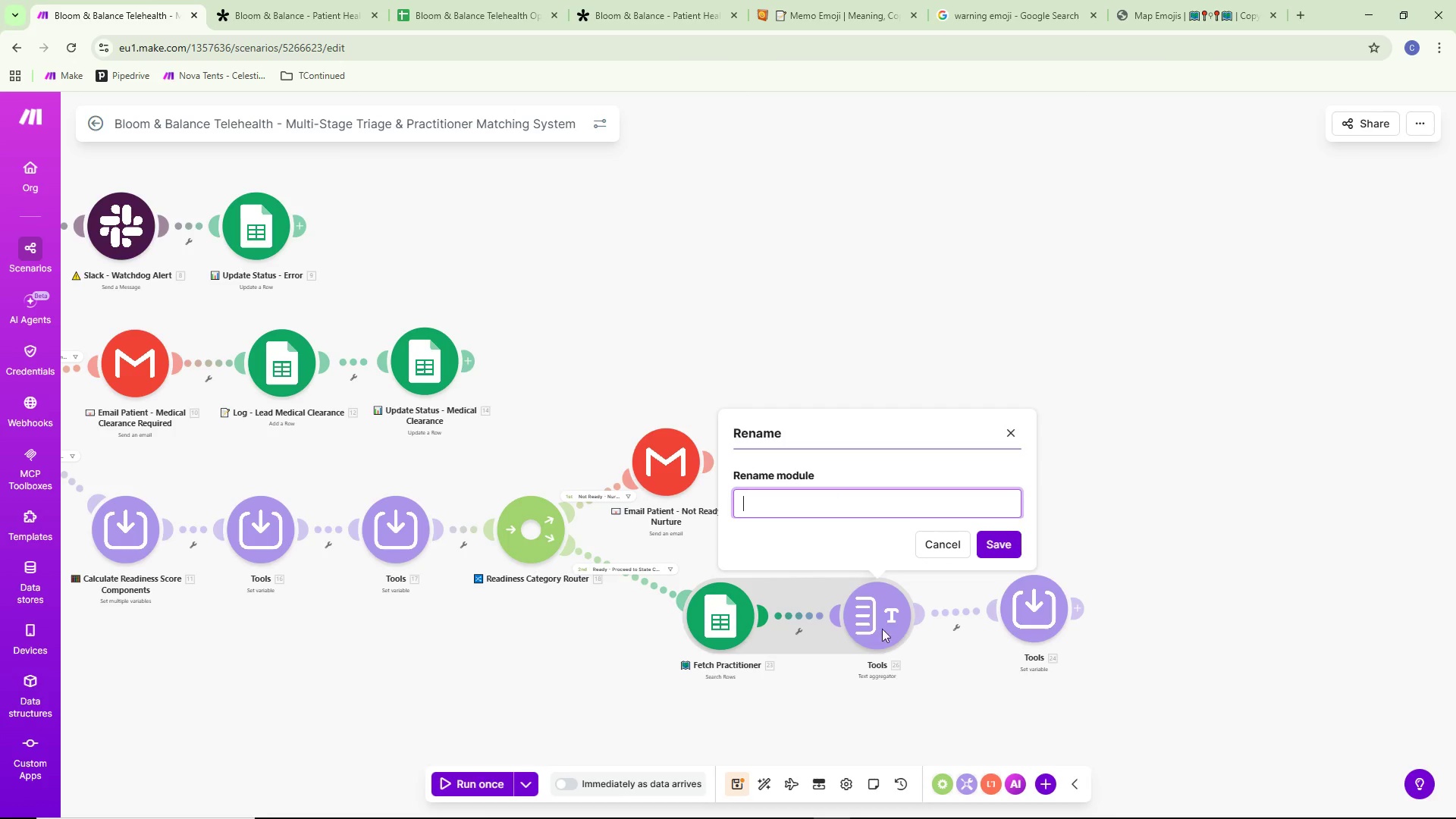 
key(Control+ControlLeft)
 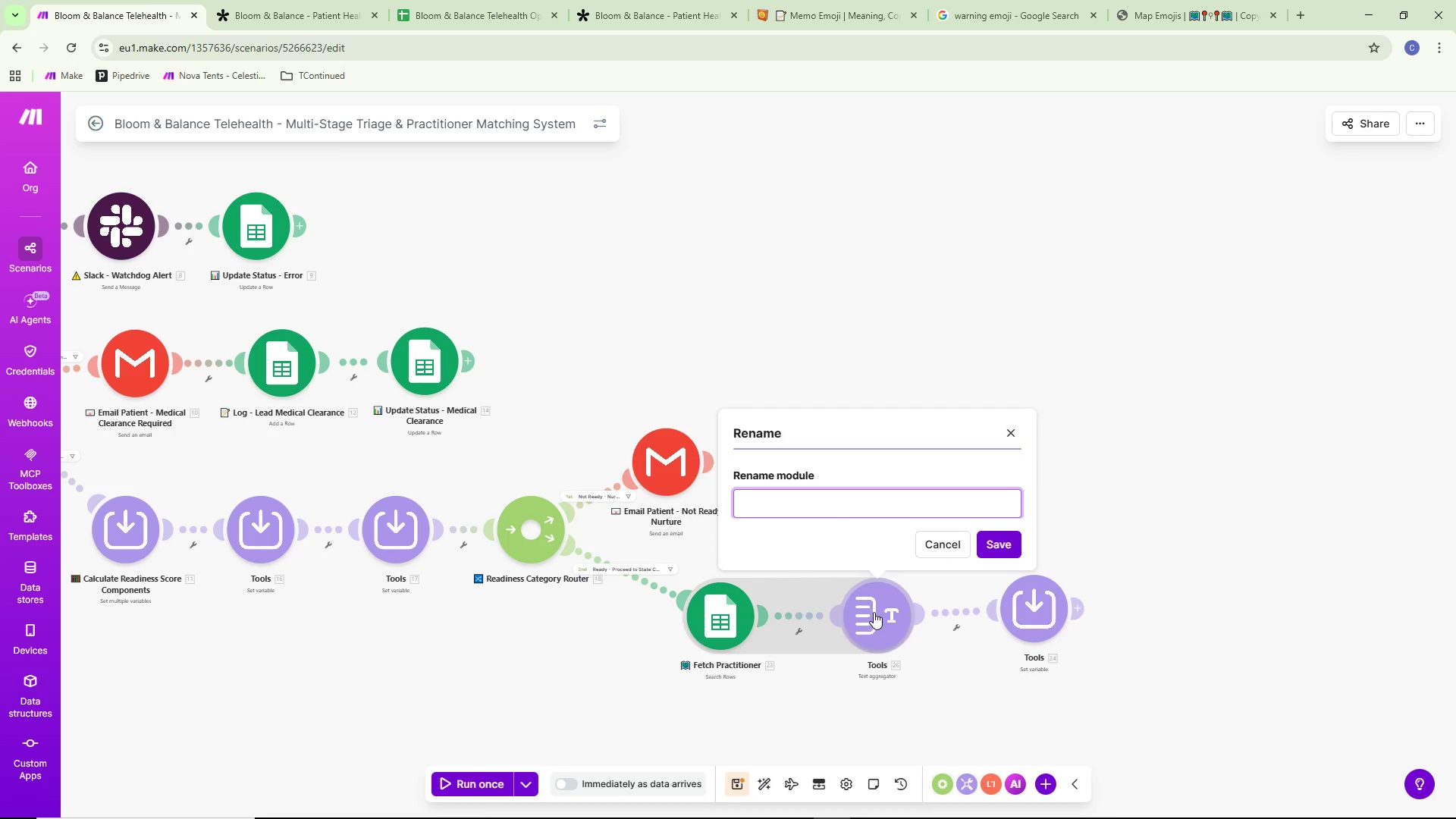 
key(Control+V)
 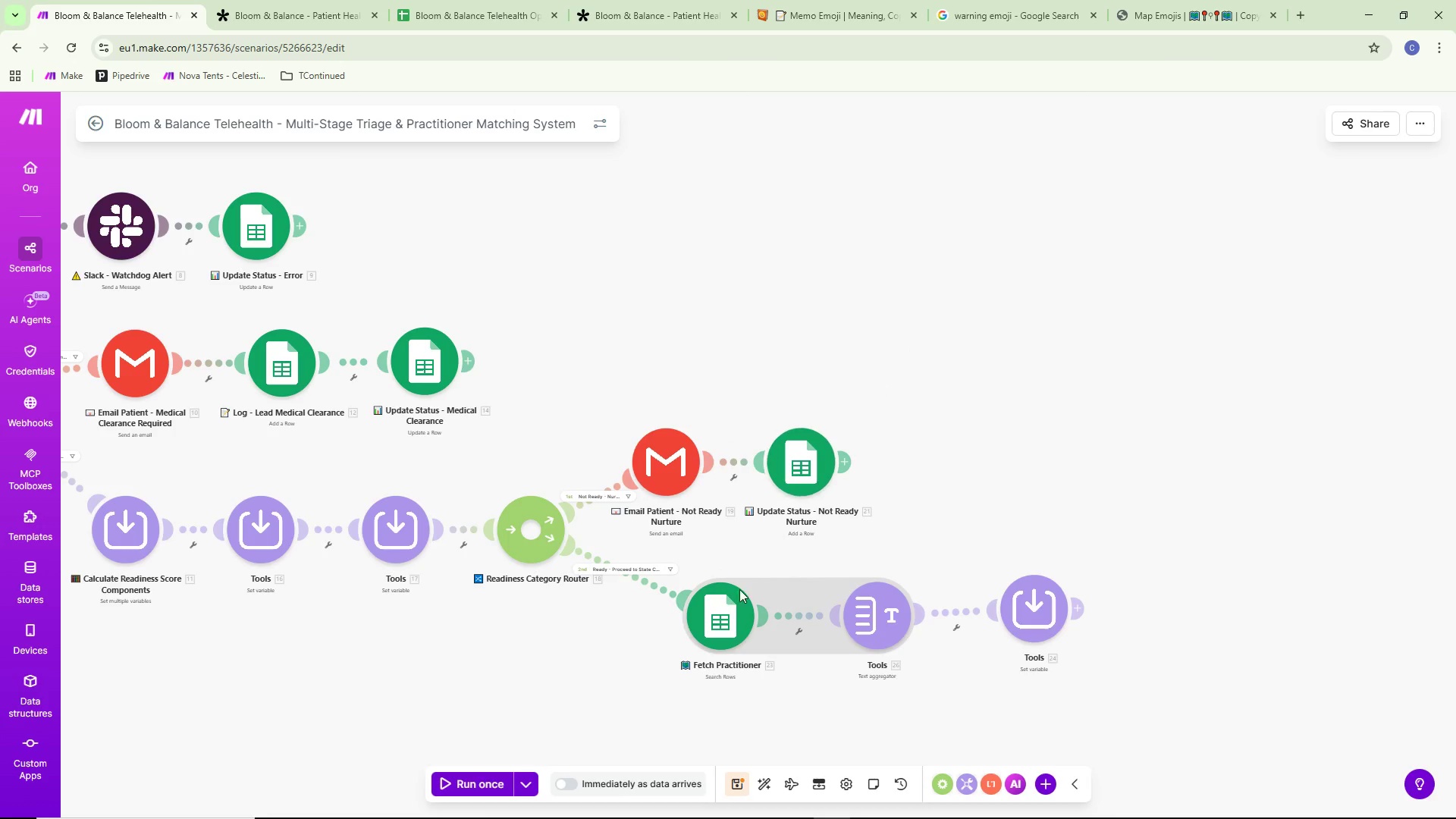 
left_click([782, 695])
 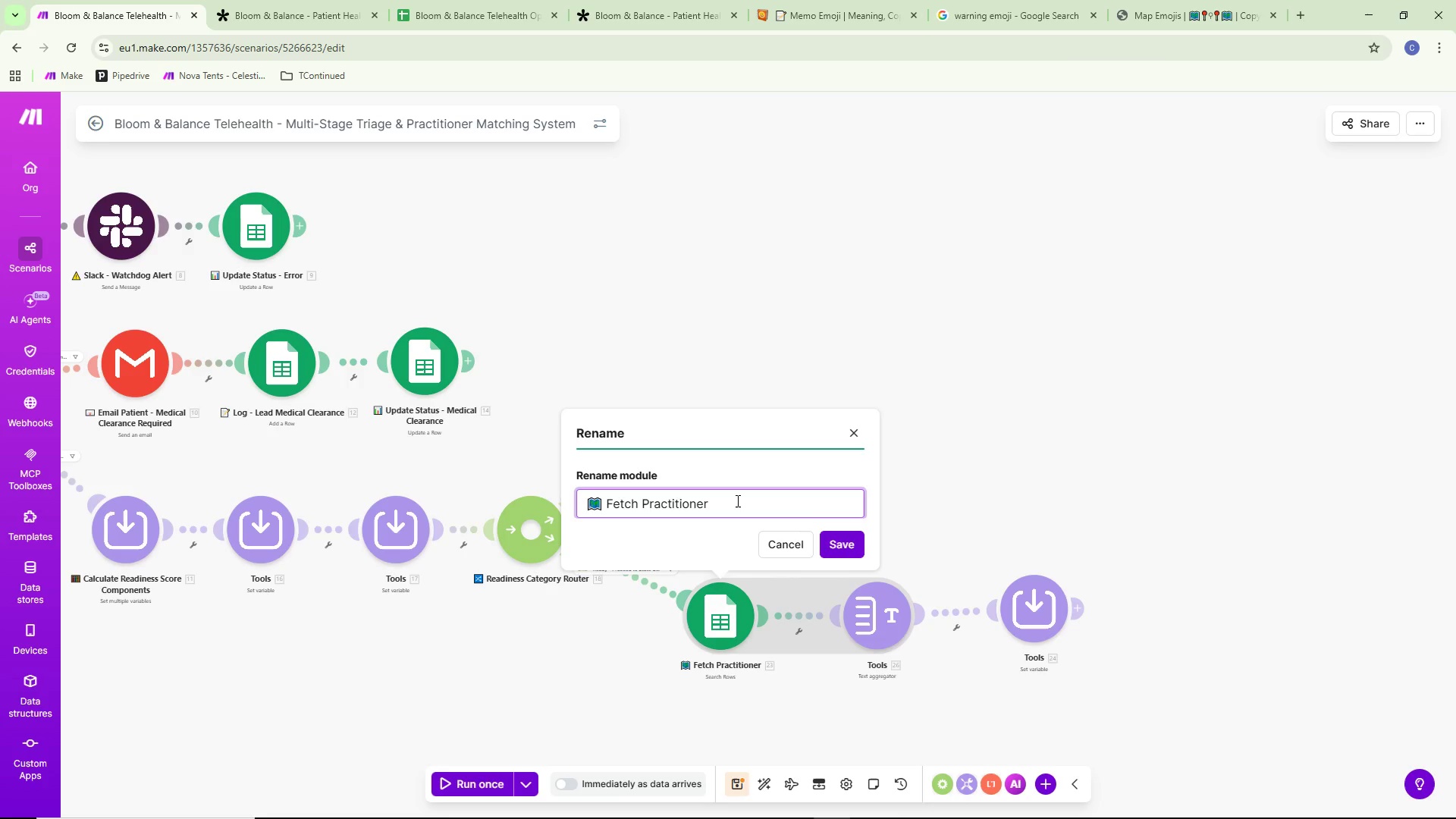 
type( Availability Matrix)
 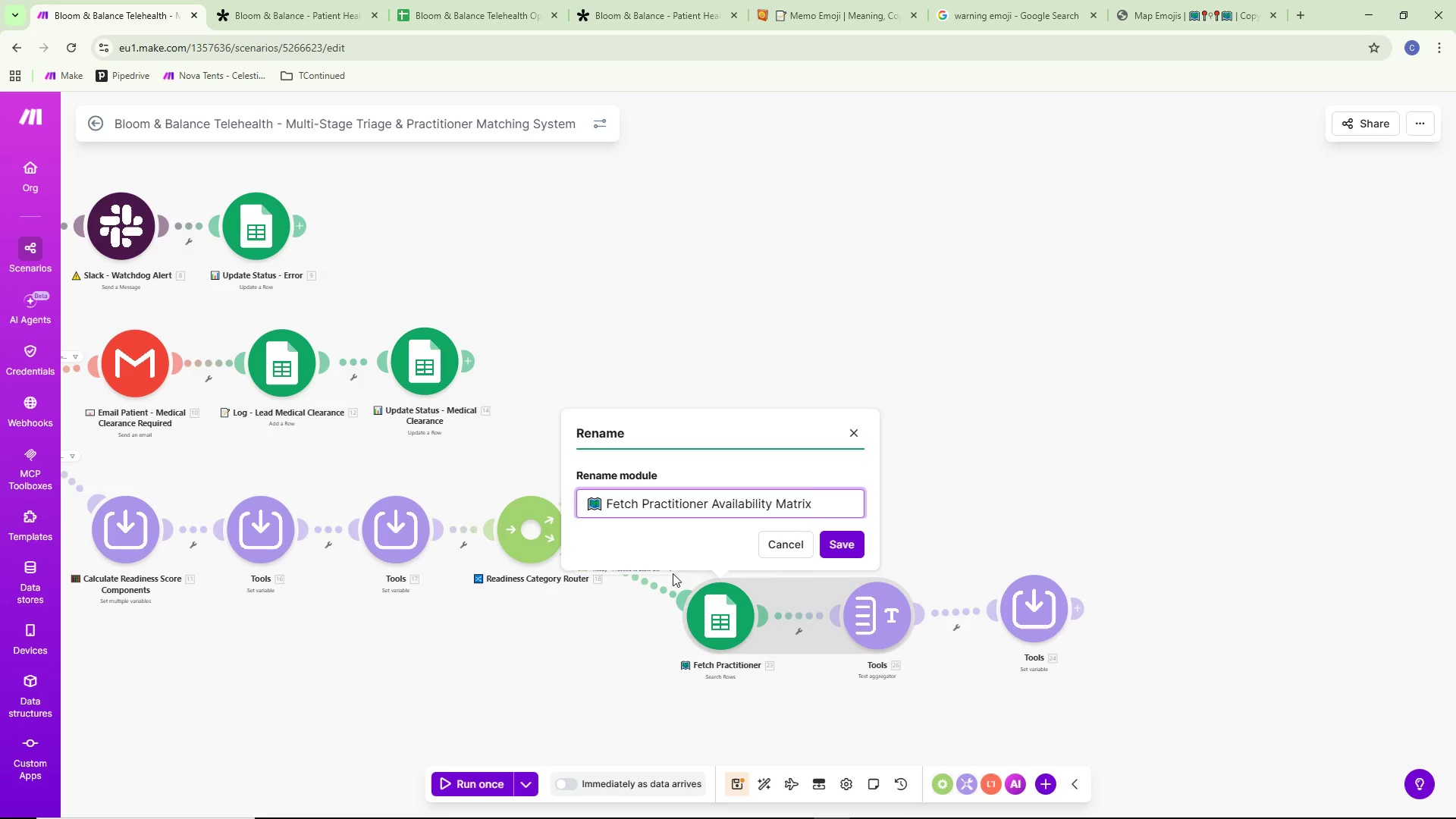 
left_click([847, 538])
 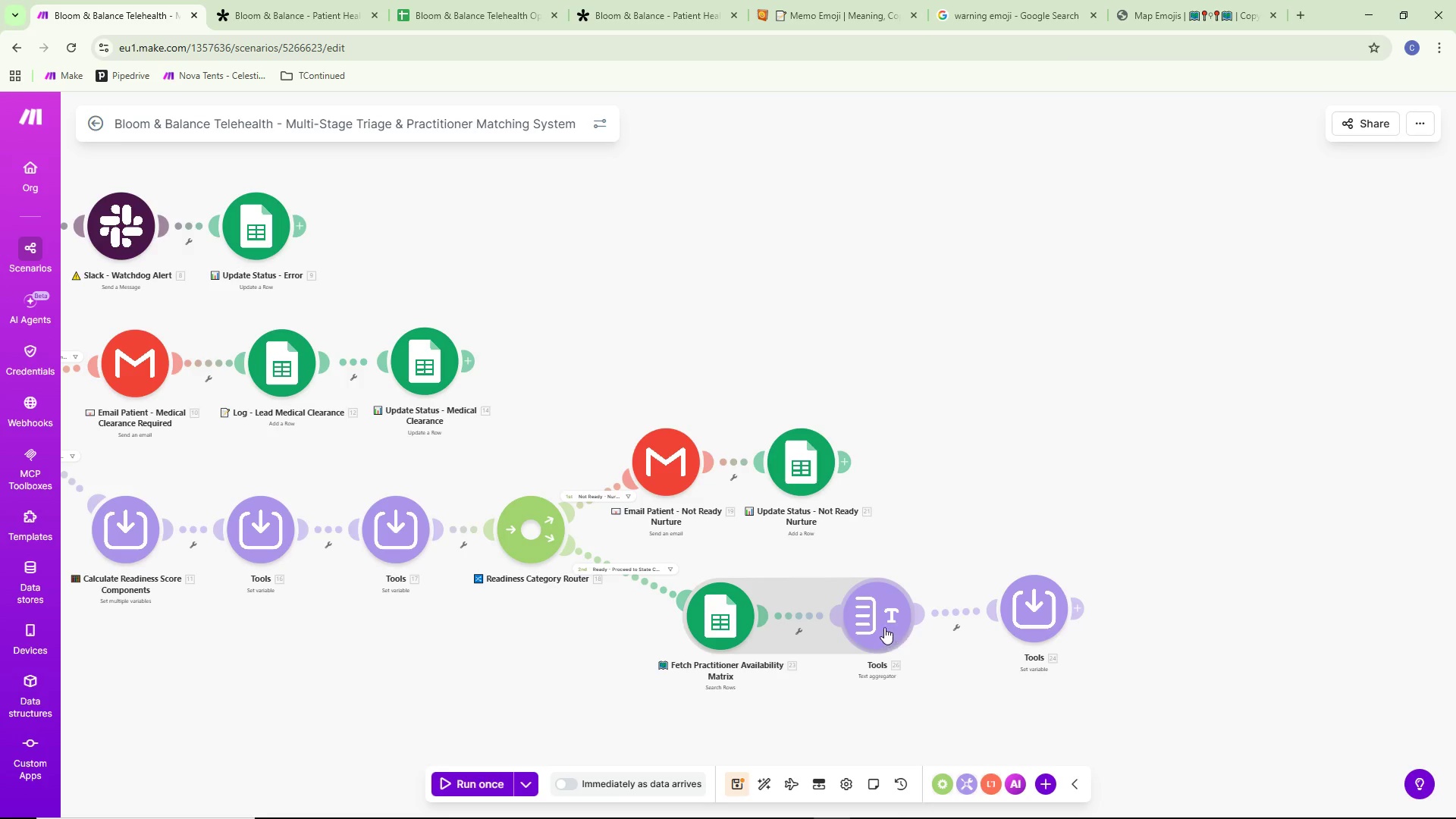 
right_click([882, 626])
 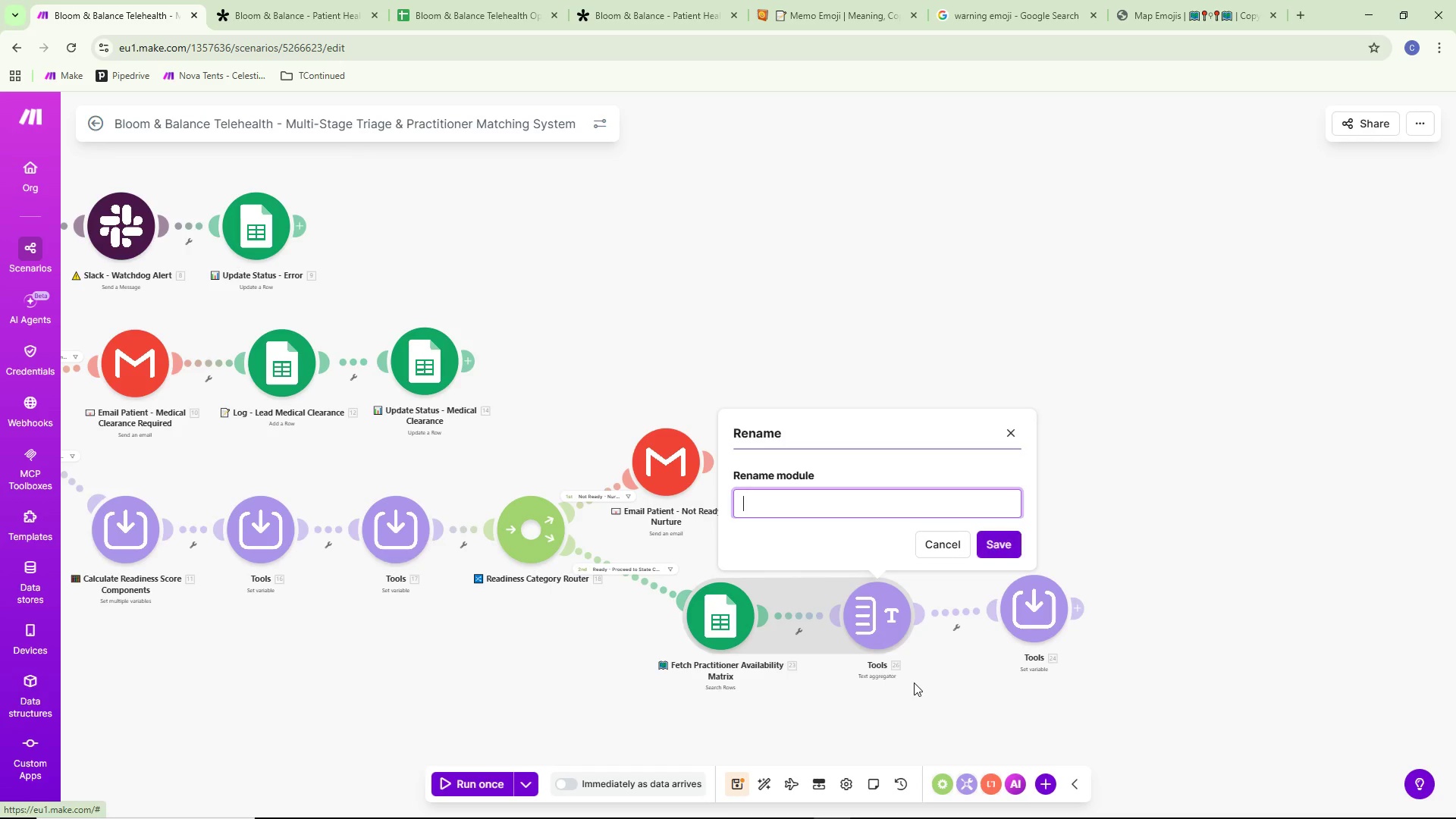 
key(Control+ControlLeft)
 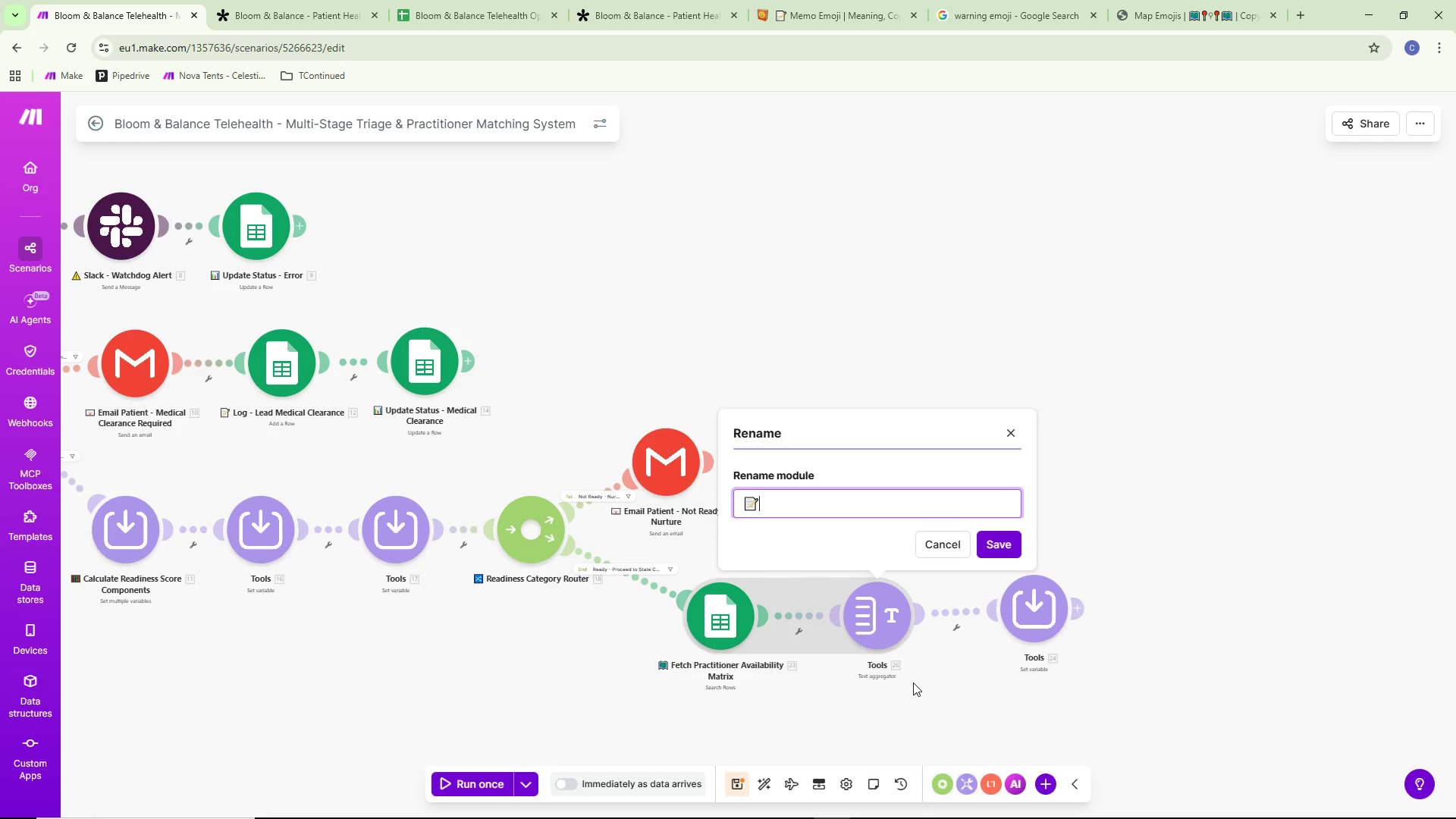 
key(Control+V)
 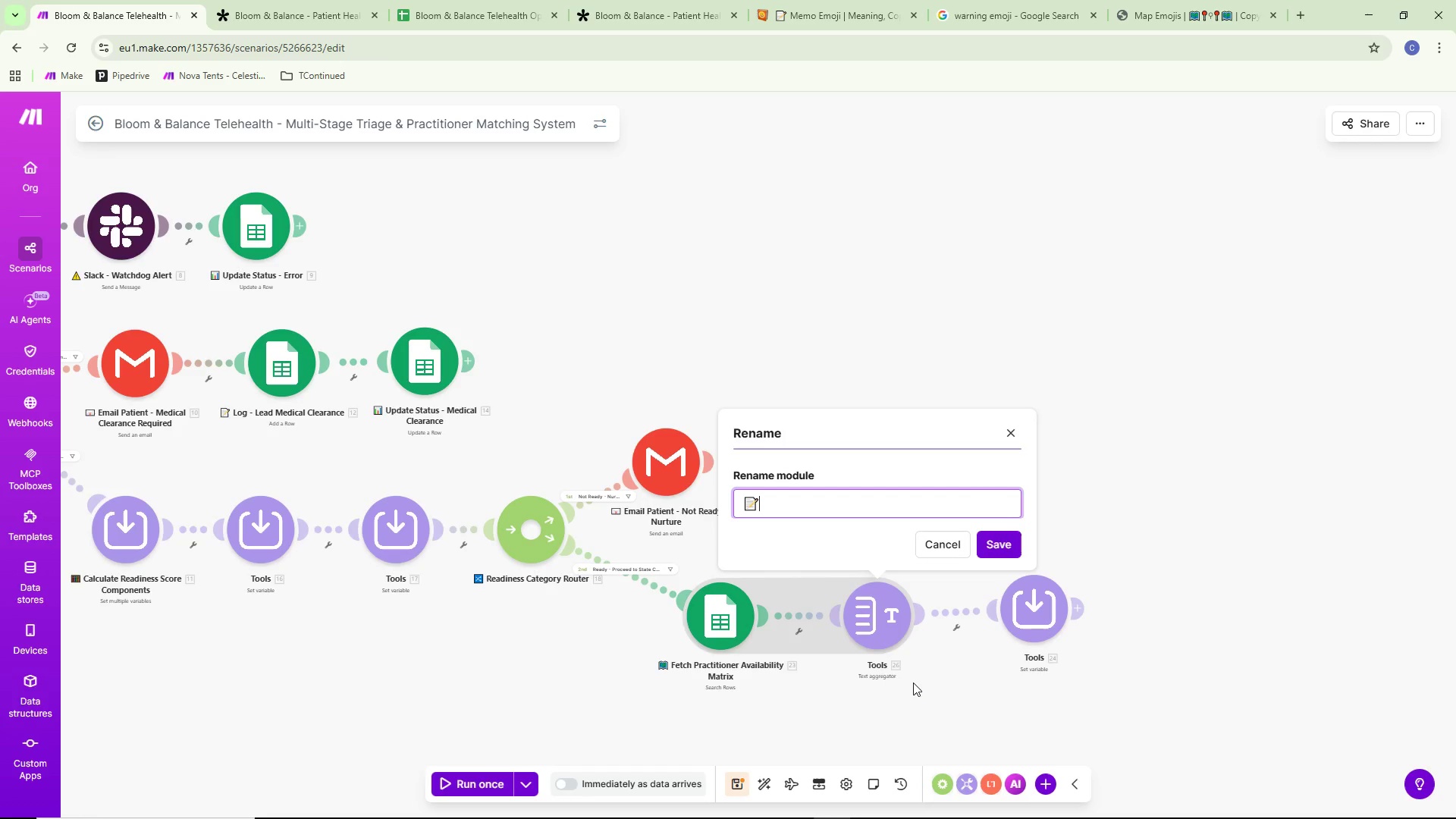 
type( Aggregate Lice)
 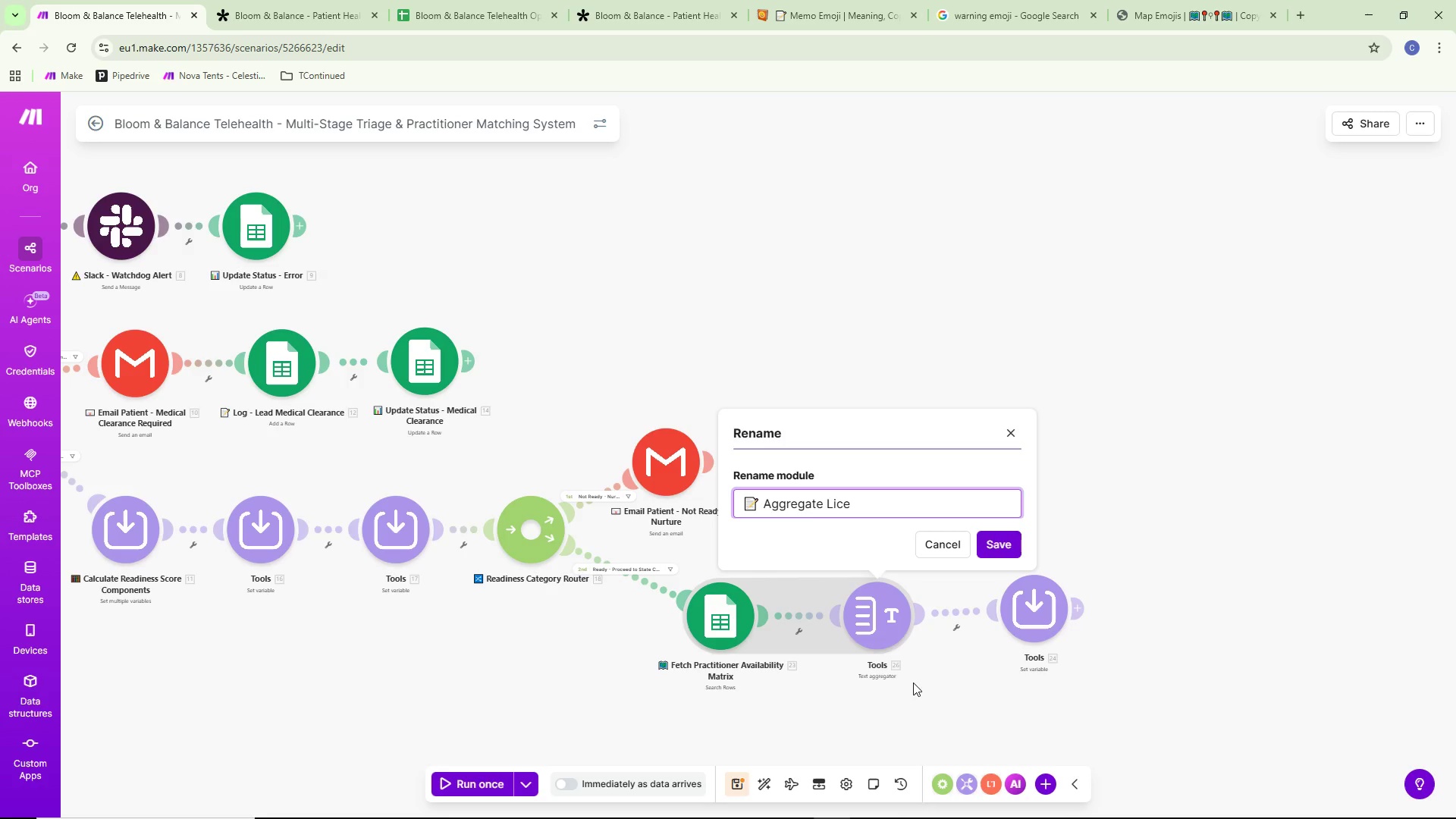 
type(nsed States)
 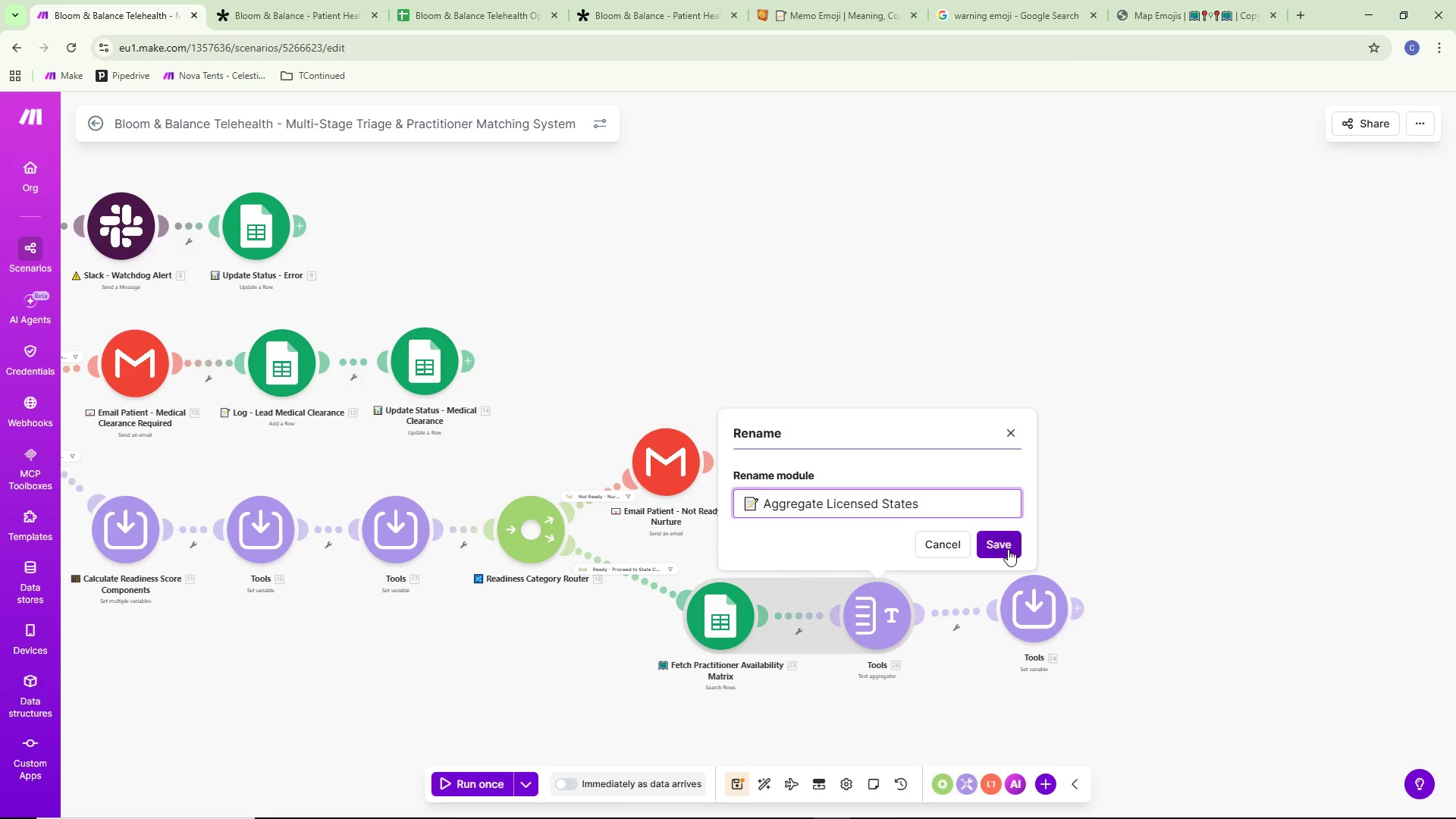 
left_click_drag(start_coordinate=[1025, 592], to_coordinate=[1028, 607])
 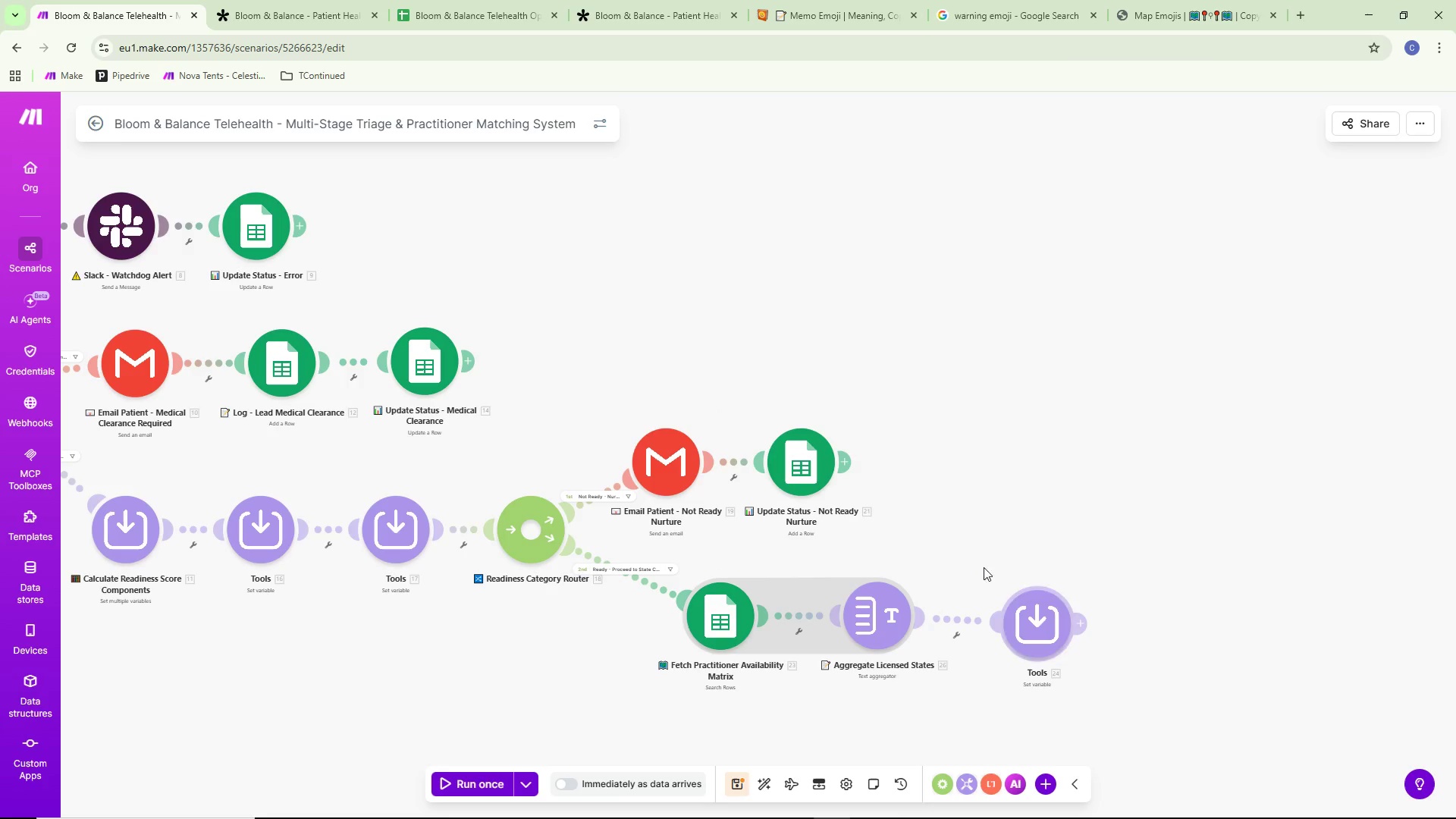 
mouse_move([506, 11])
 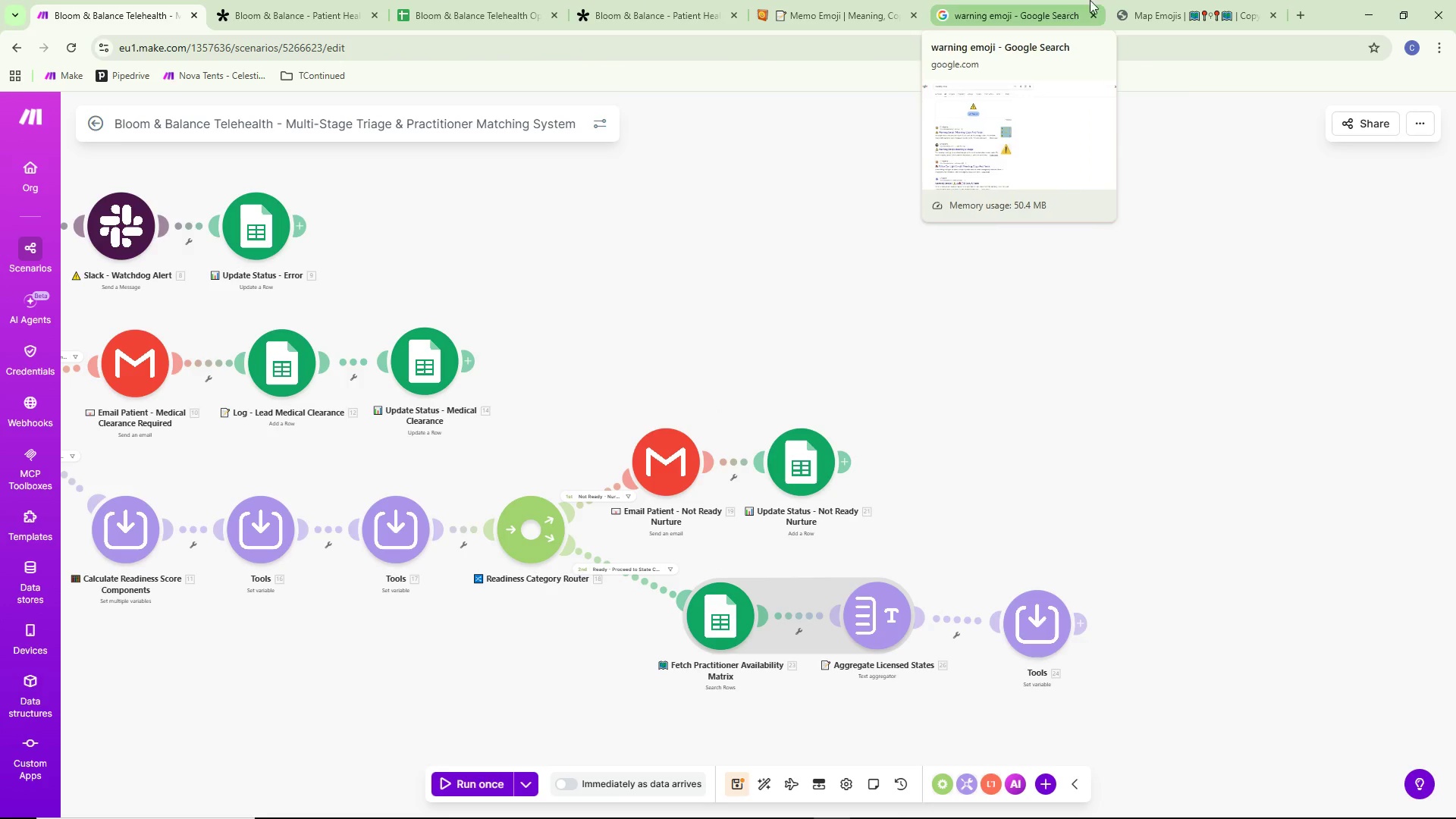 
left_click([1219, 0])
 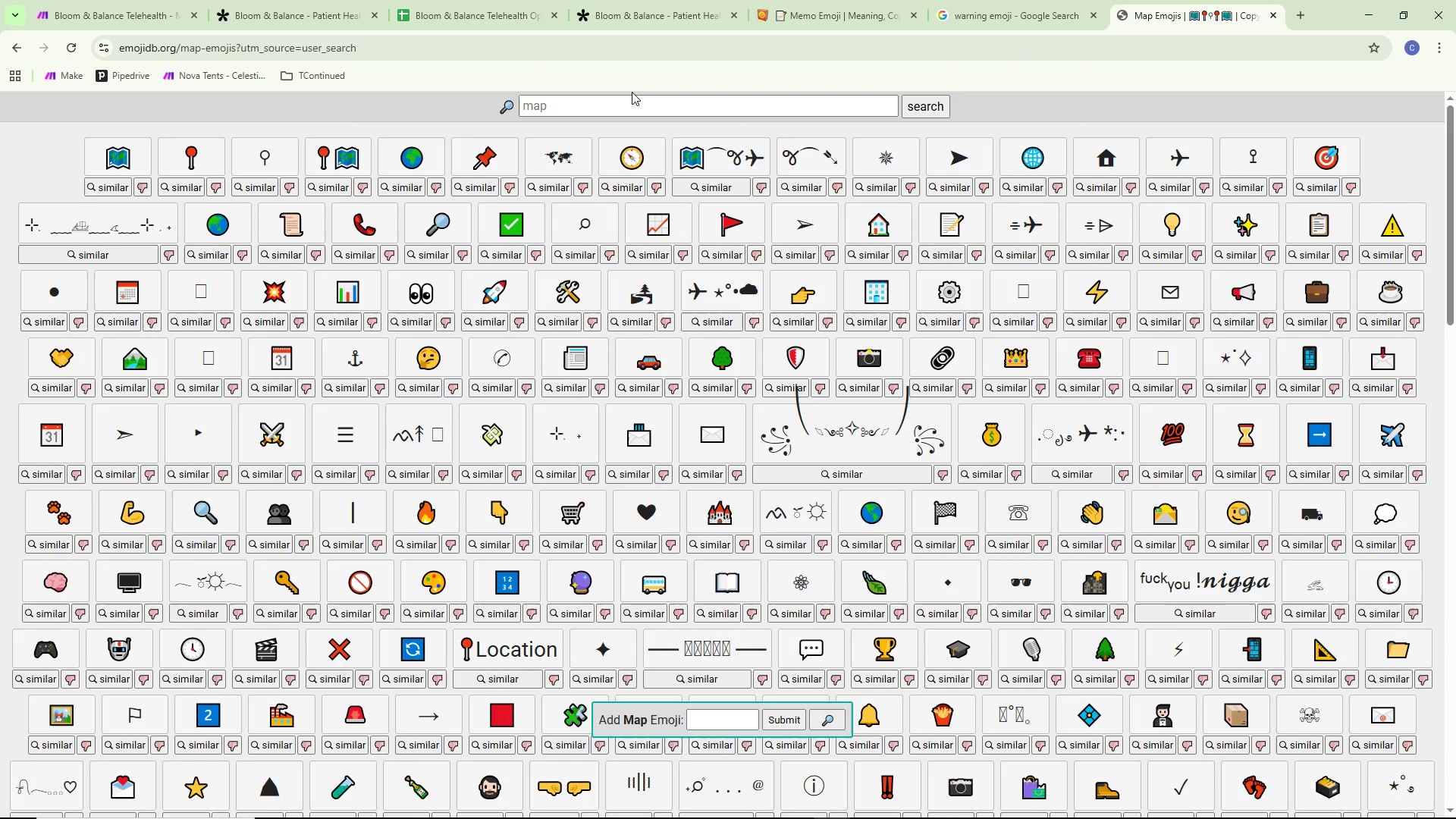 
left_click([609, 107])
 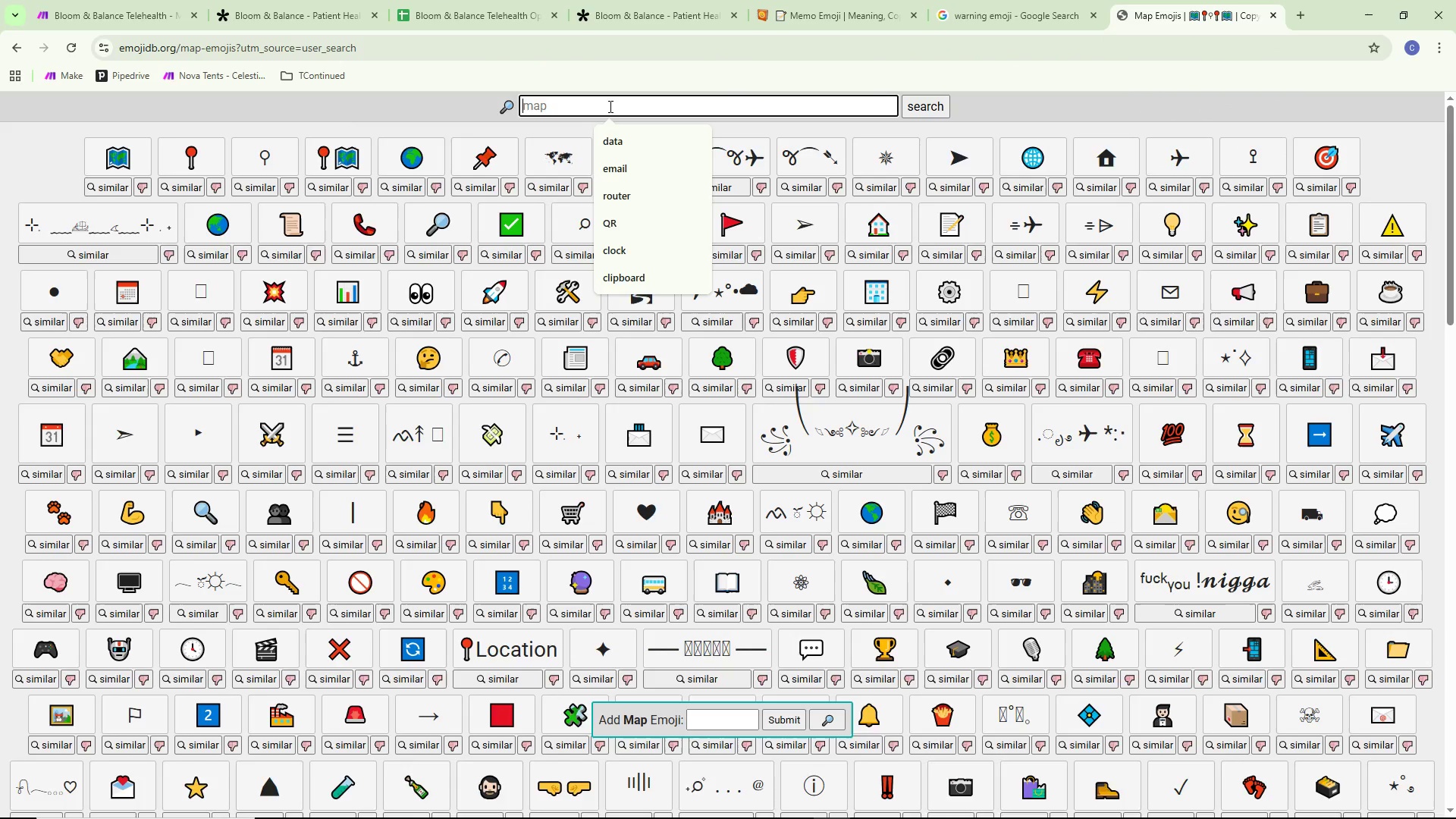 
type(settings)
 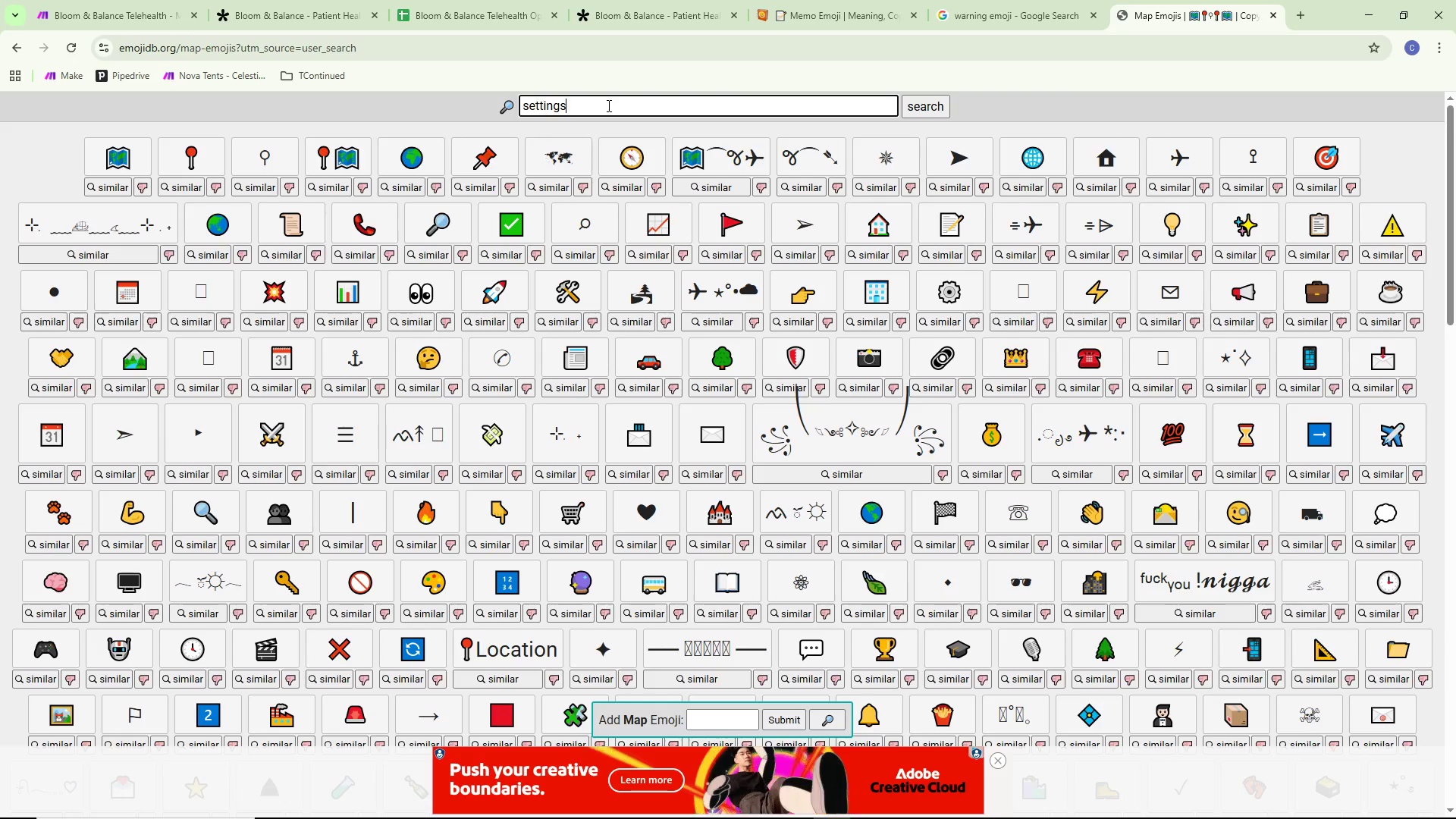 
key(Enter)
 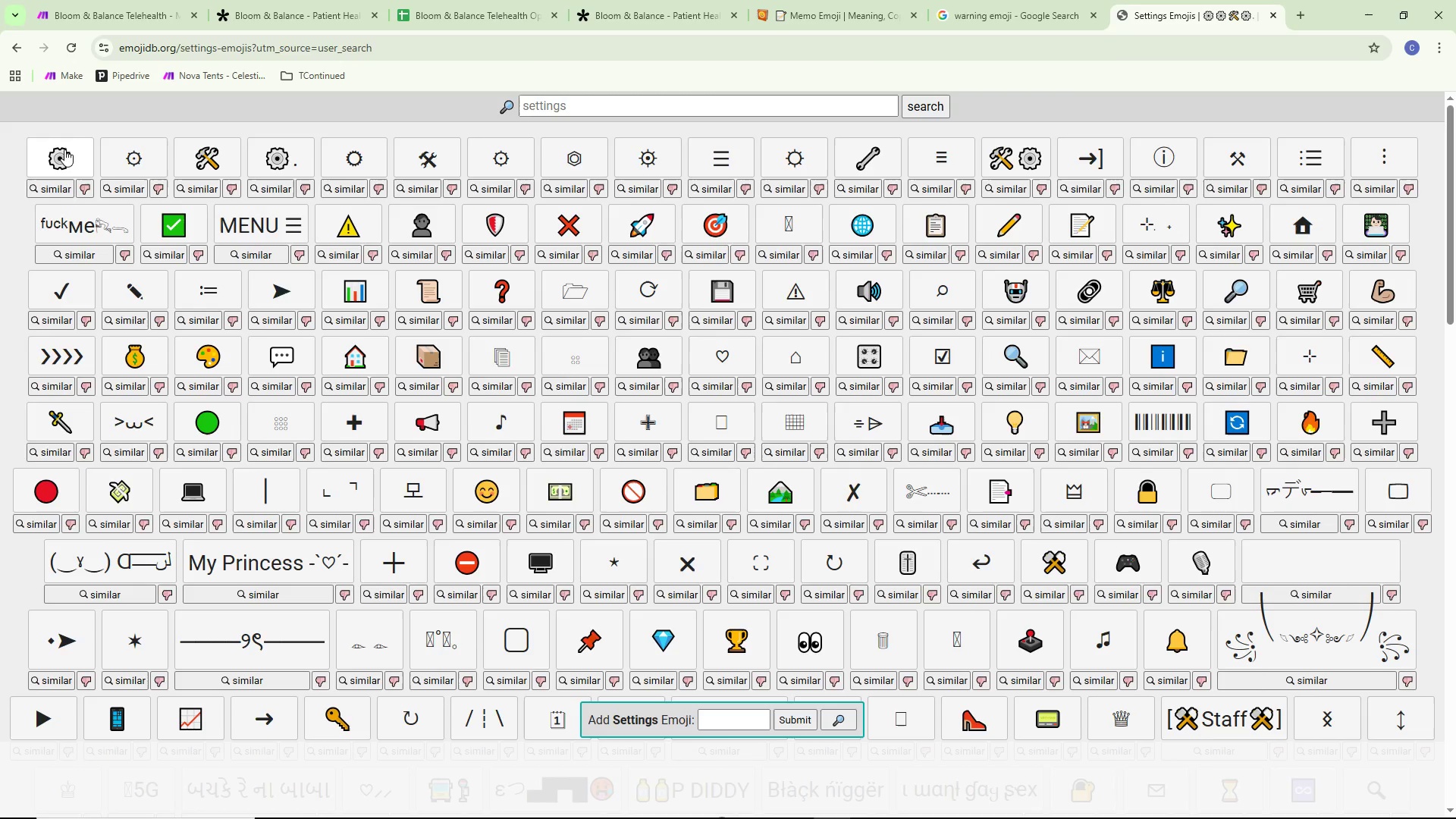 
double_click([113, 0])
 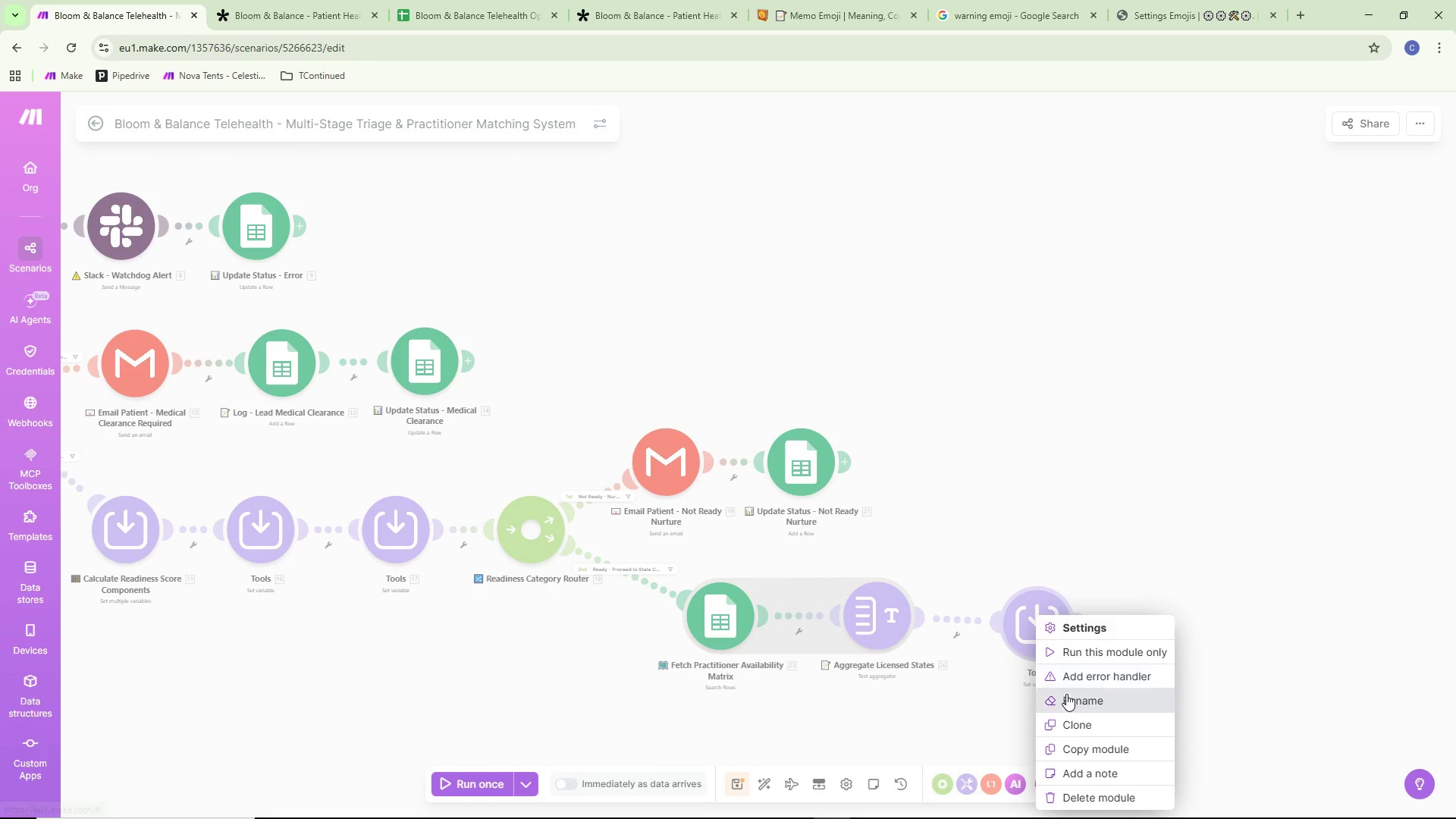 
key(Control+ControlLeft)
 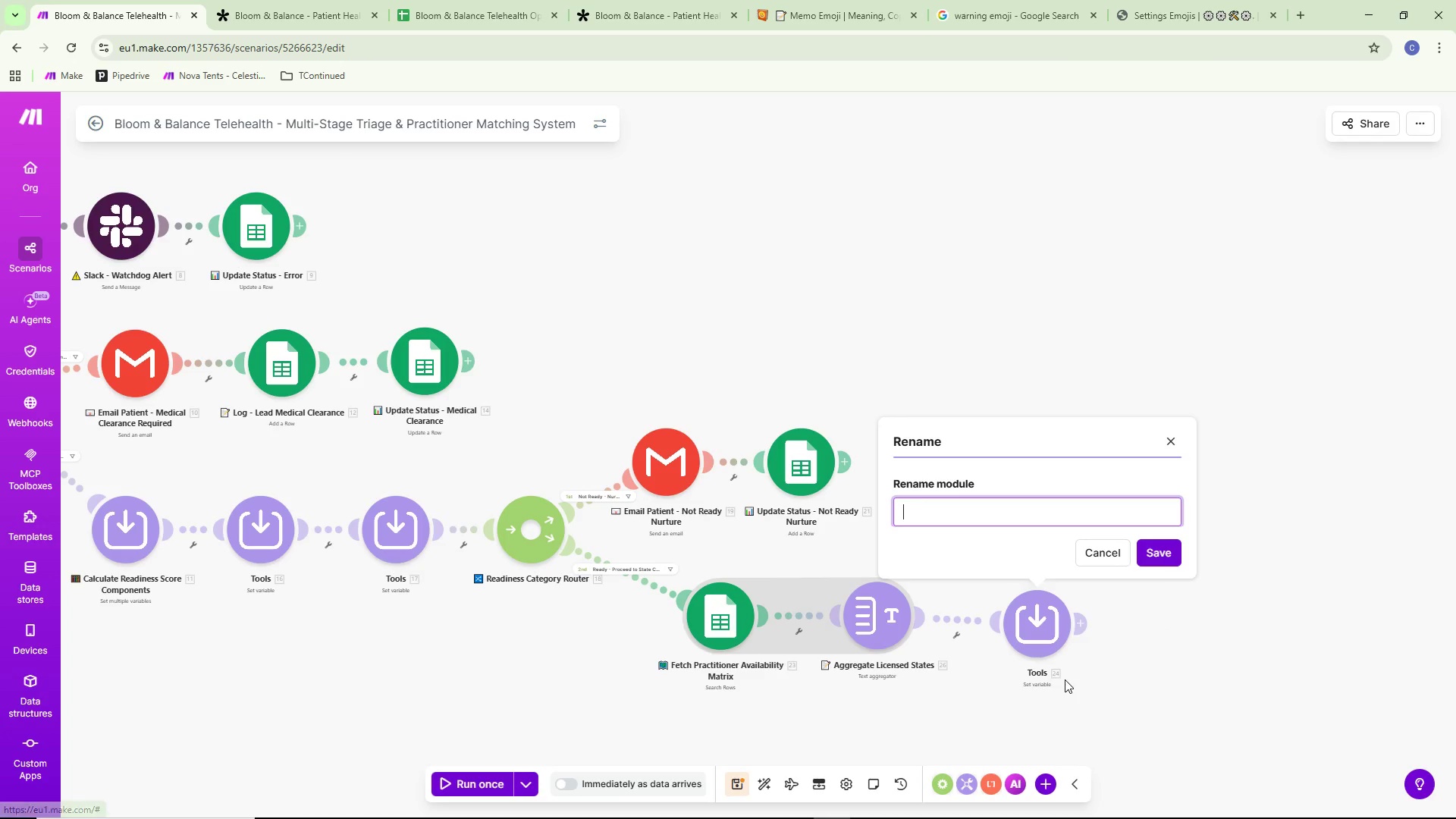 
key(Control+V)
 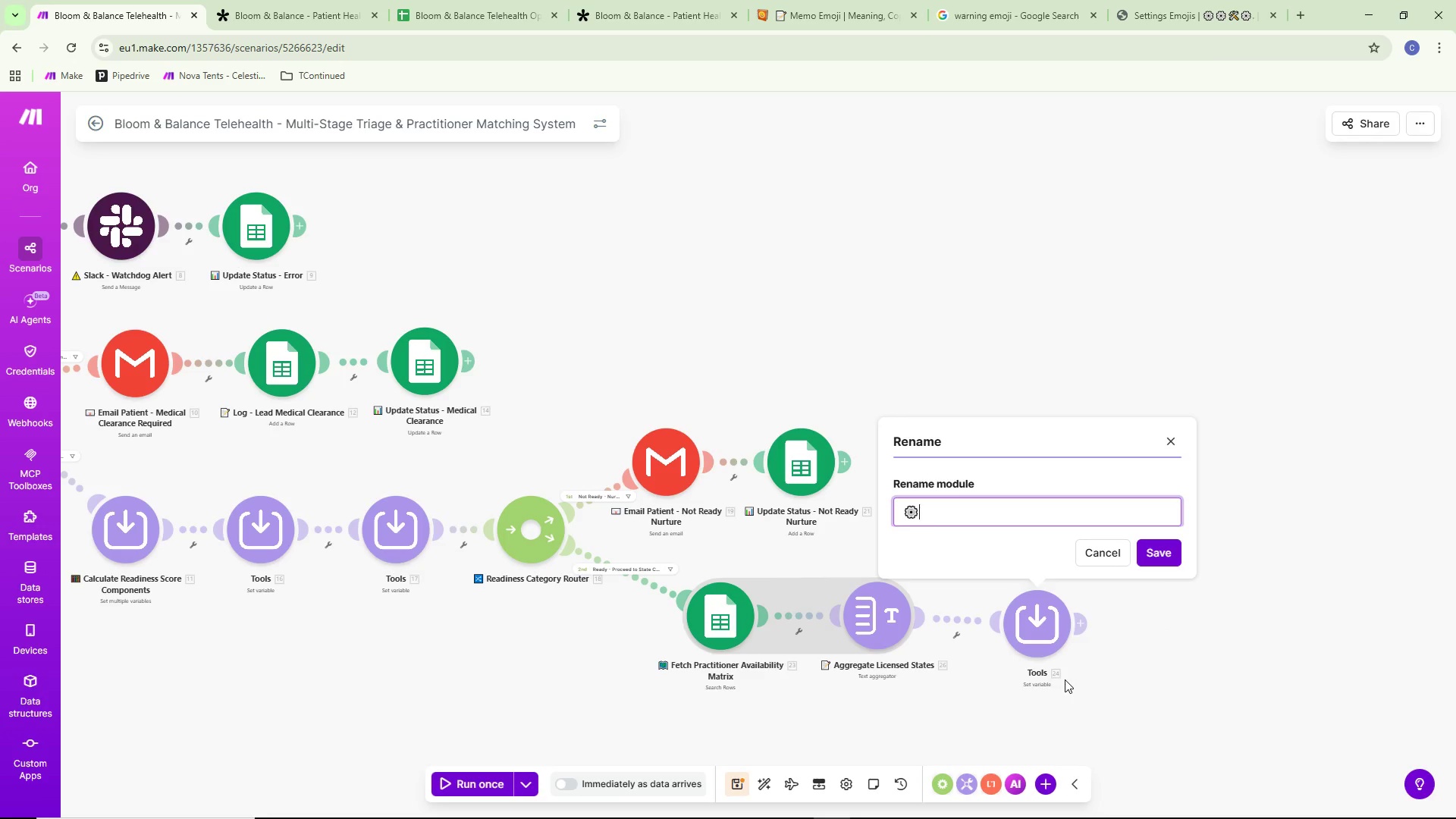 
type( Check State Availability)
 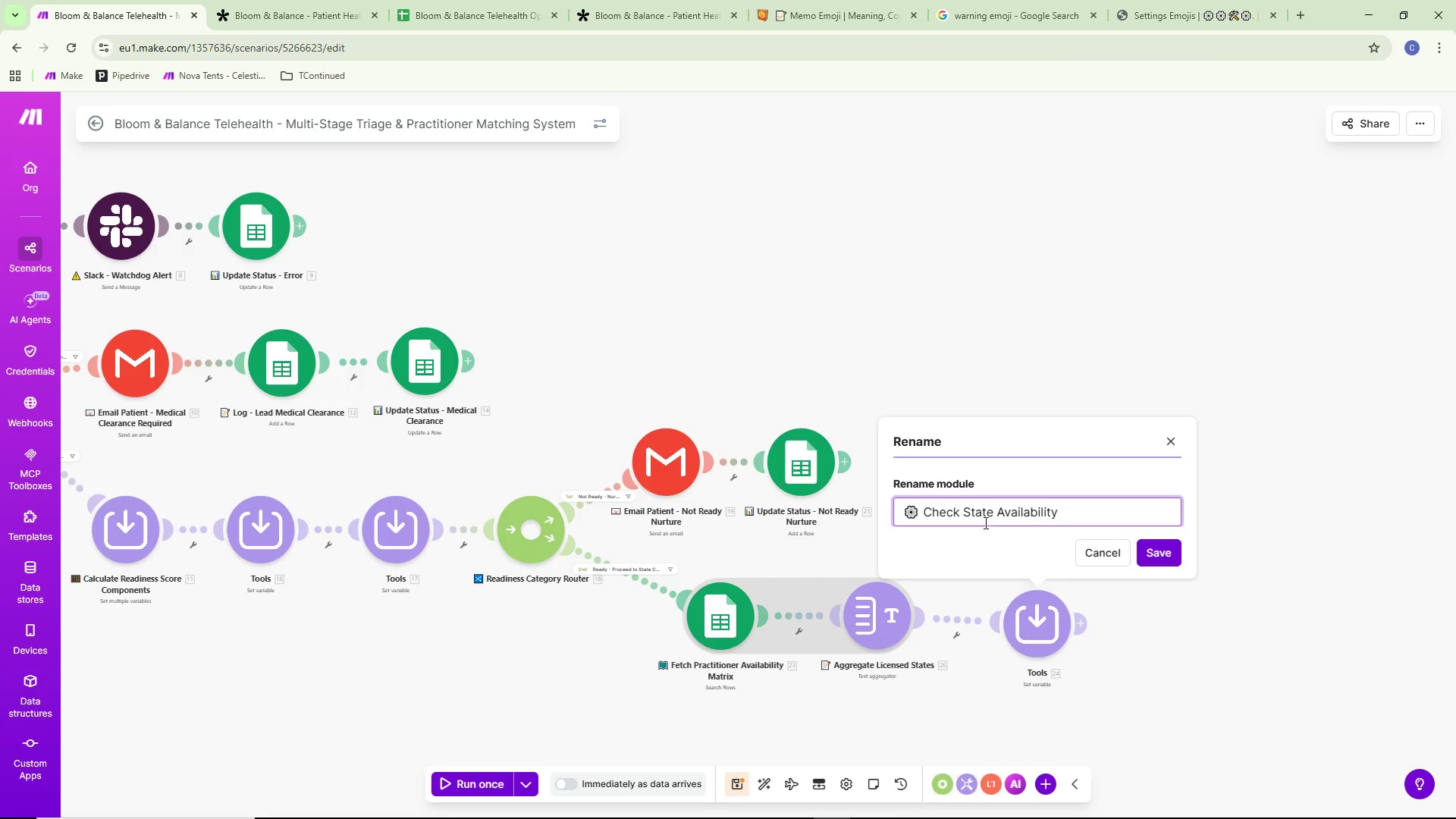 
left_click([1160, 546])
 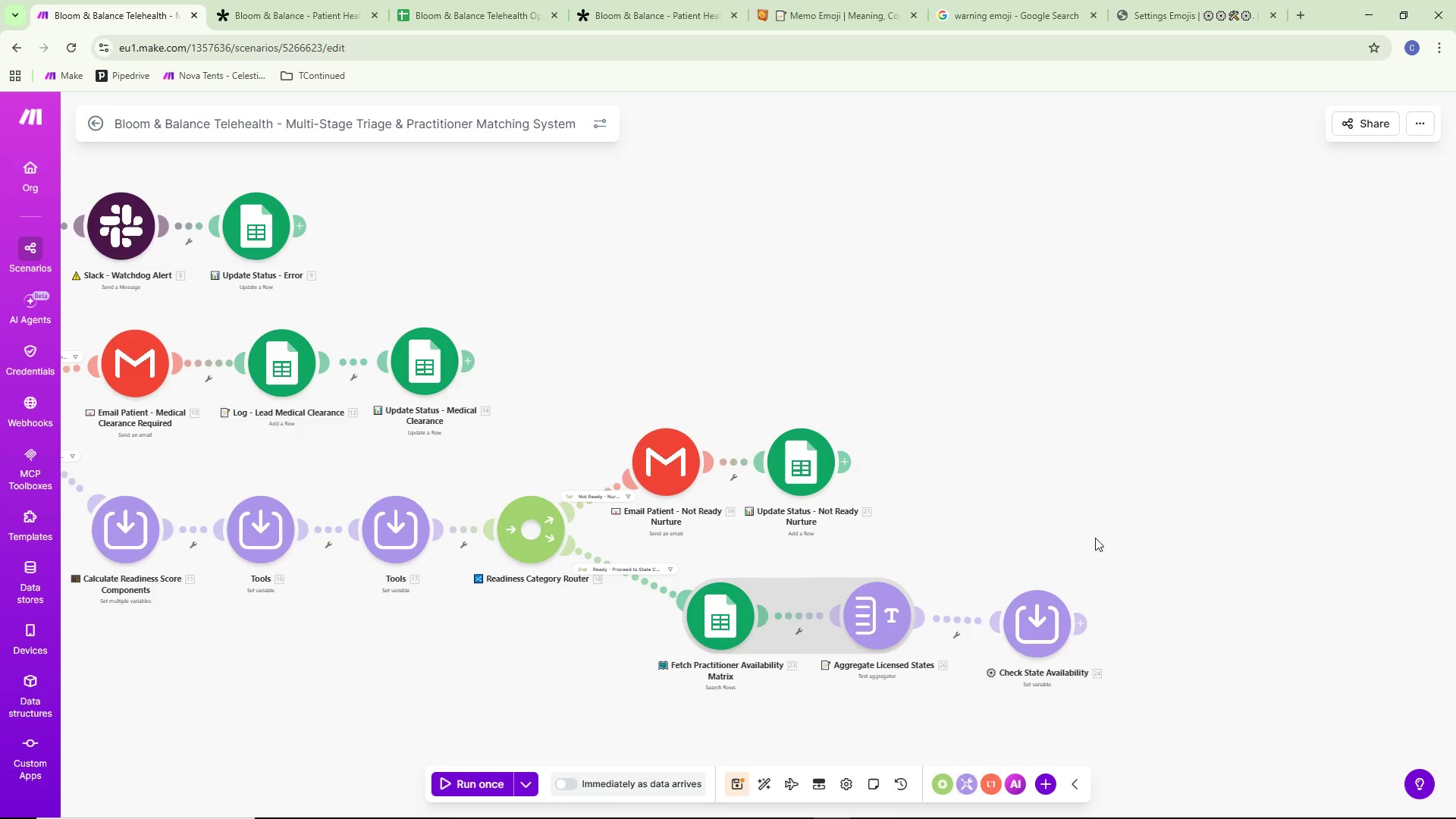 
scroll: coordinate [1089, 536], scroll_direction: down, amount: 3.0
 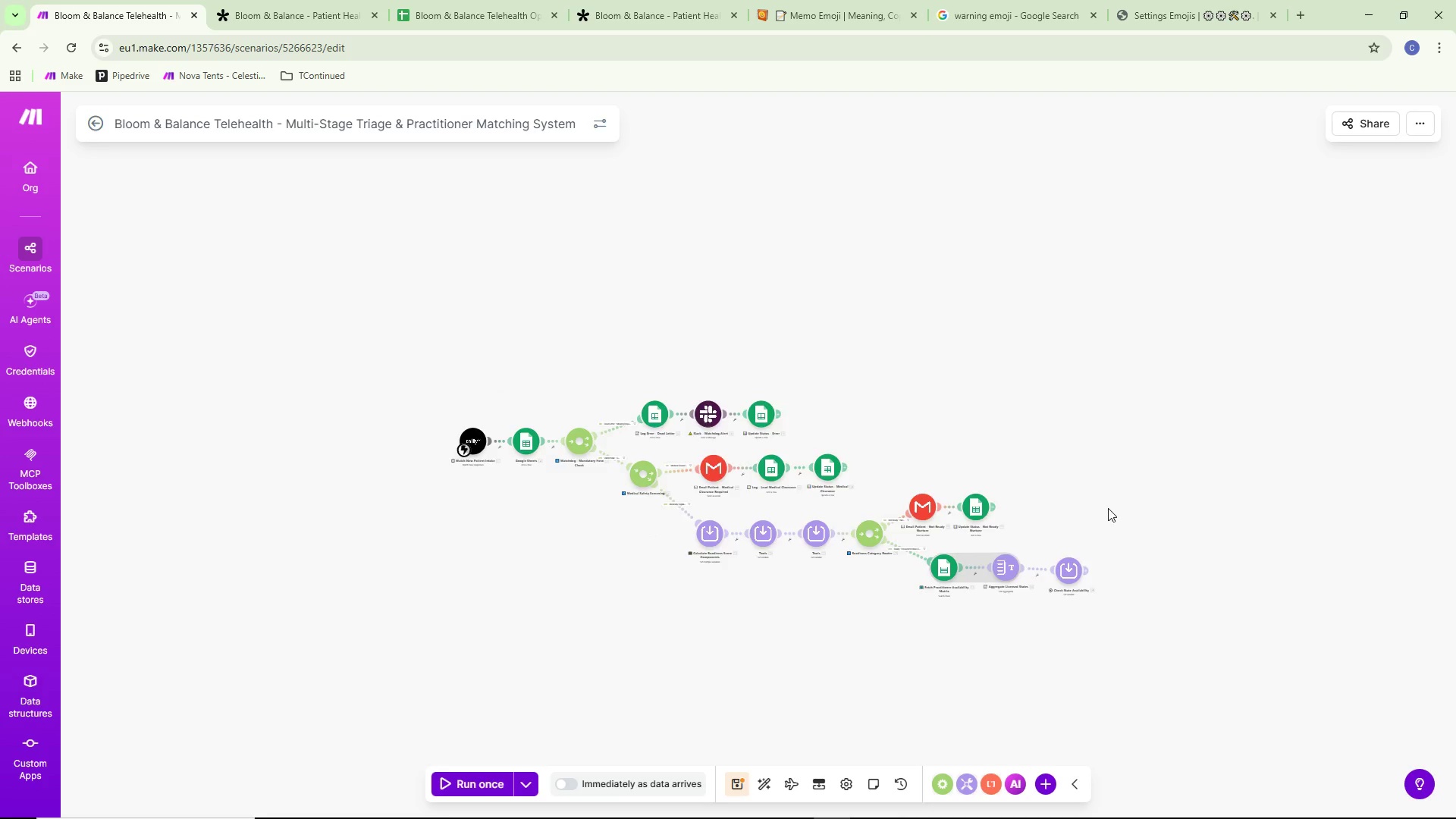 
scroll: coordinate [1108, 508], scroll_direction: up, amount: 2.0
 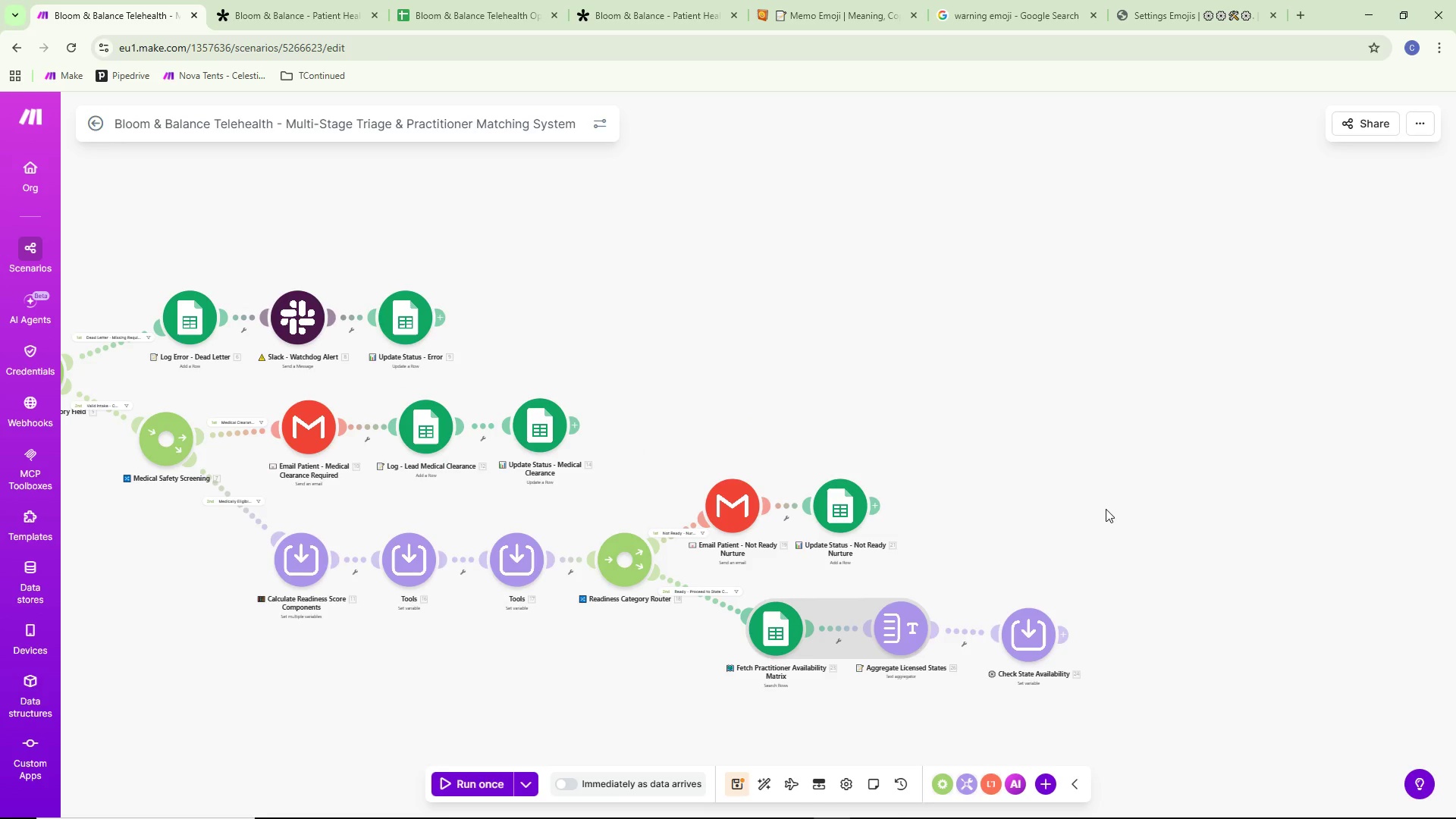 
left_click_drag(start_coordinate=[1106, 509], to_coordinate=[1165, 461])
 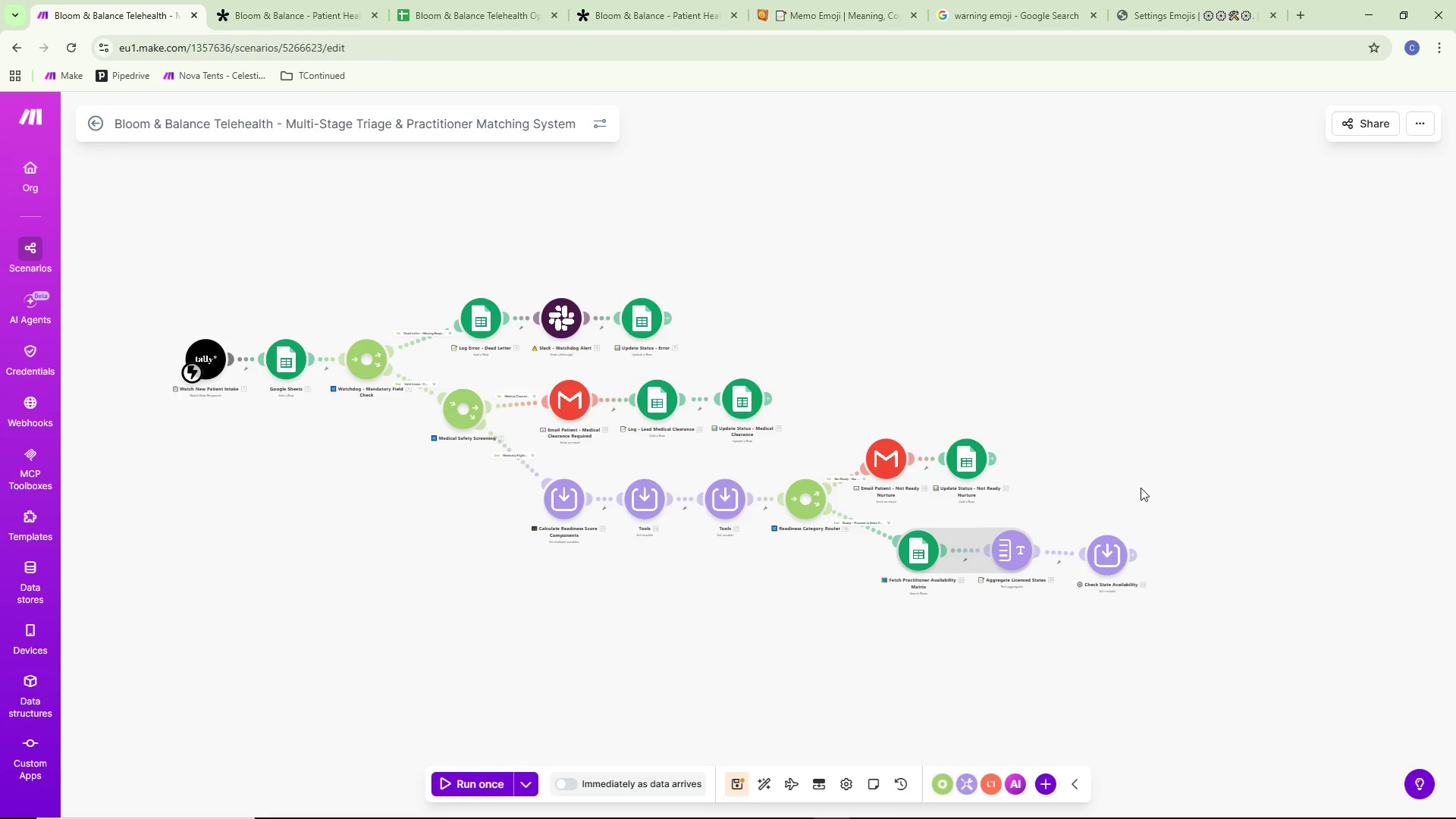 
scroll: coordinate [1106, 509], scroll_direction: down, amount: 1.0
 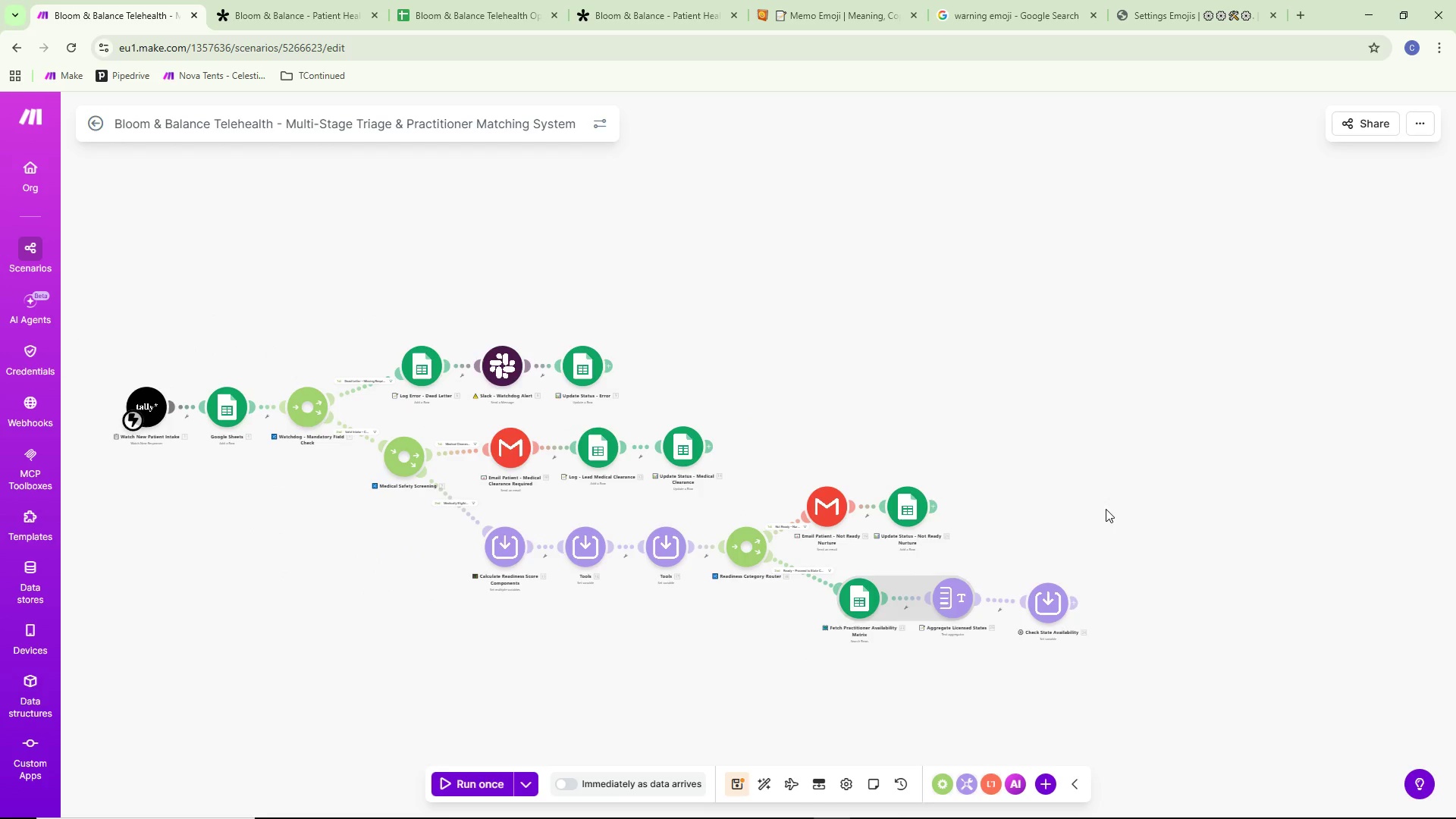 
wait(11.97)
 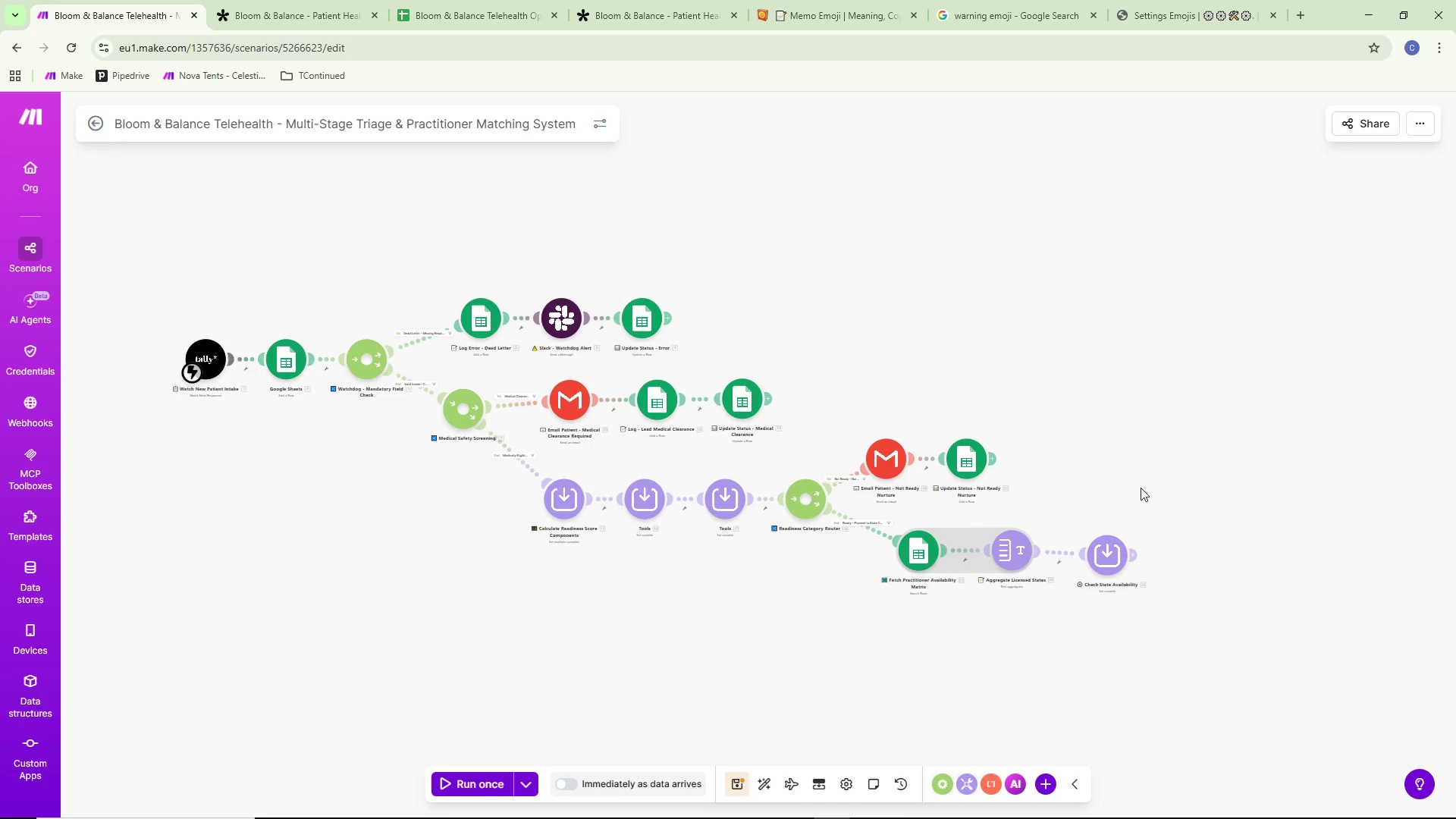 
left_click_drag(start_coordinate=[1194, 471], to_coordinate=[1214, 414])
 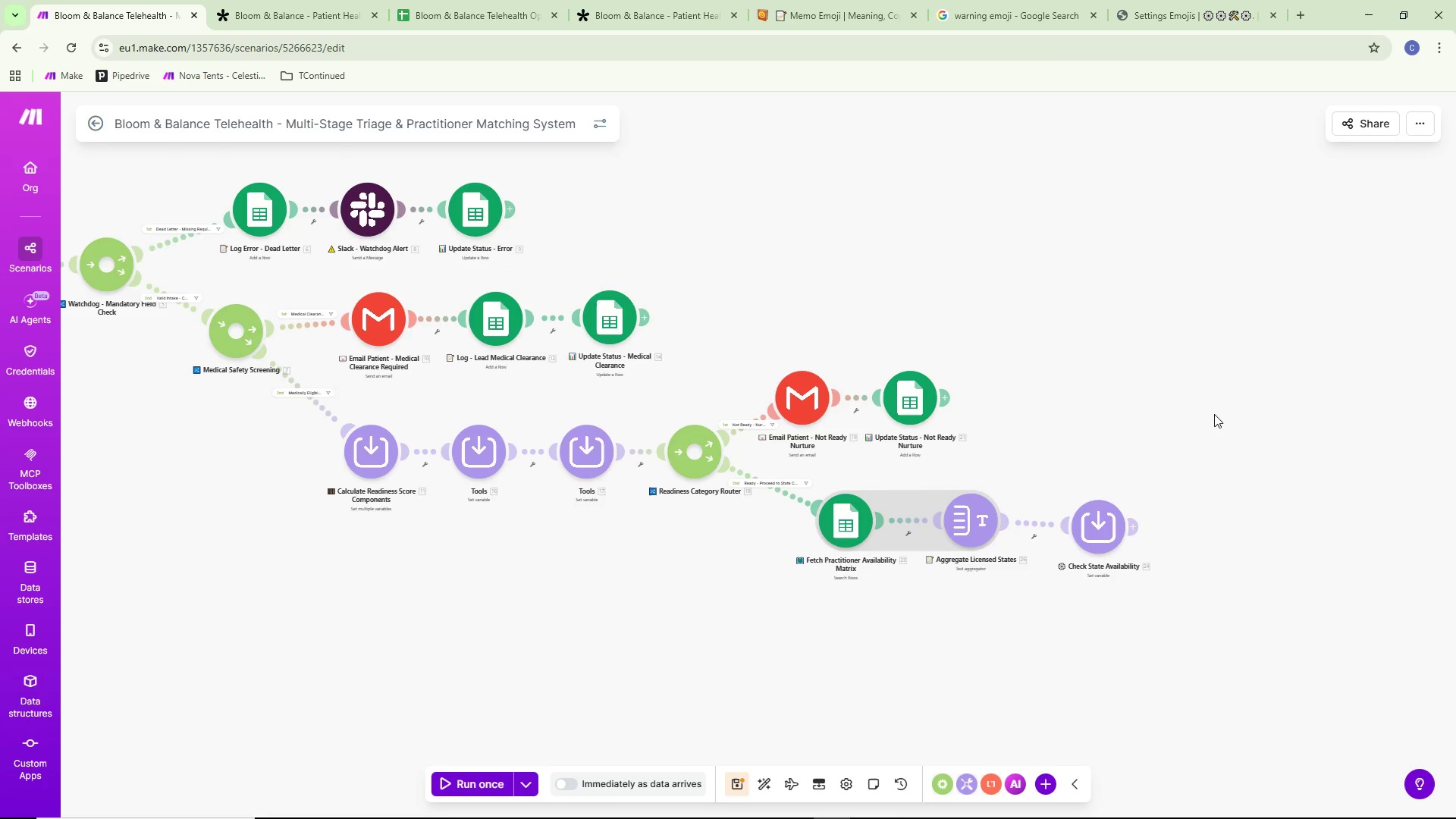 
left_click_drag(start_coordinate=[1213, 416], to_coordinate=[1325, 413])
 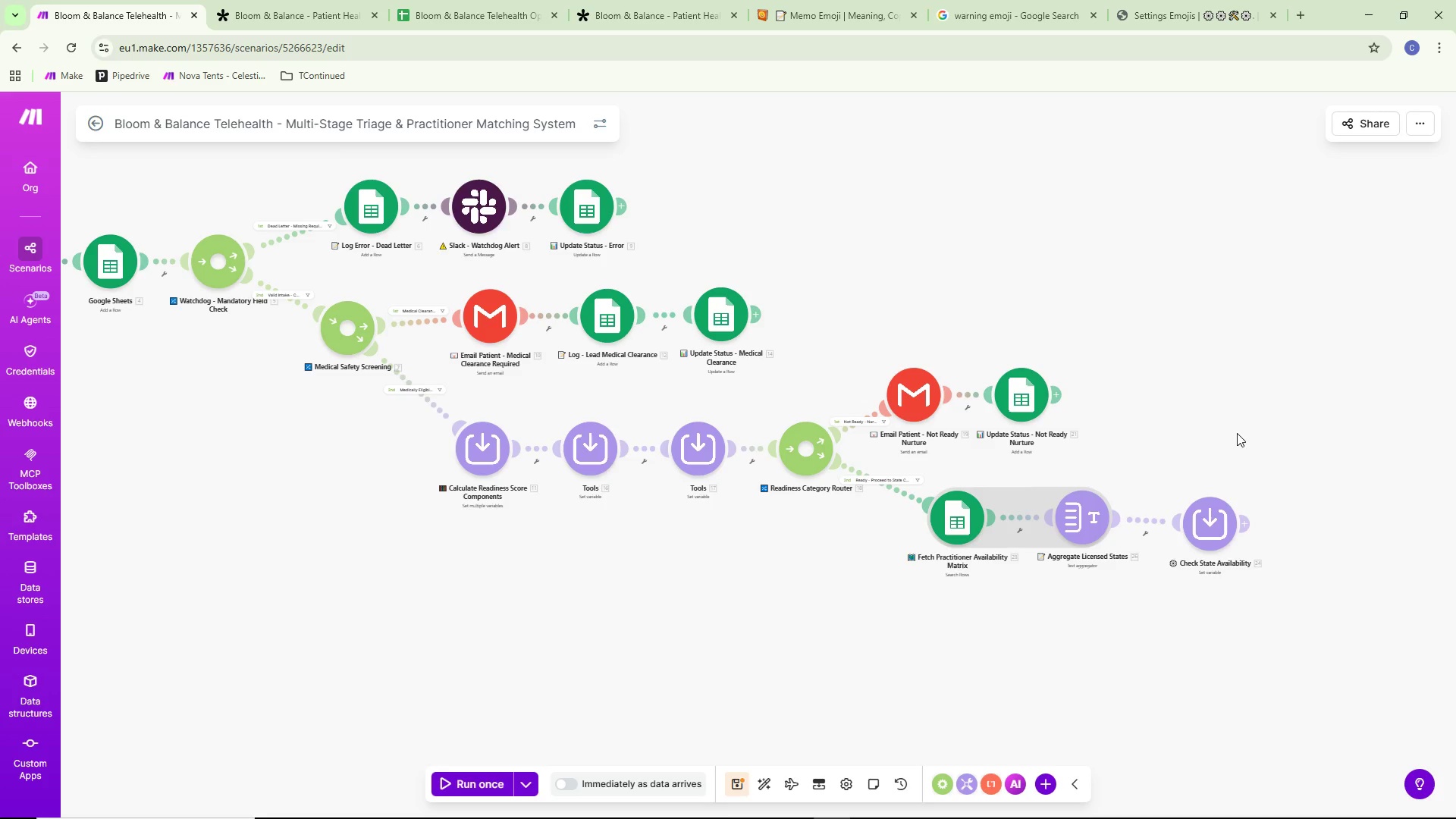 
scroll: coordinate [1214, 414], scroll_direction: up, amount: 1.0
 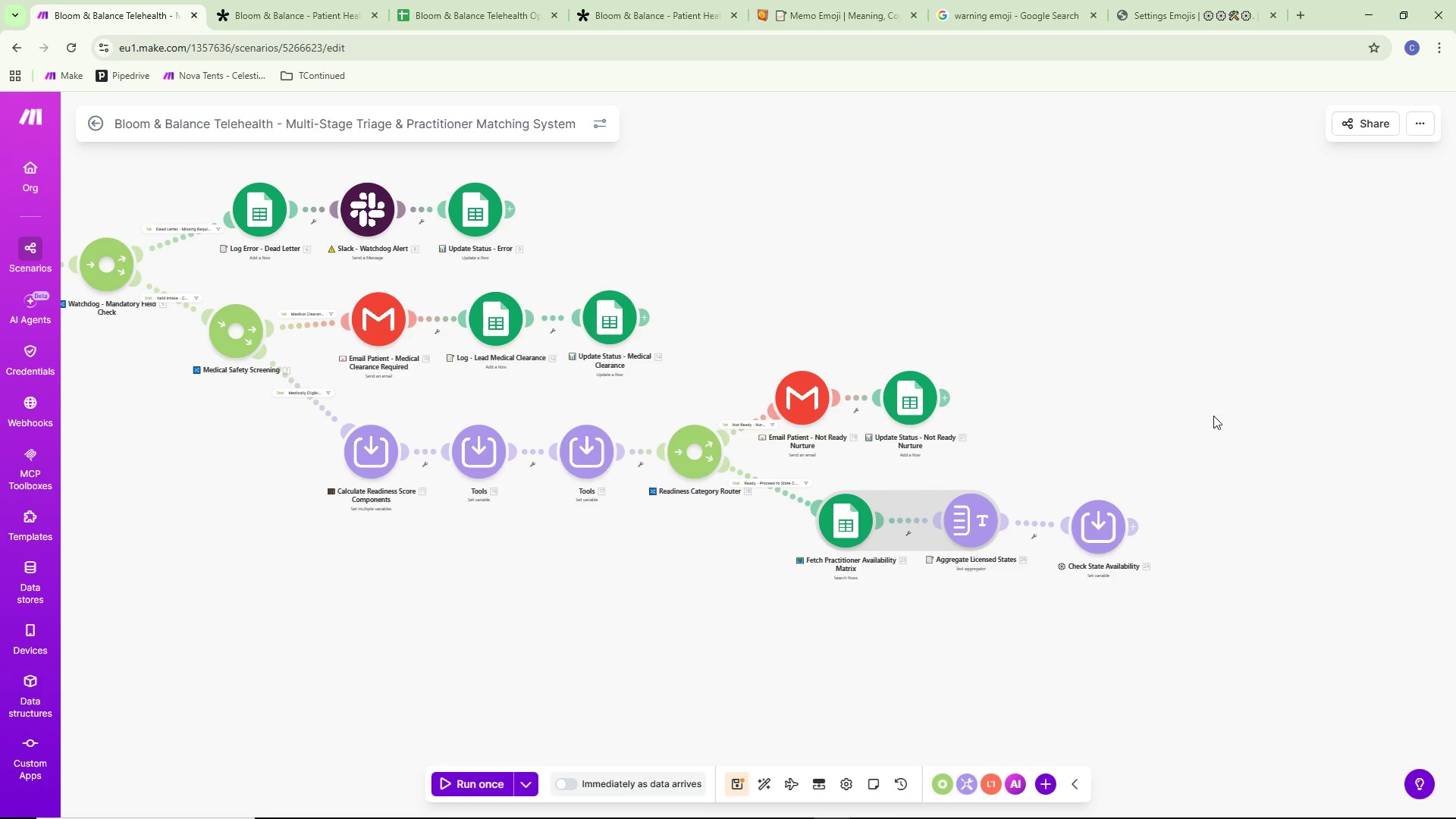 
wait(43.44)
 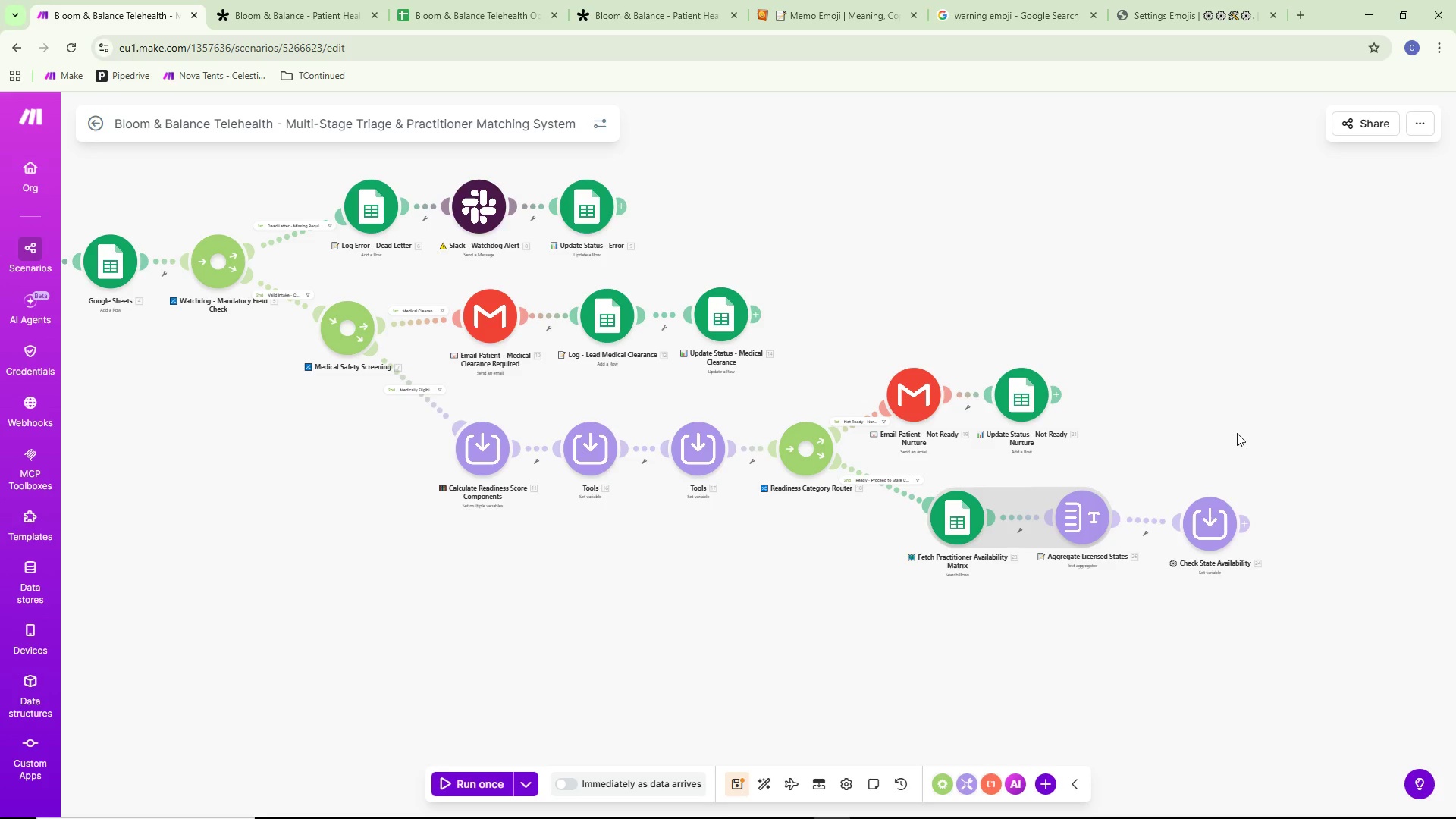 
left_click_drag(start_coordinate=[1219, 534], to_coordinate=[1211, 526])
 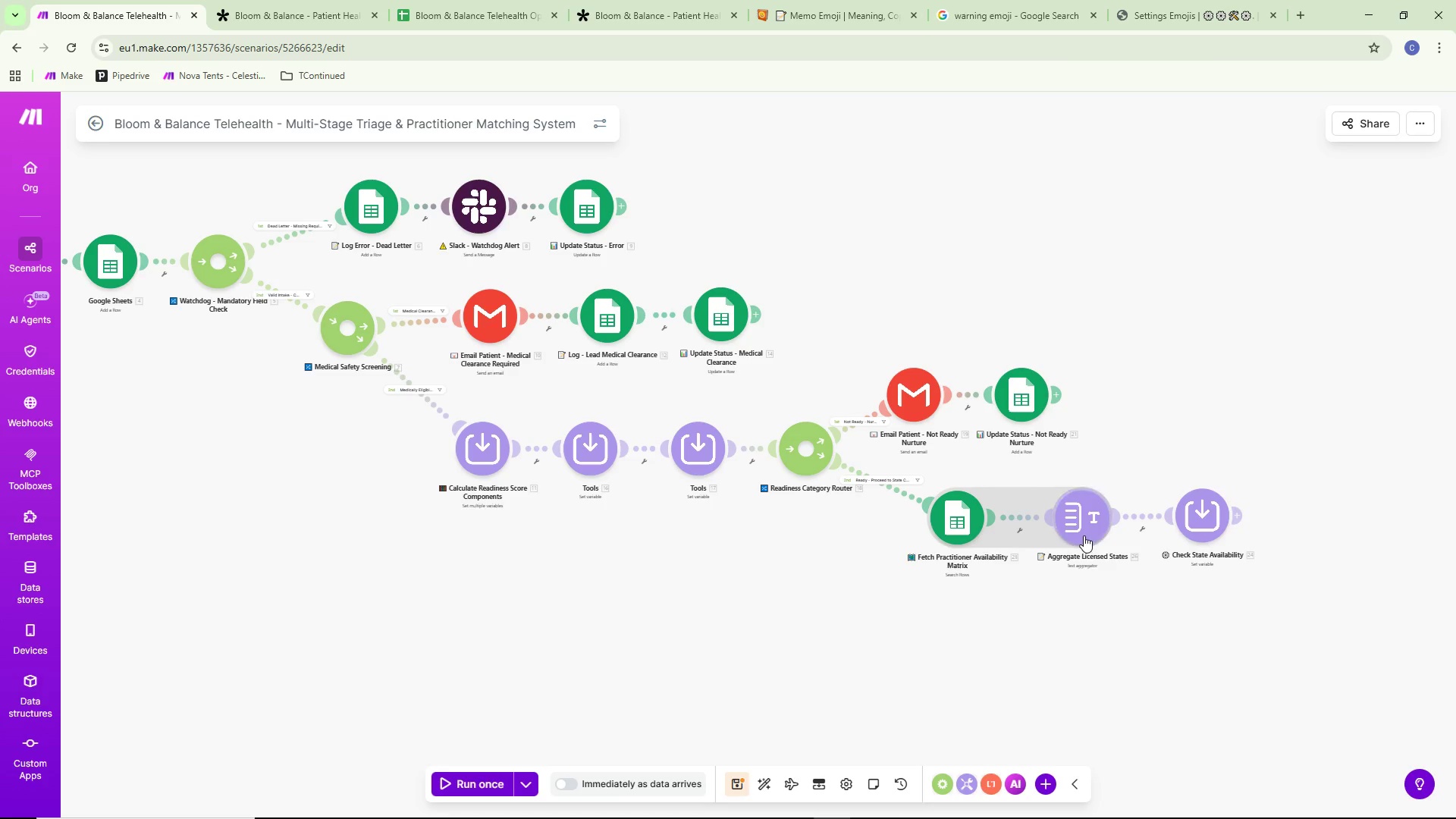 
double_click([1084, 535])
 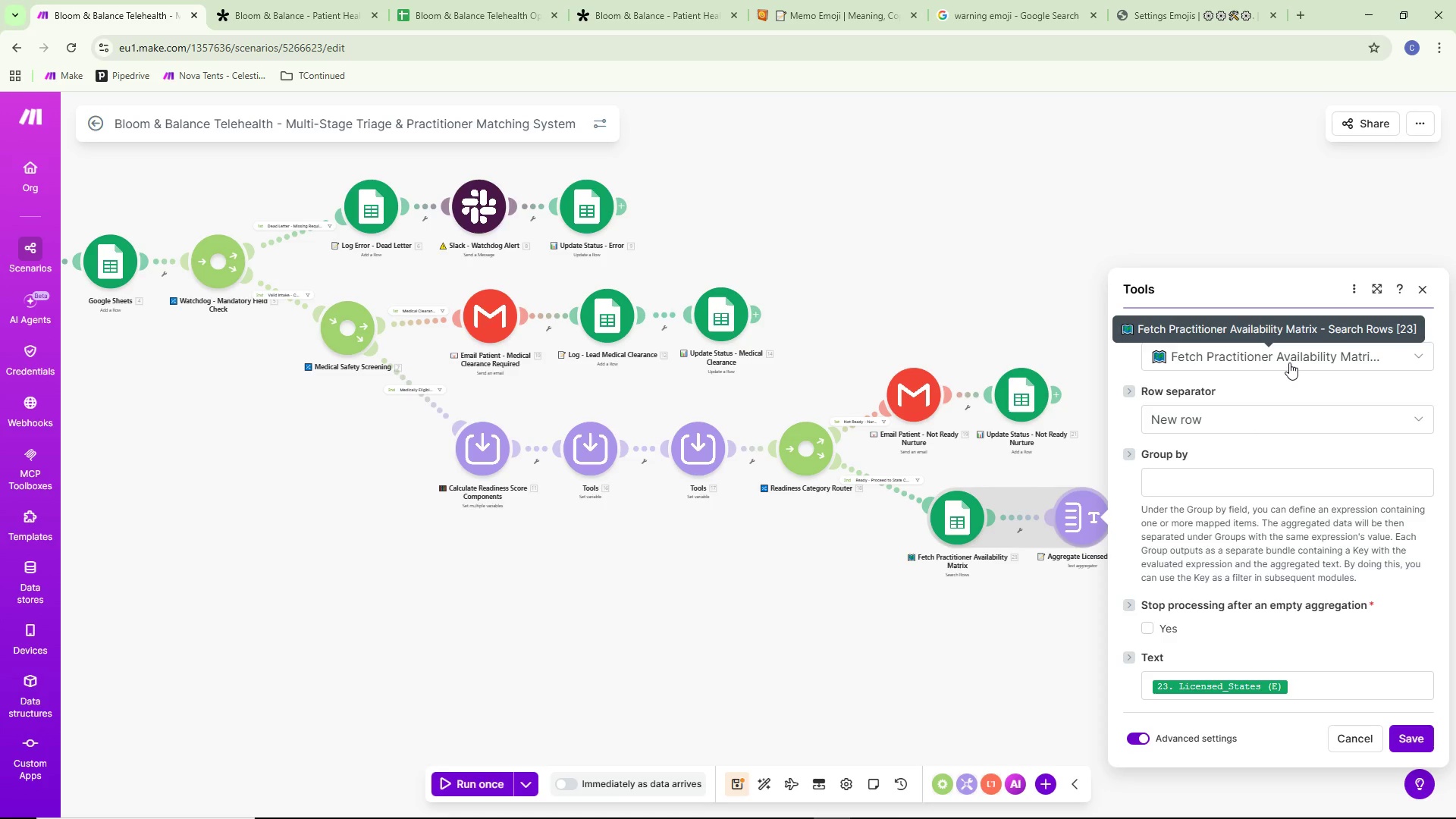 
wait(15.53)
 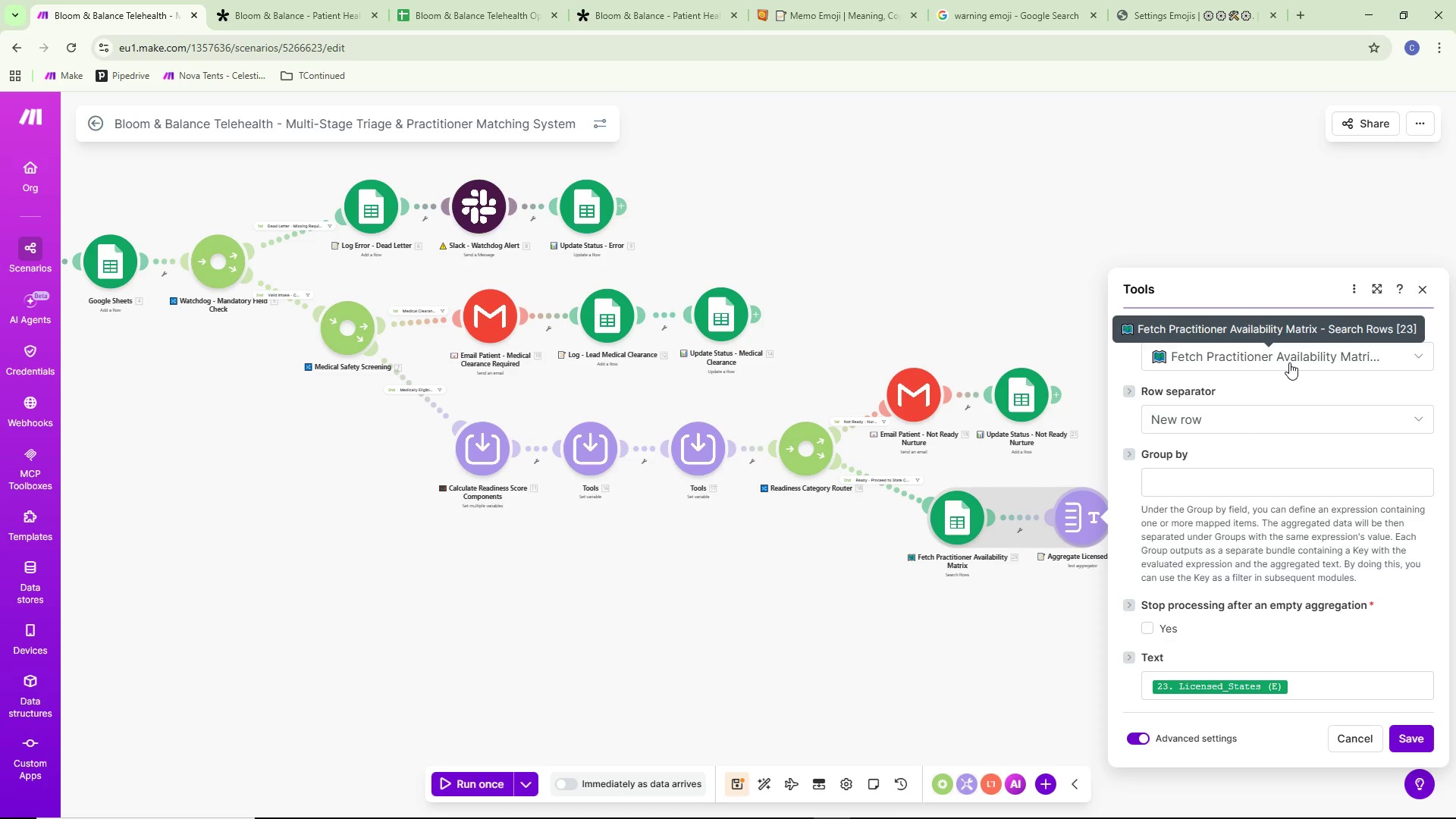 
left_click([1303, 683])
 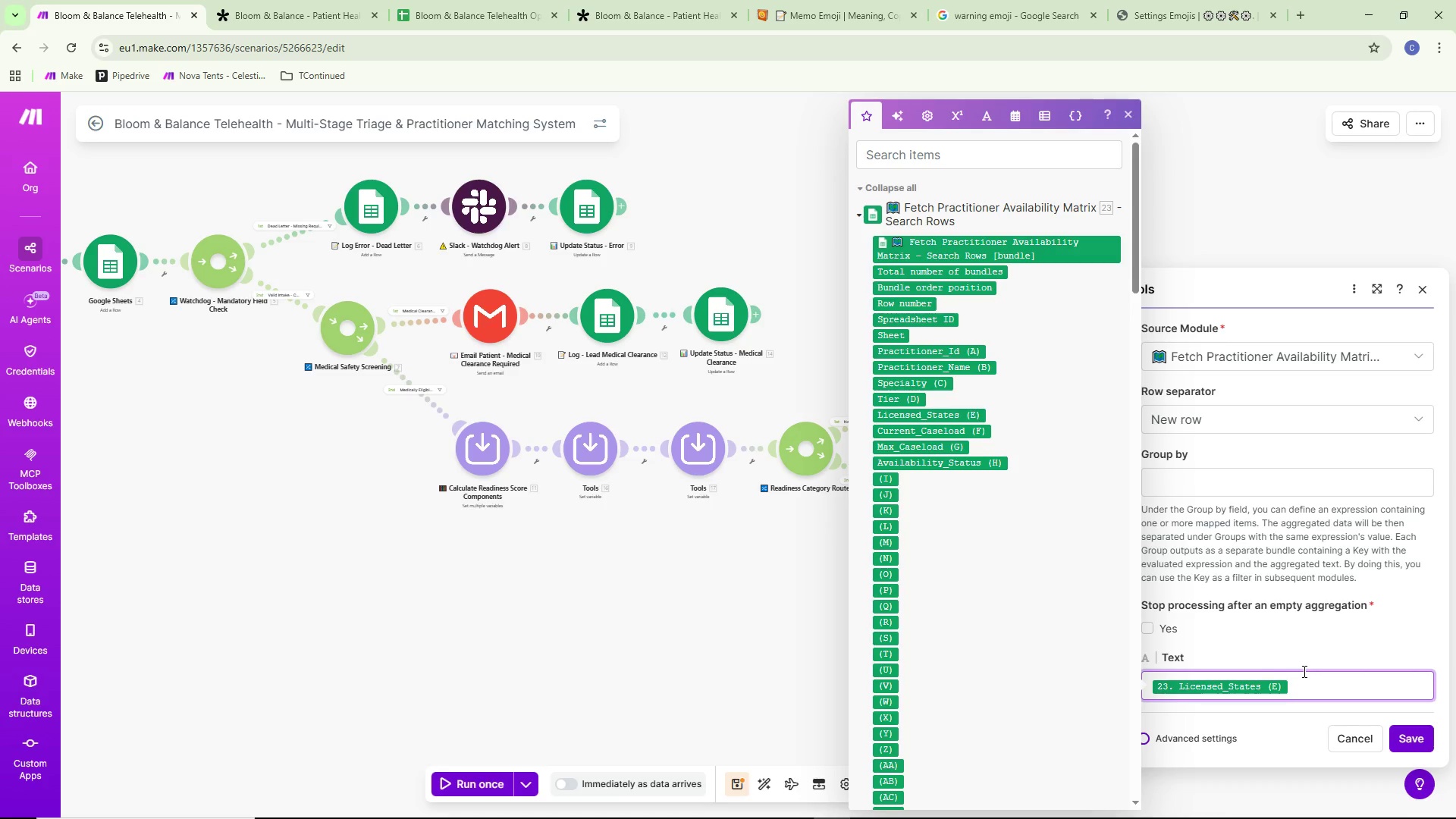 
wait(12.31)
 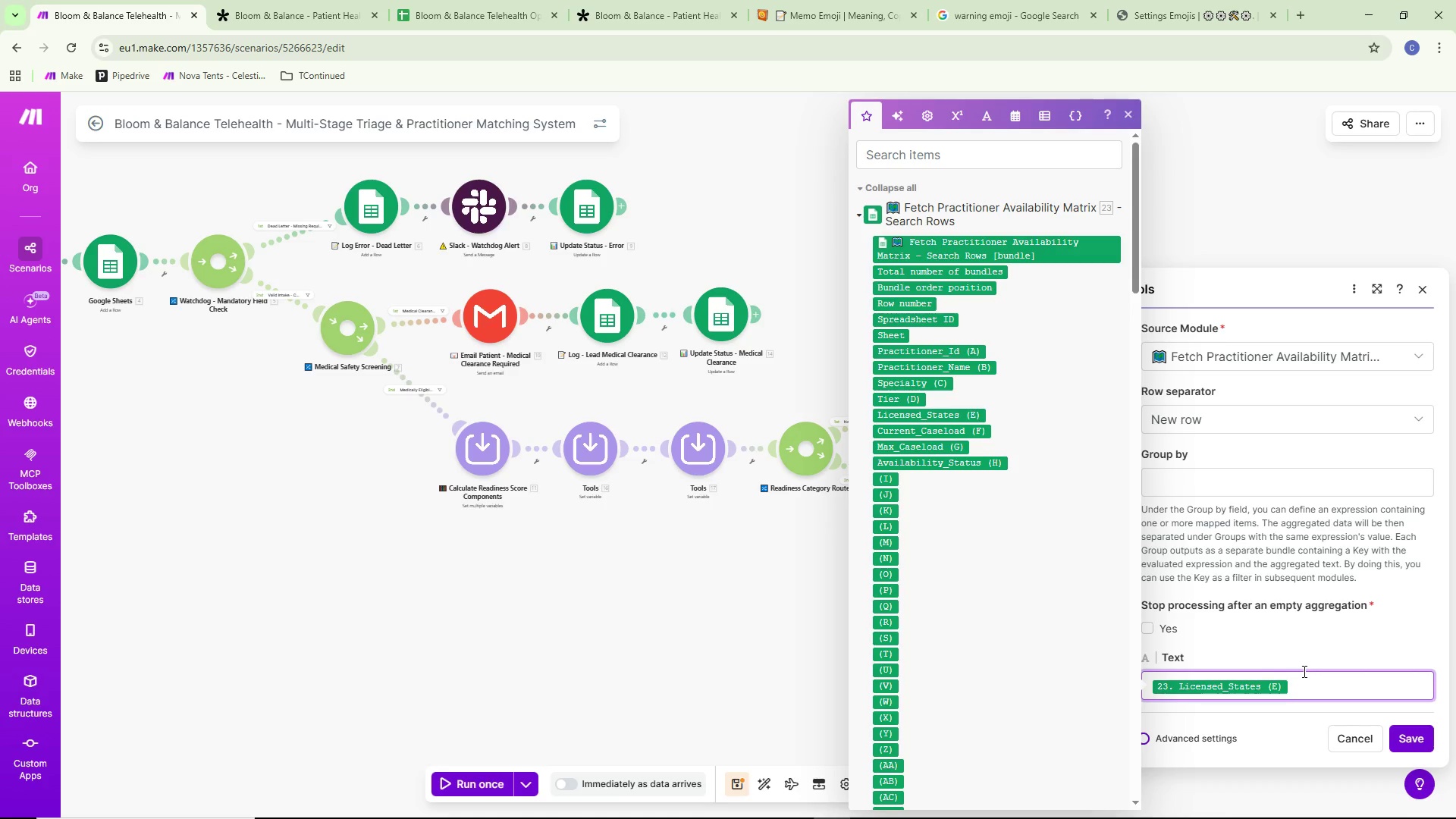 
key(Backspace)
 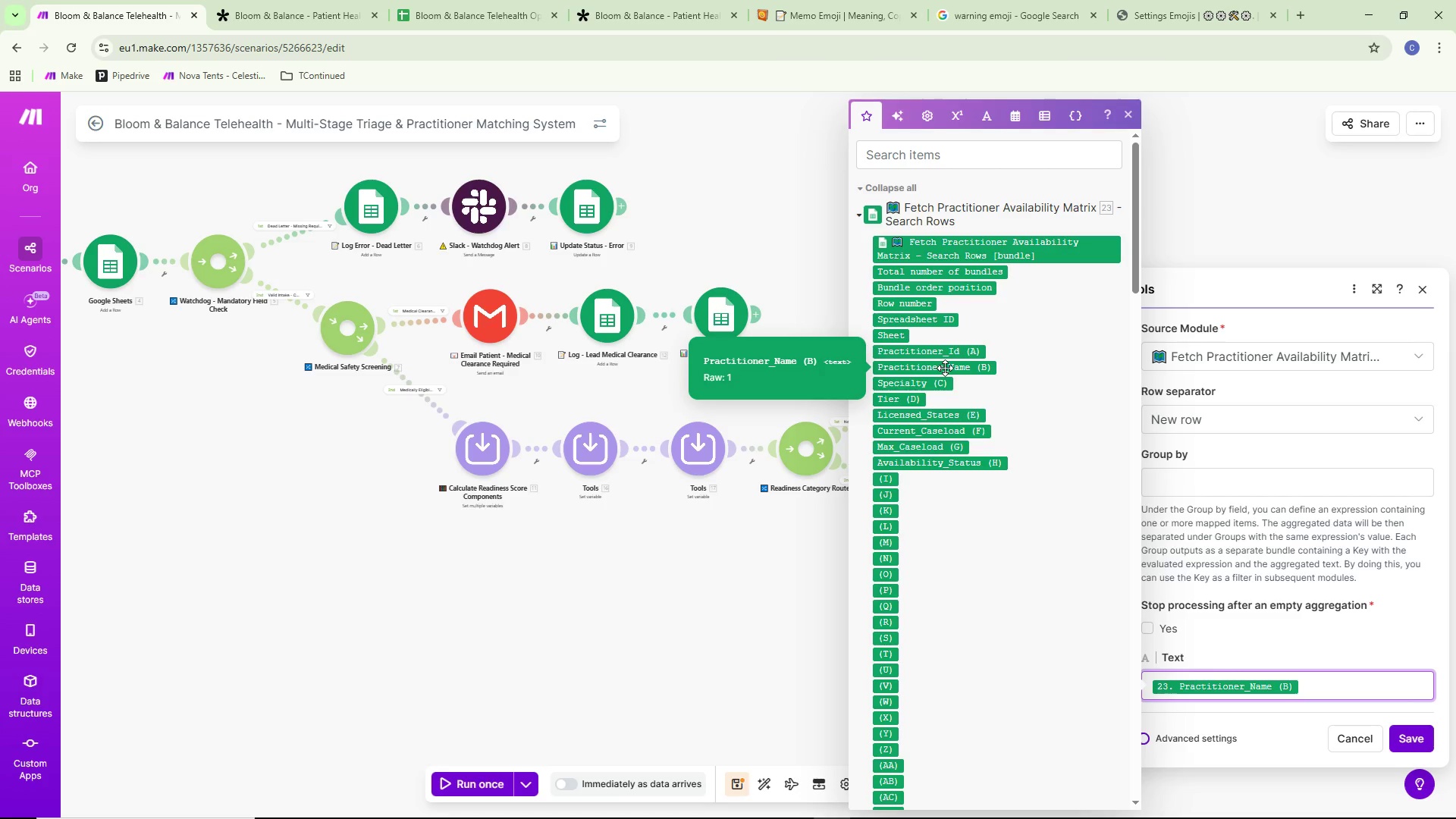 
wait(5.48)
 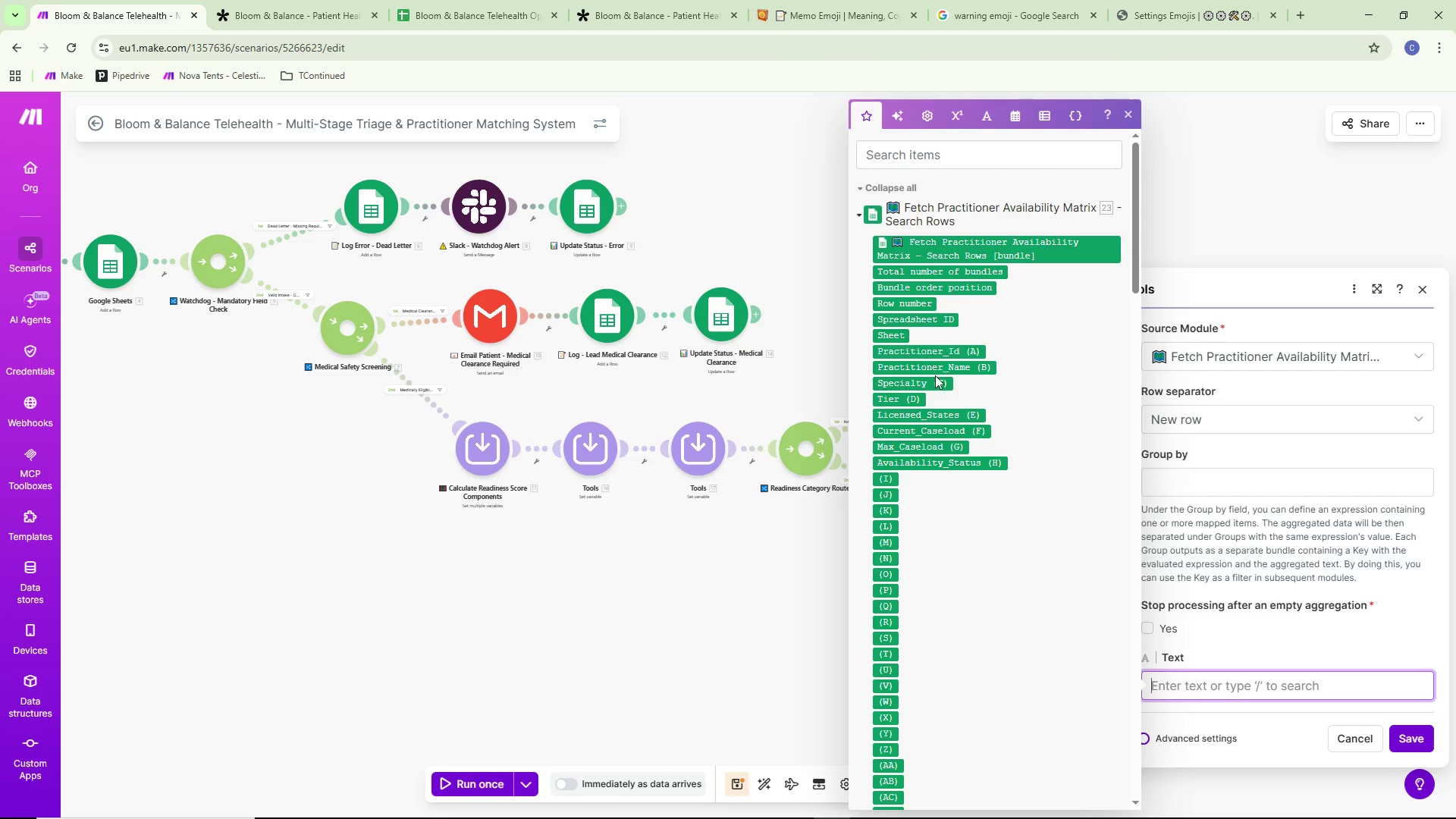 
key(Space)
 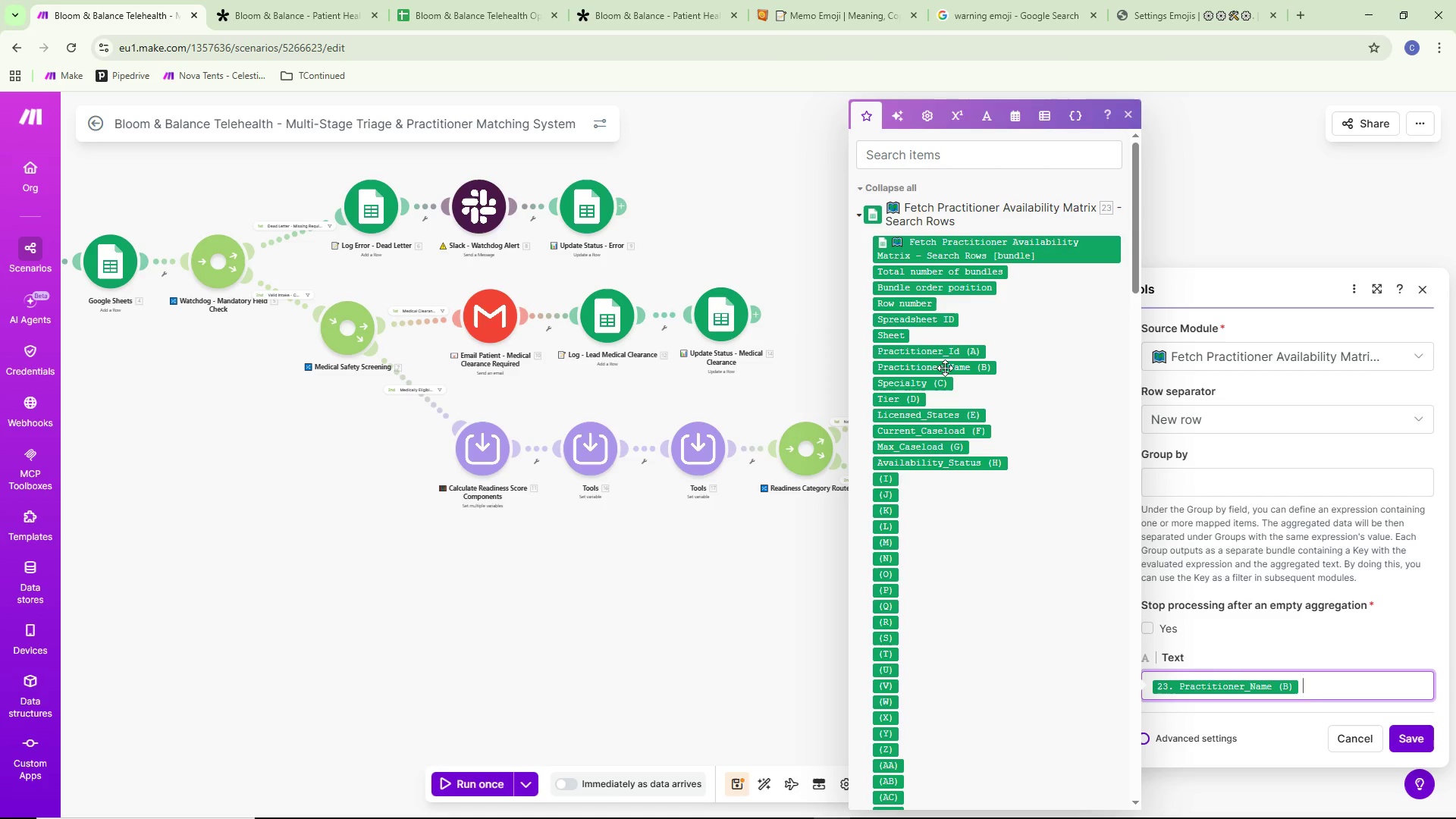 
key(Shift+Backslash)
 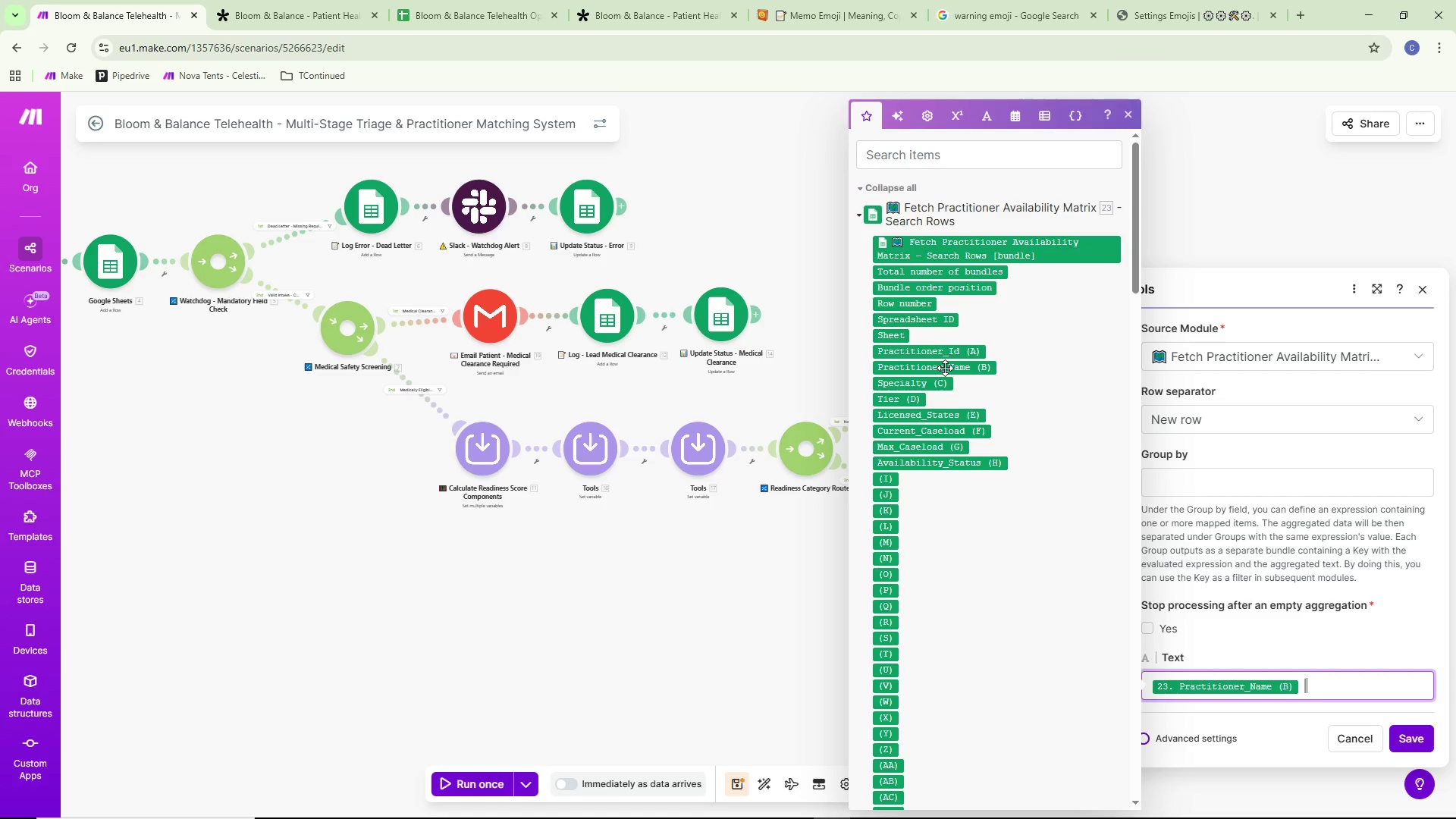 
key(Space)
 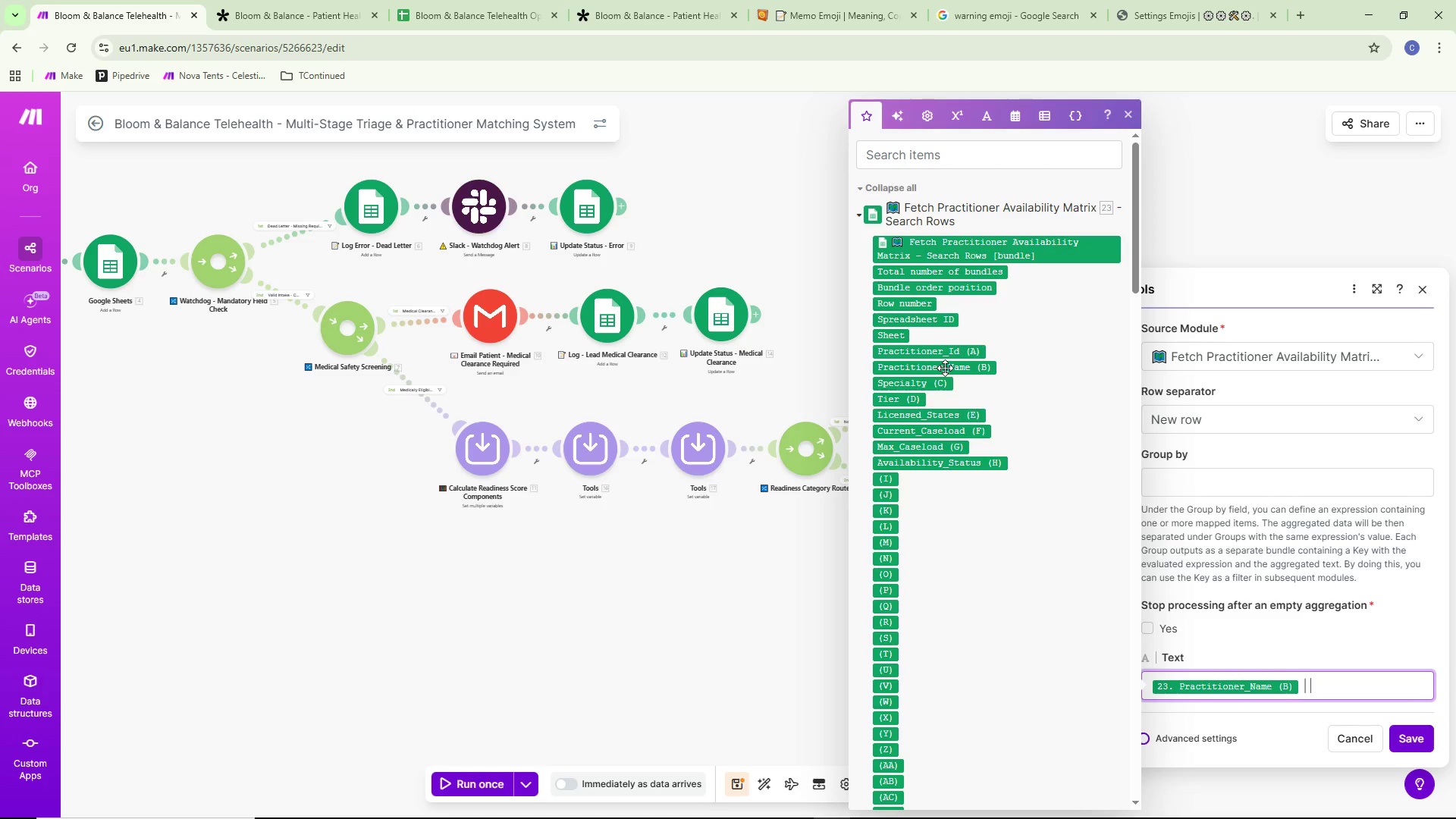 
key(Backspace)
 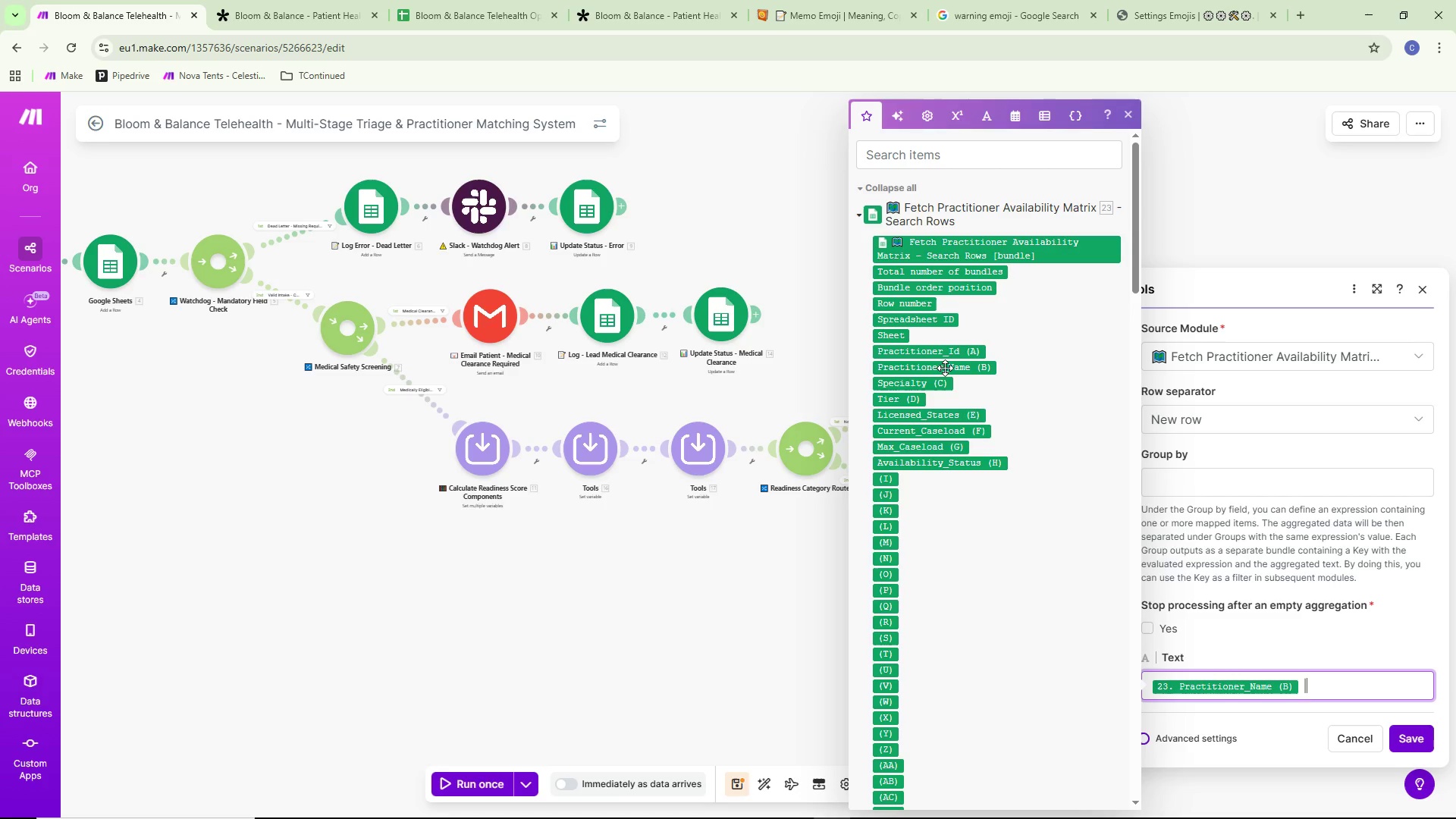 
key(Backspace)
 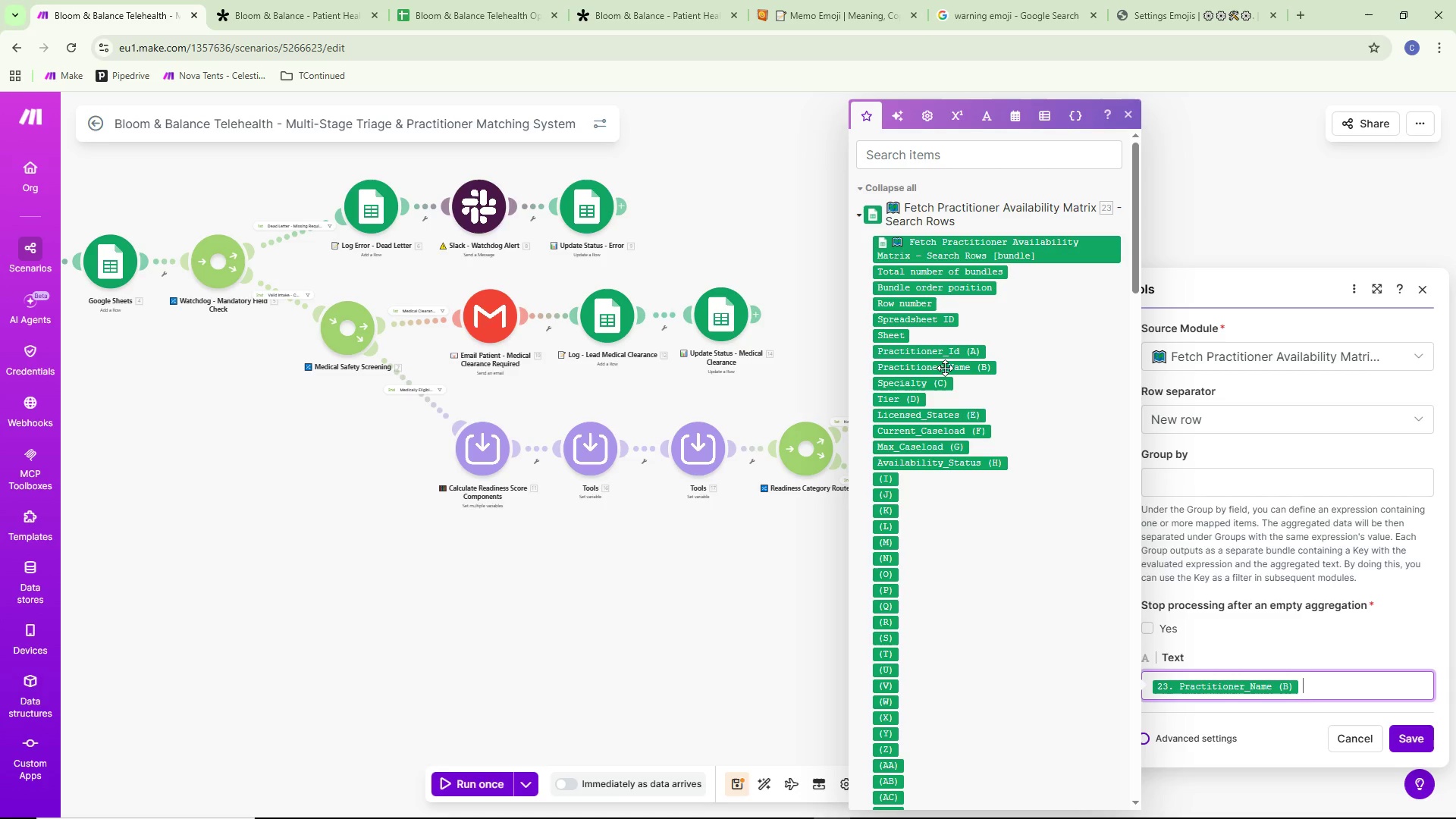 
key(Backspace)
 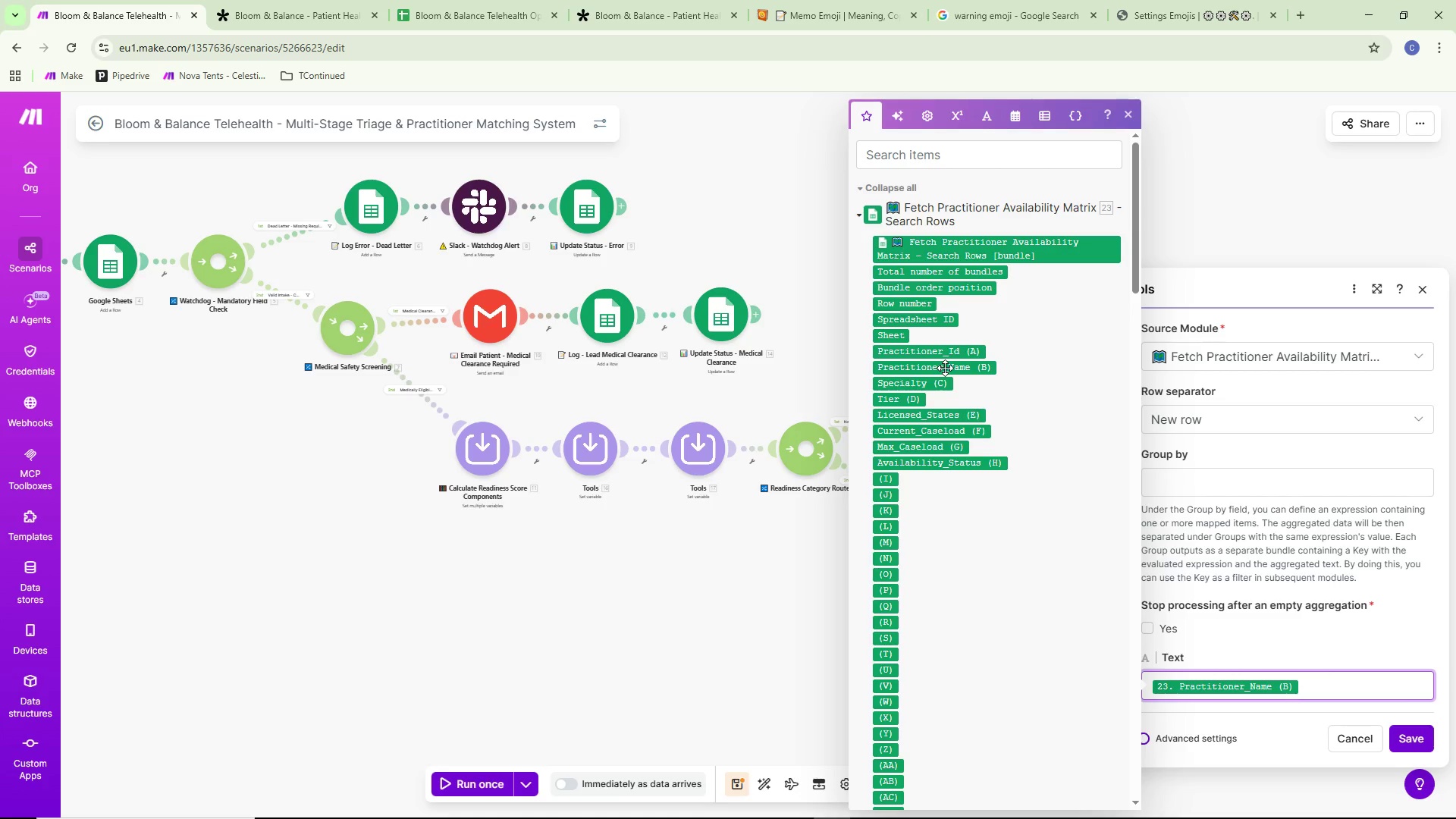 
key(Shift+ShiftLeft)
 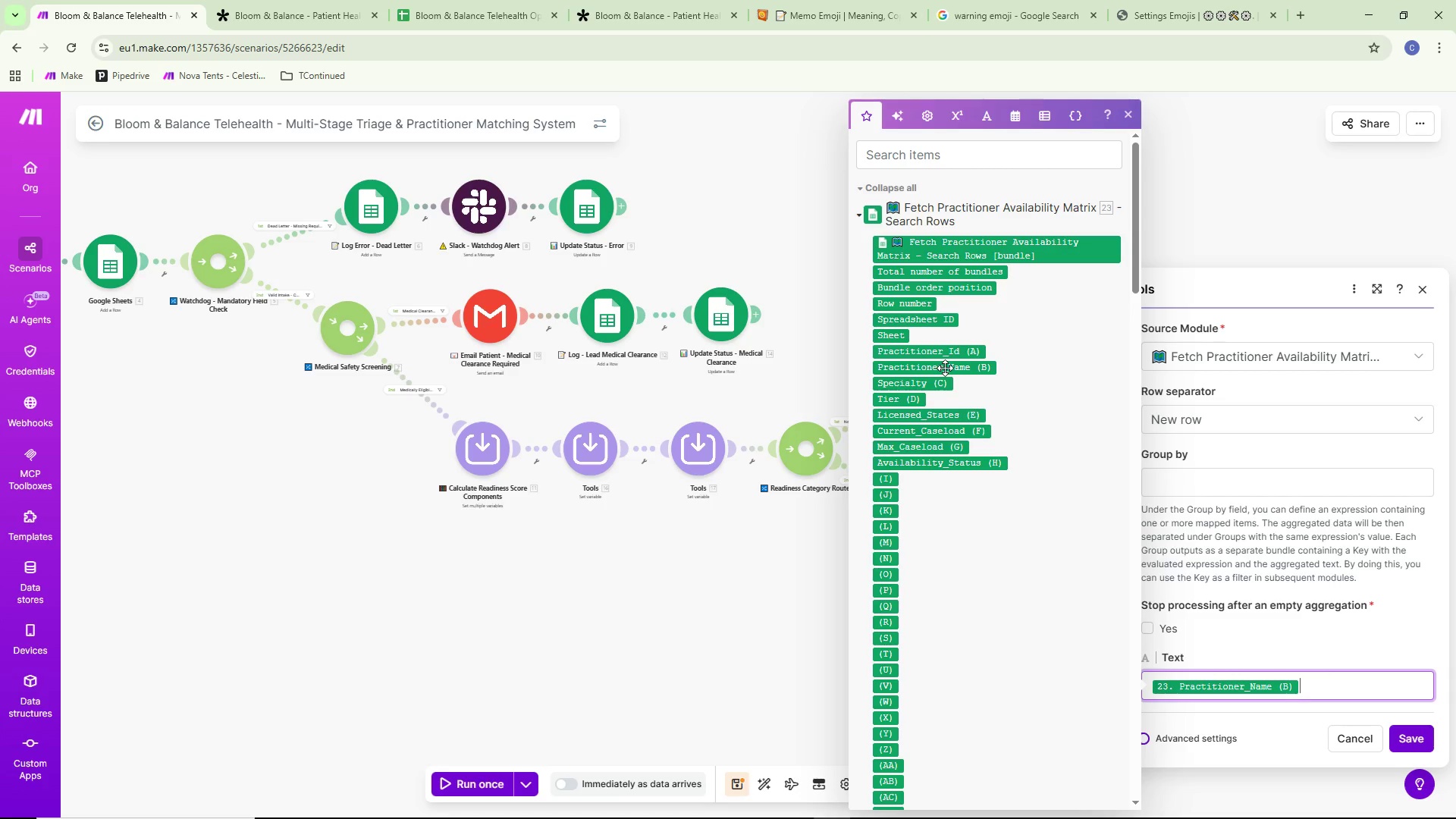 
key(Shift+Backslash)
 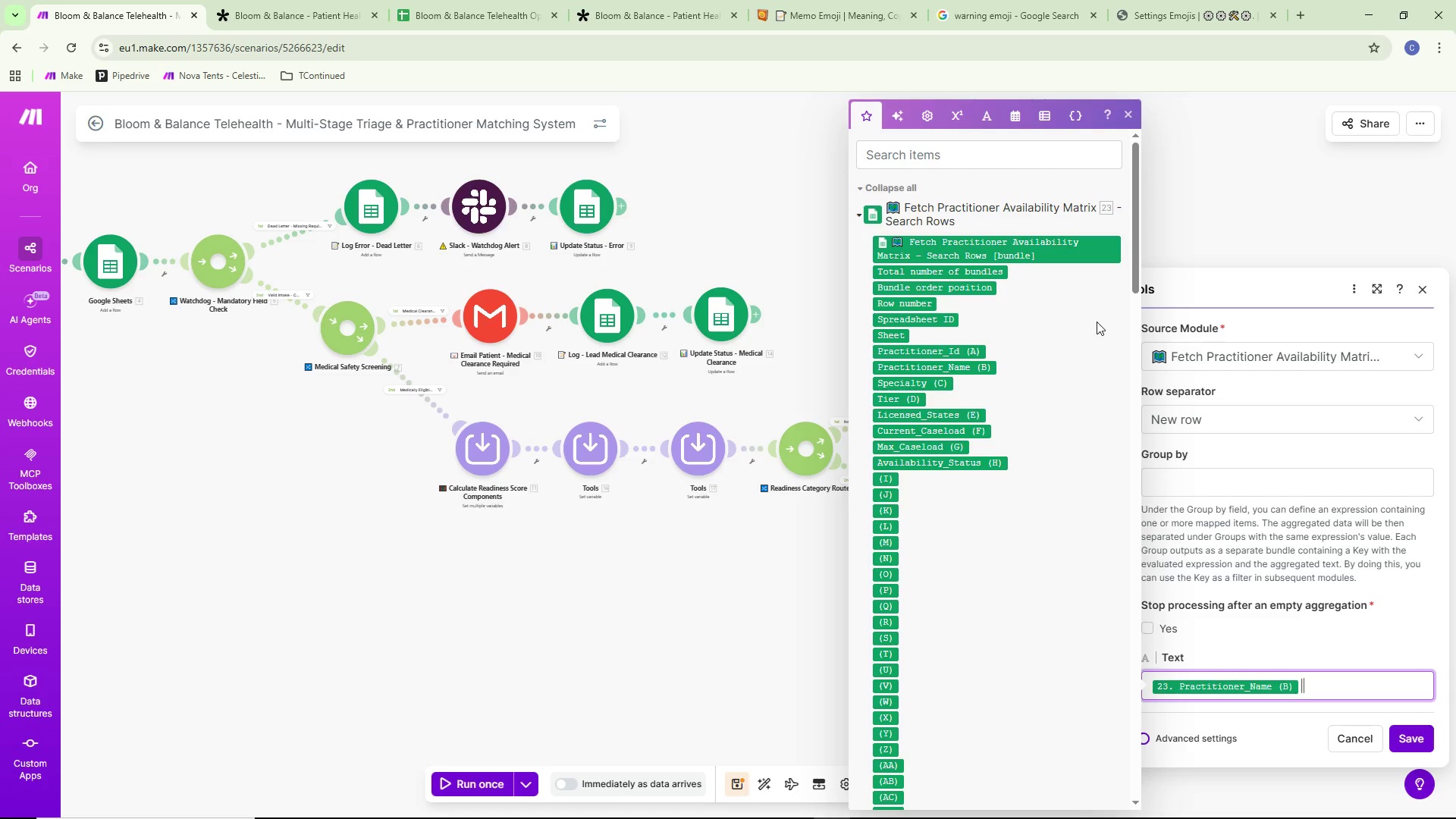 
key(Backspace)
 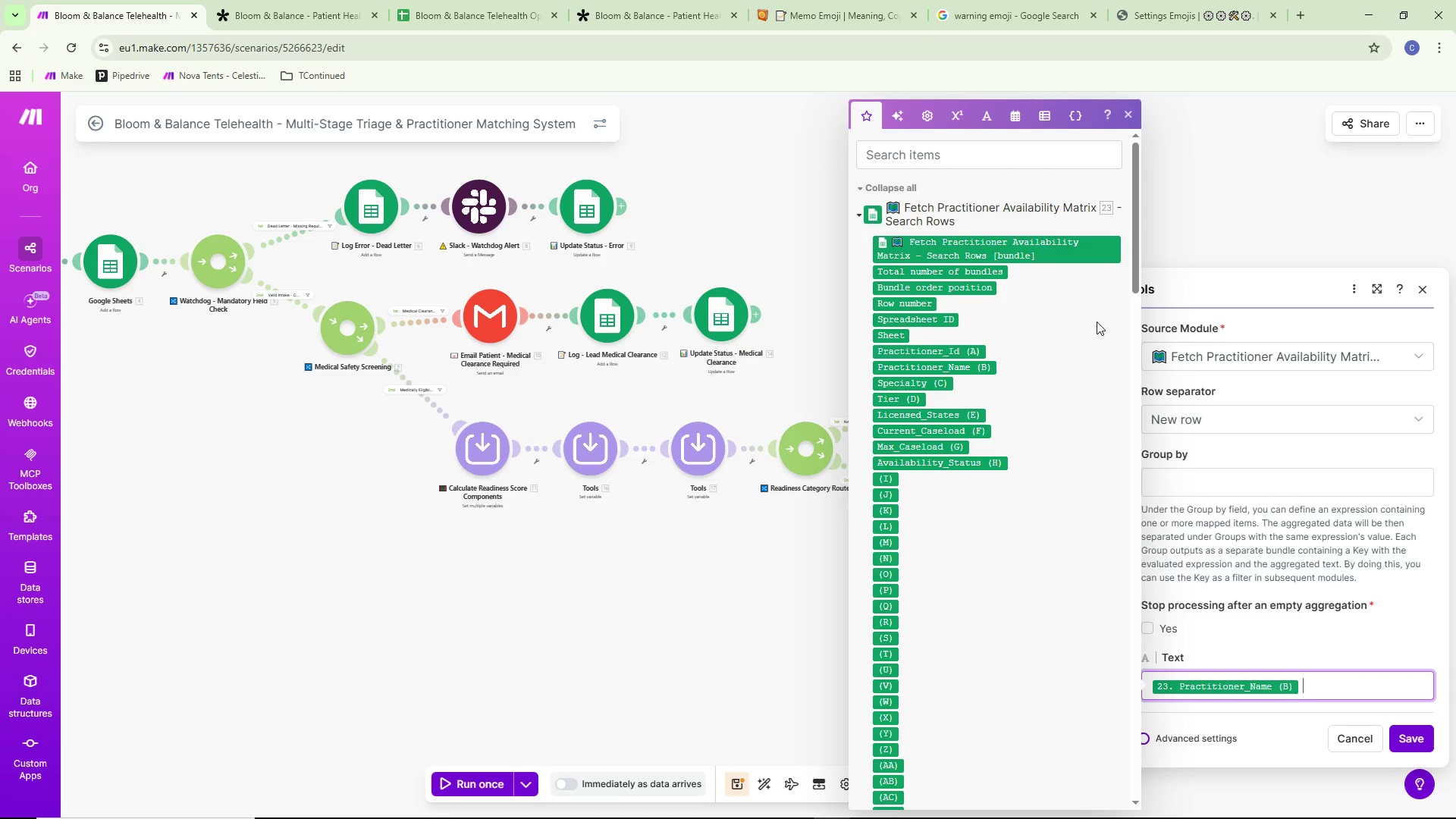 
hold_key(key=Space, duration=0.33)
 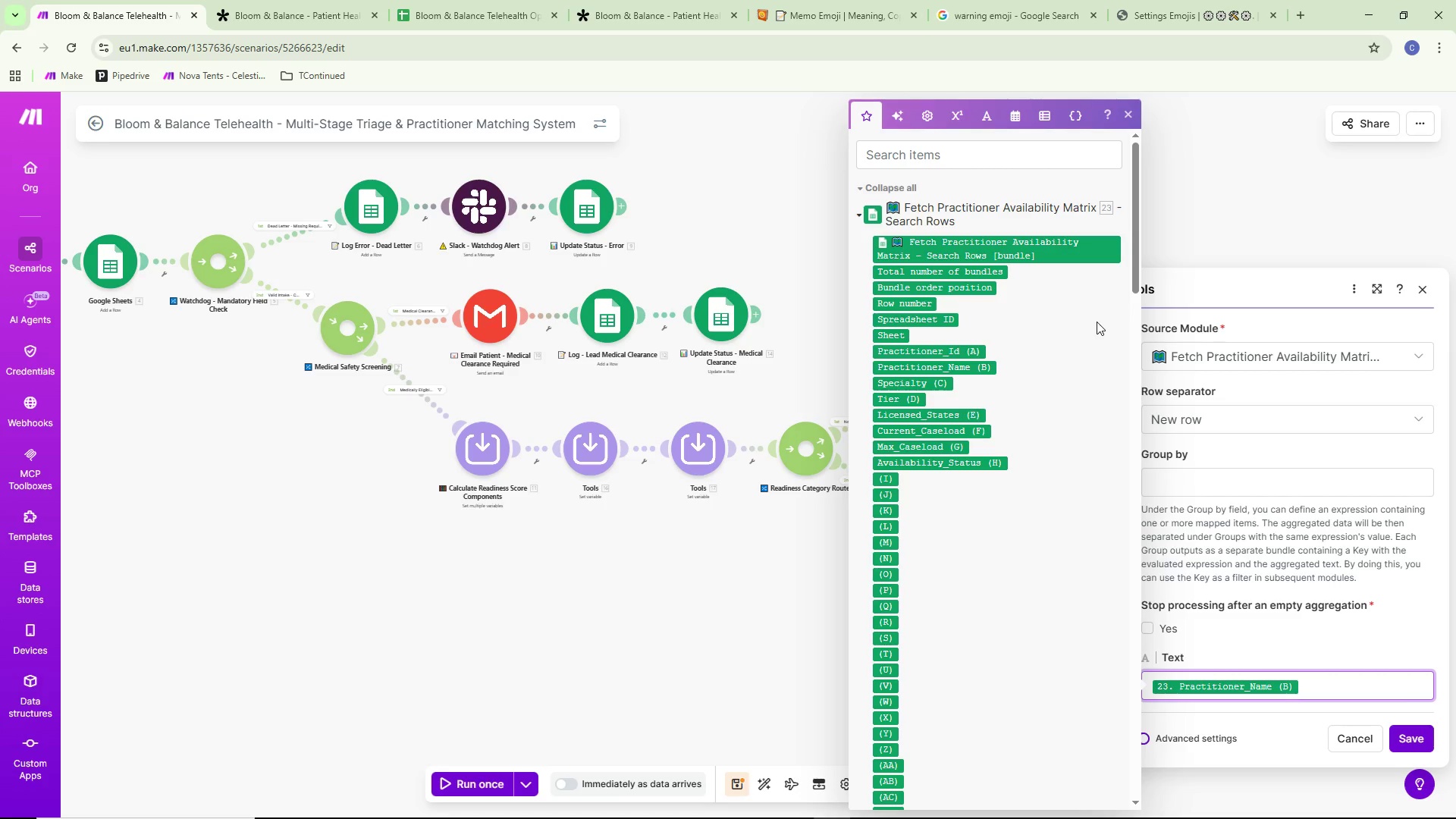 
key(Shift+ShiftLeft)
 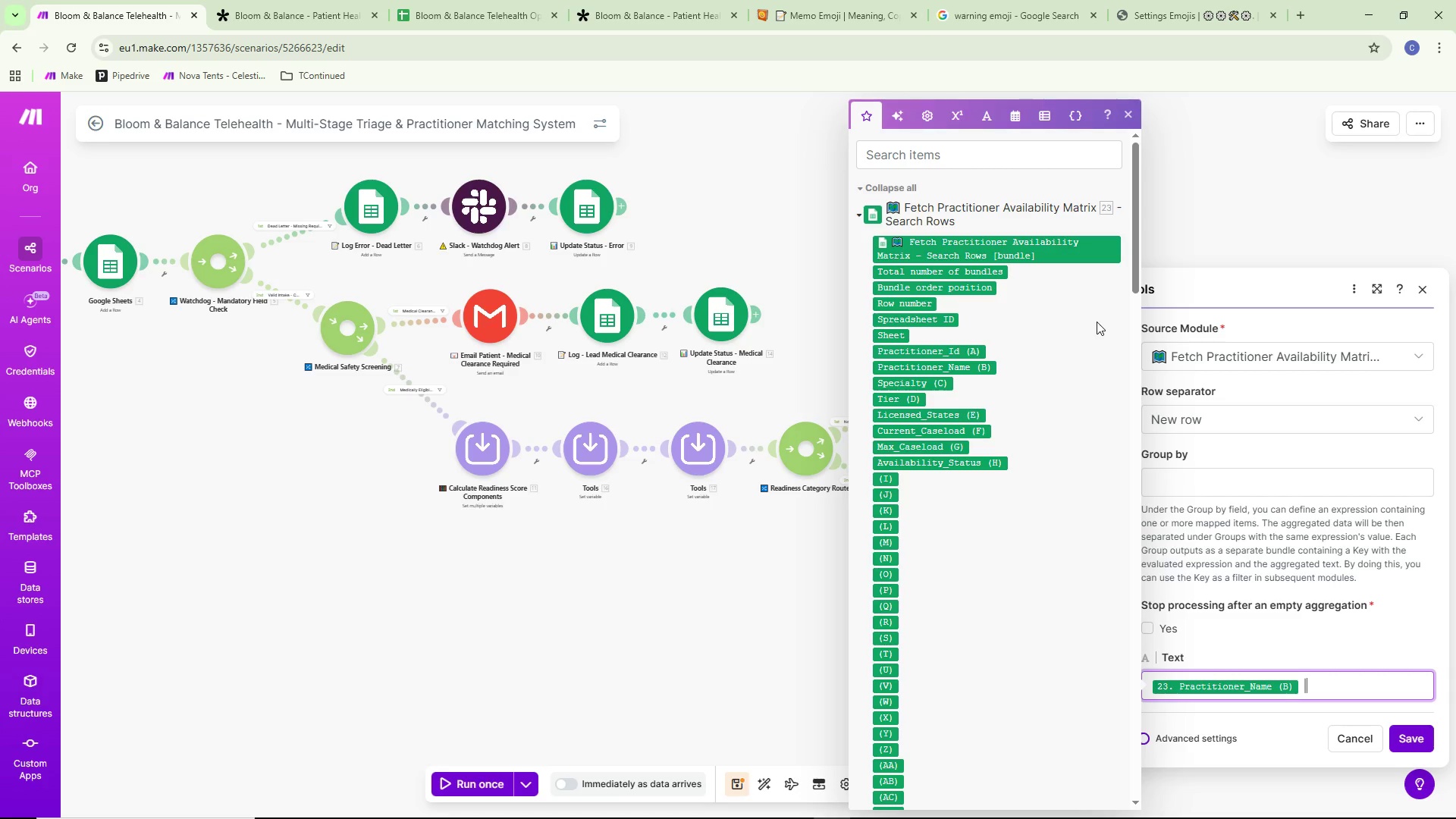 
key(Shift+Backslash)
 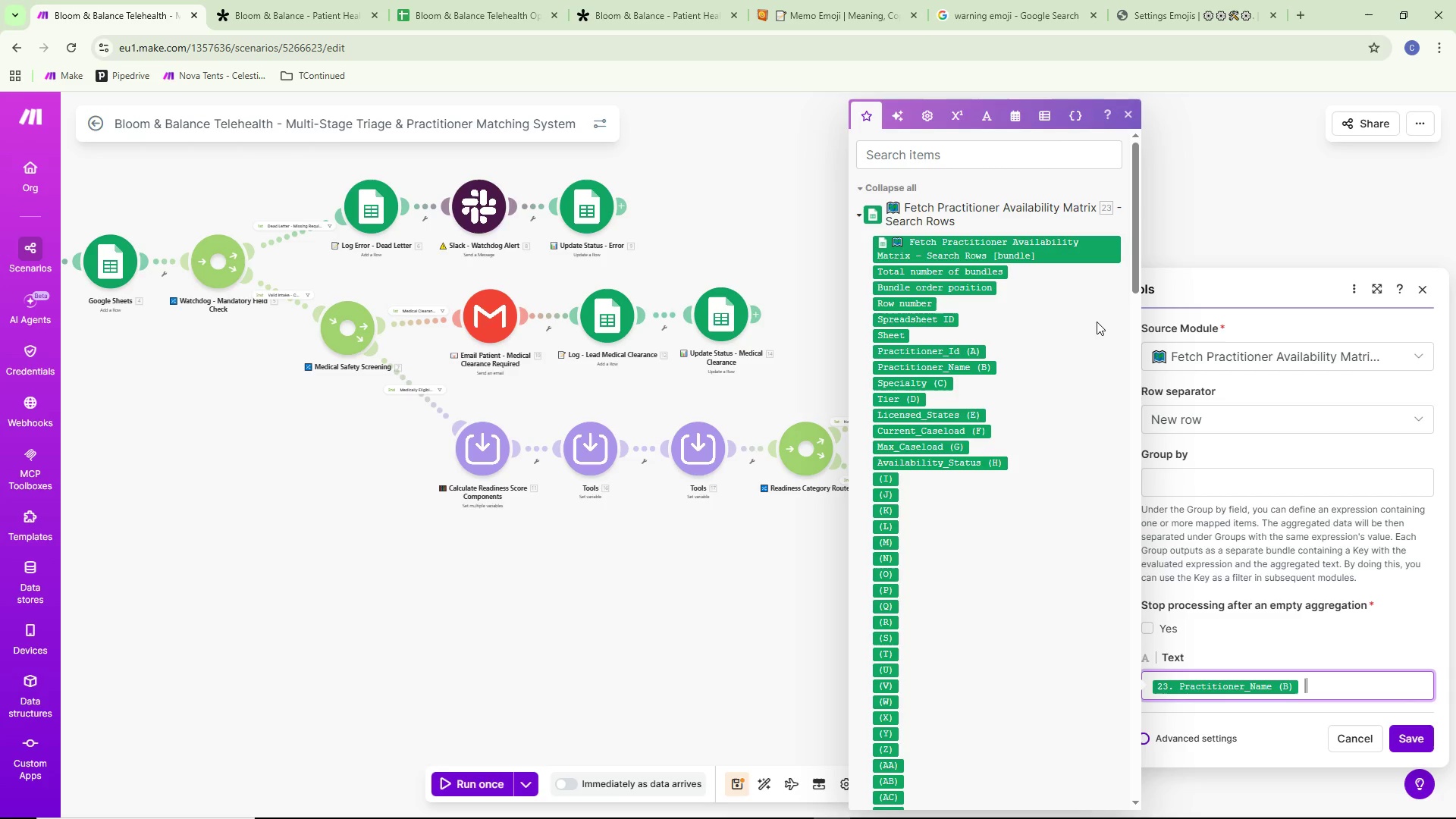 
key(Space)
 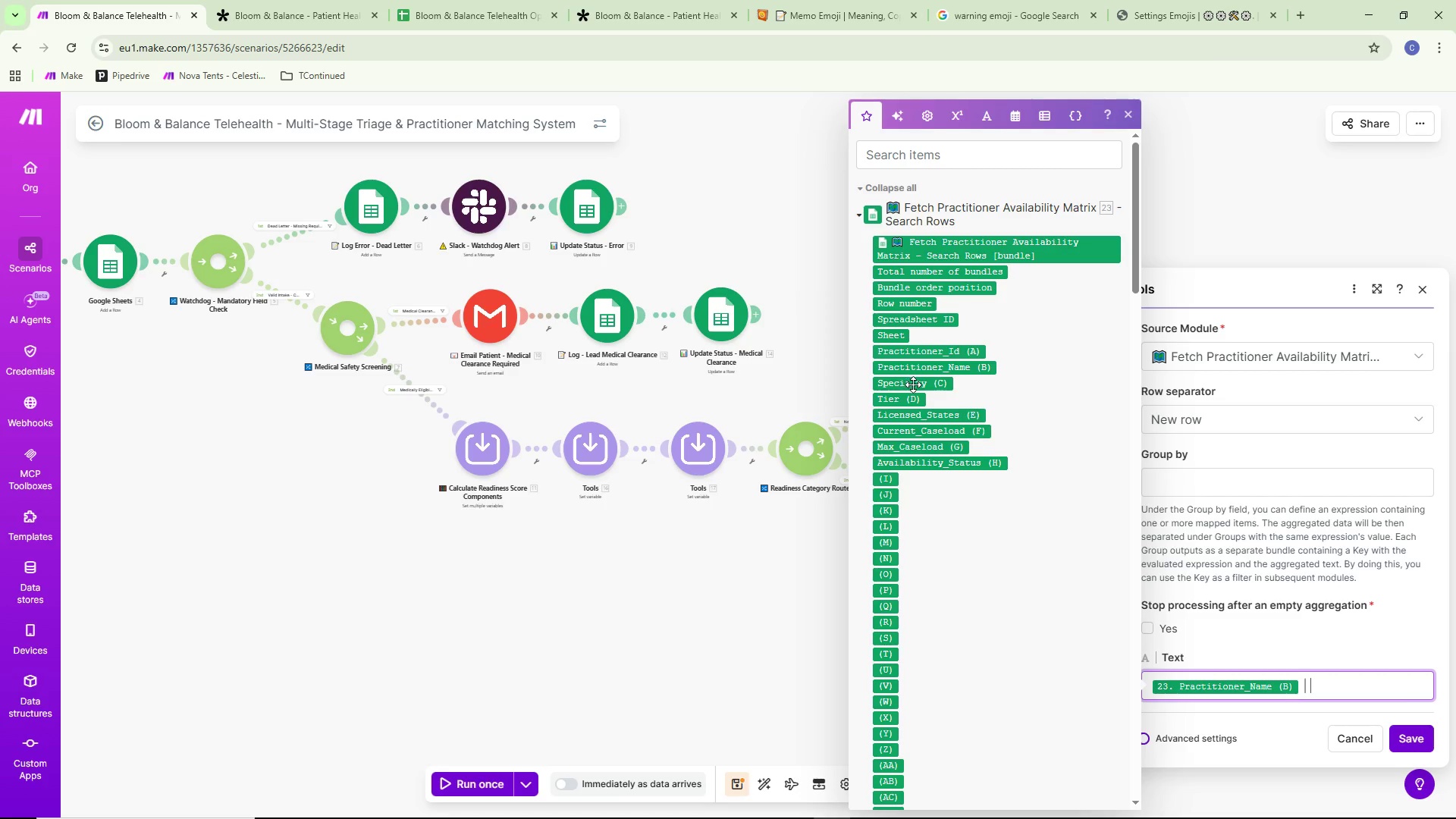 
left_click([930, 416])
 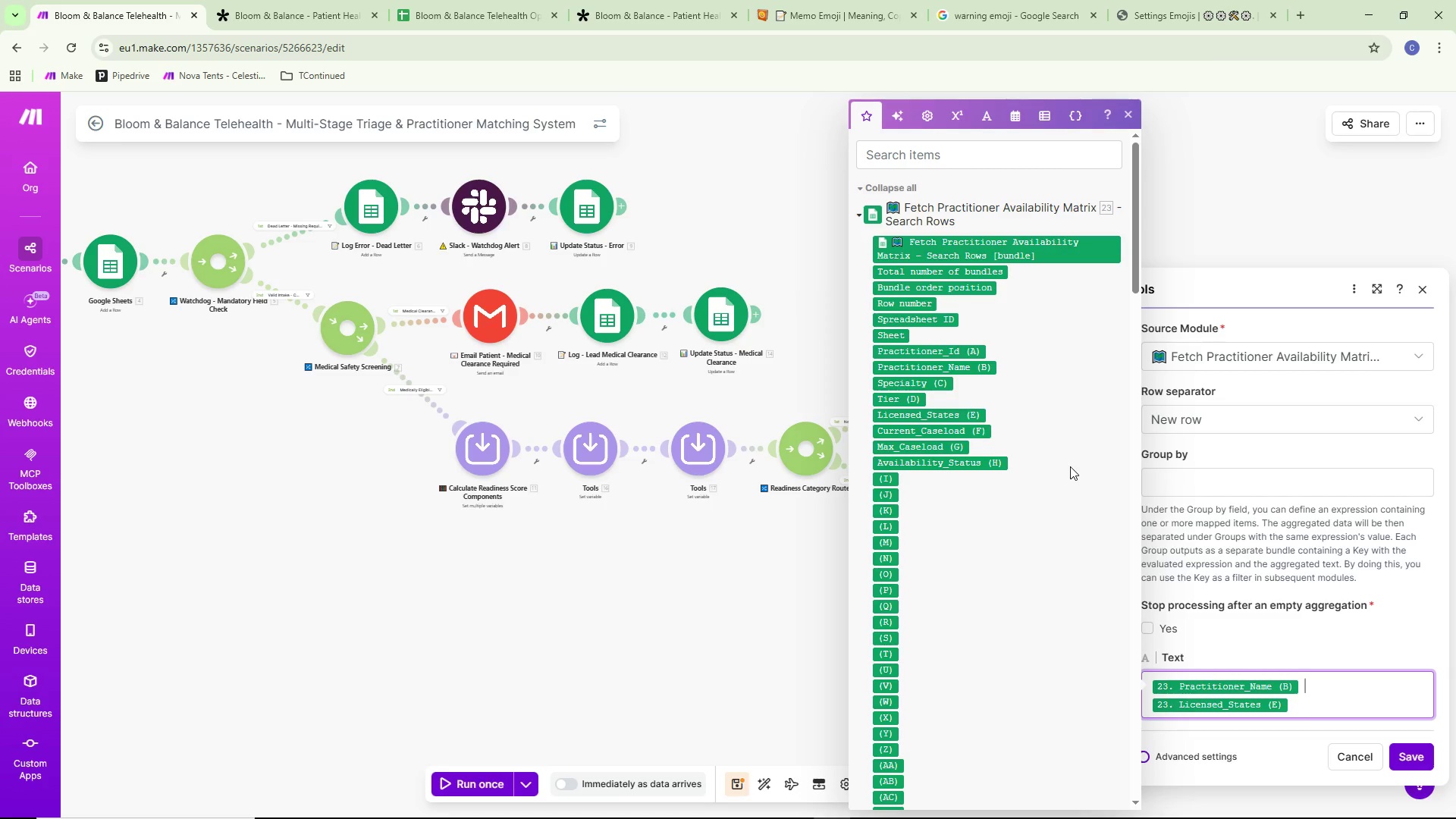 
key(Space)
 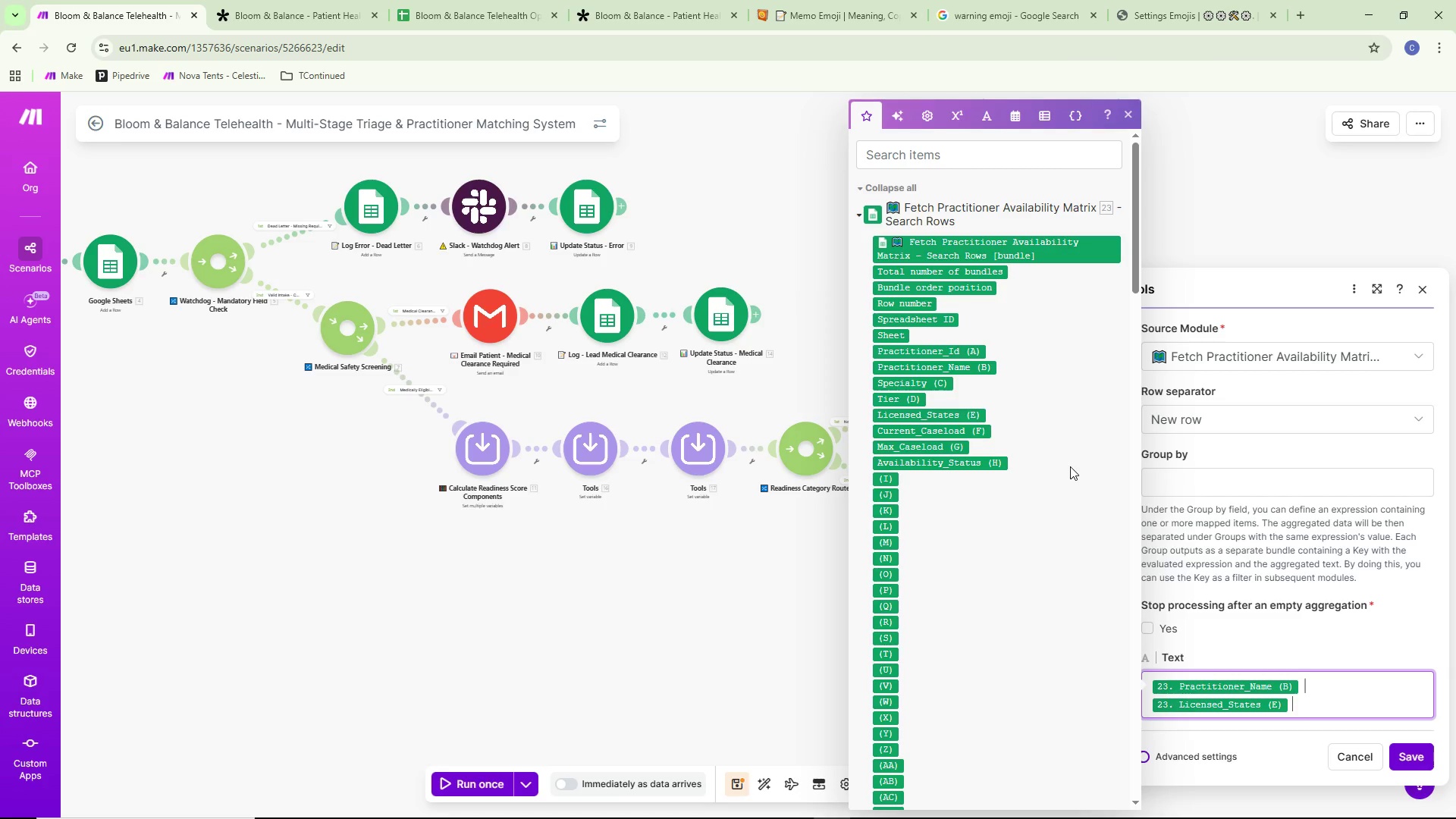 
key(Shift+Backslash)
 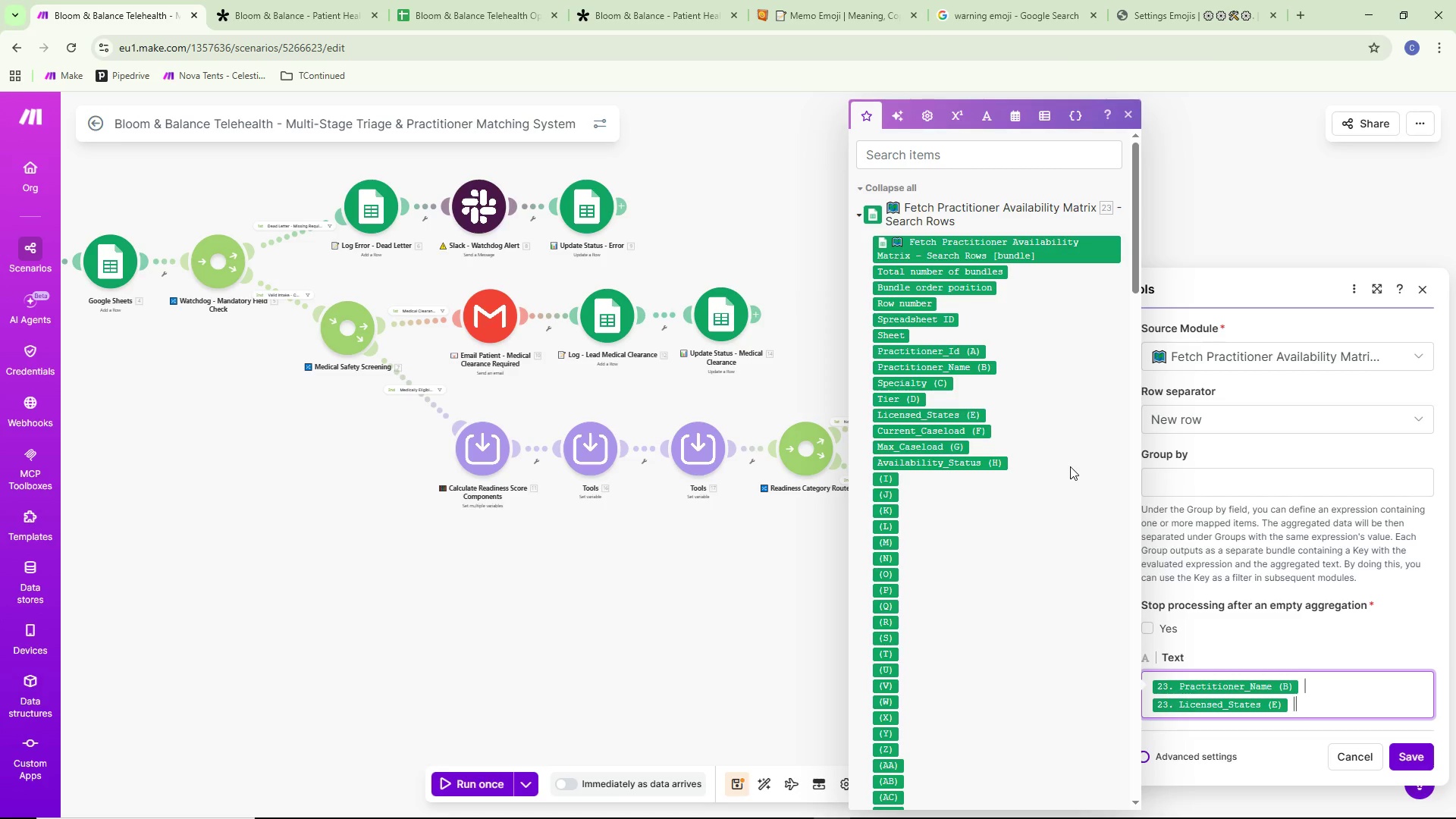 
key(Space)
 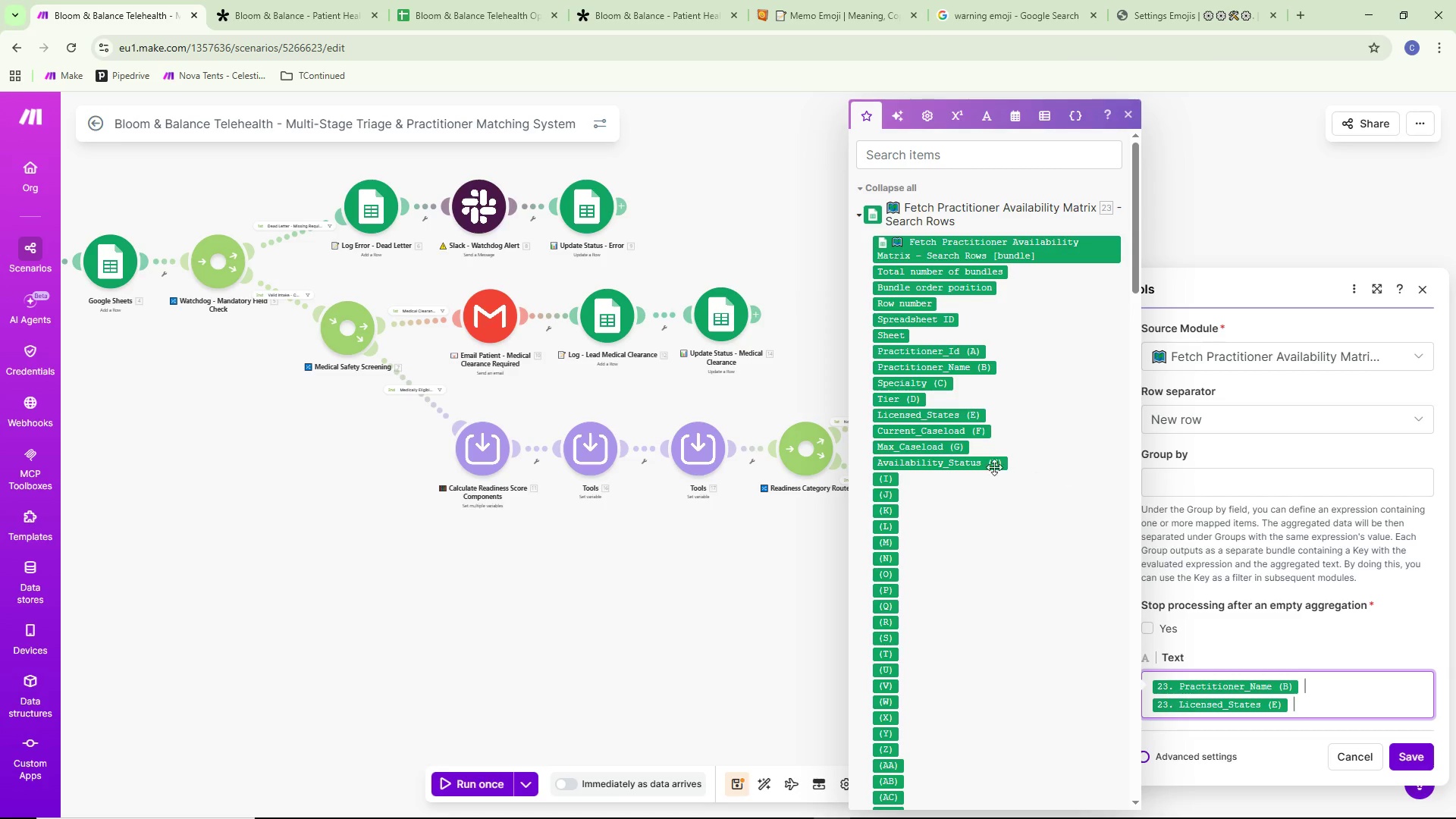 
left_click([896, 398])
 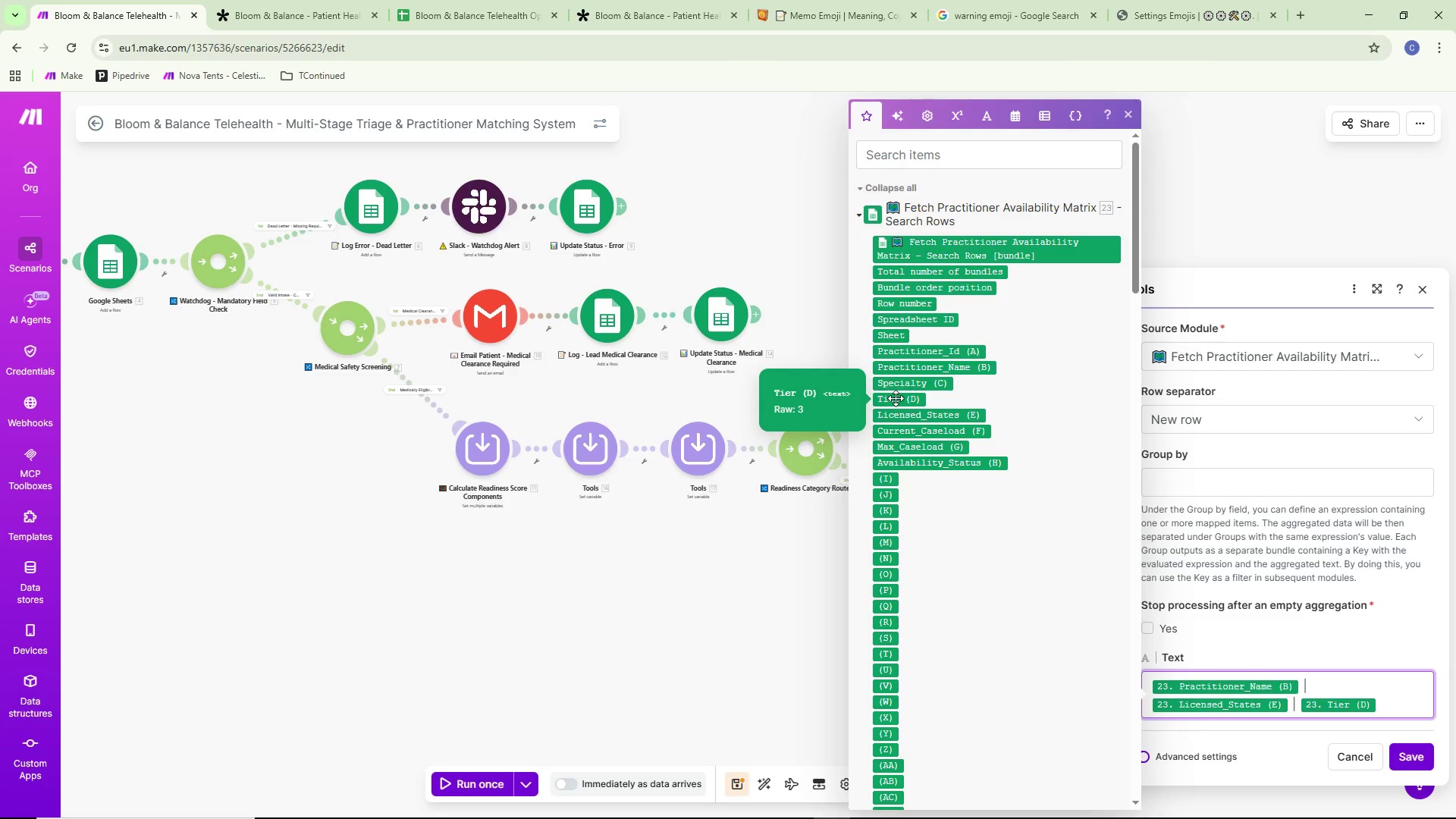 
key(Space)
 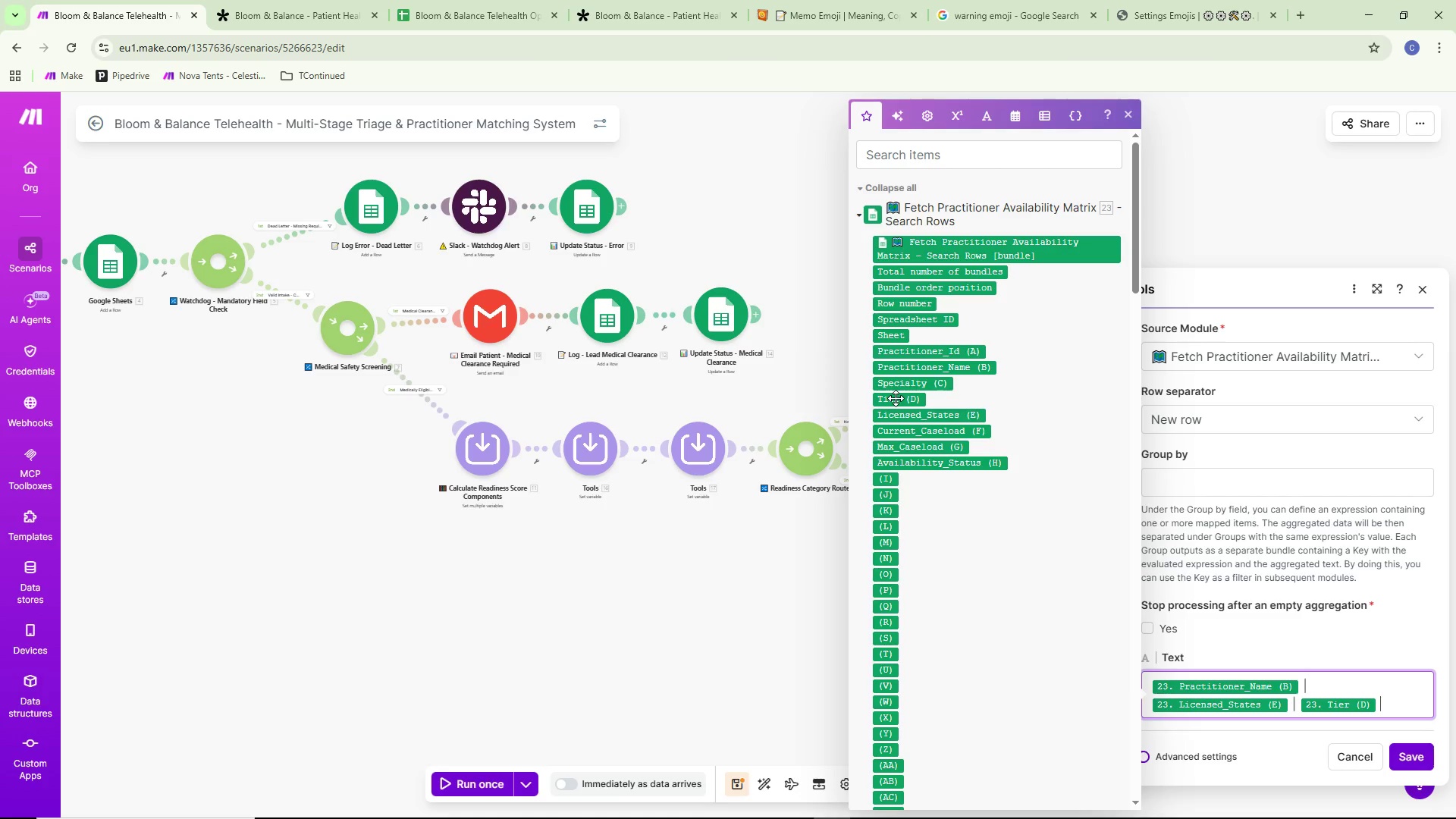 
key(Shift+ShiftLeft)
 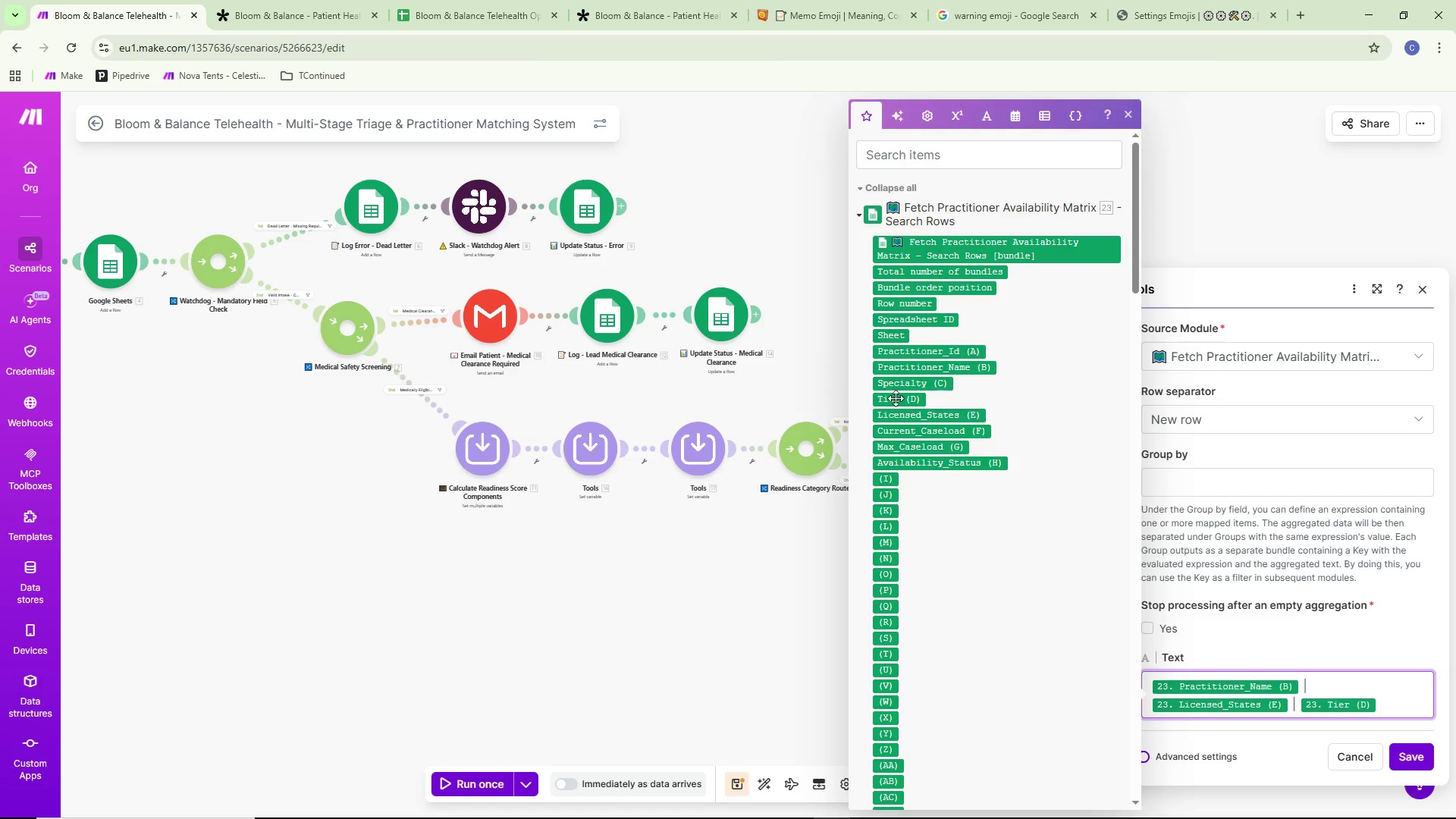 
key(Shift+Backslash)
 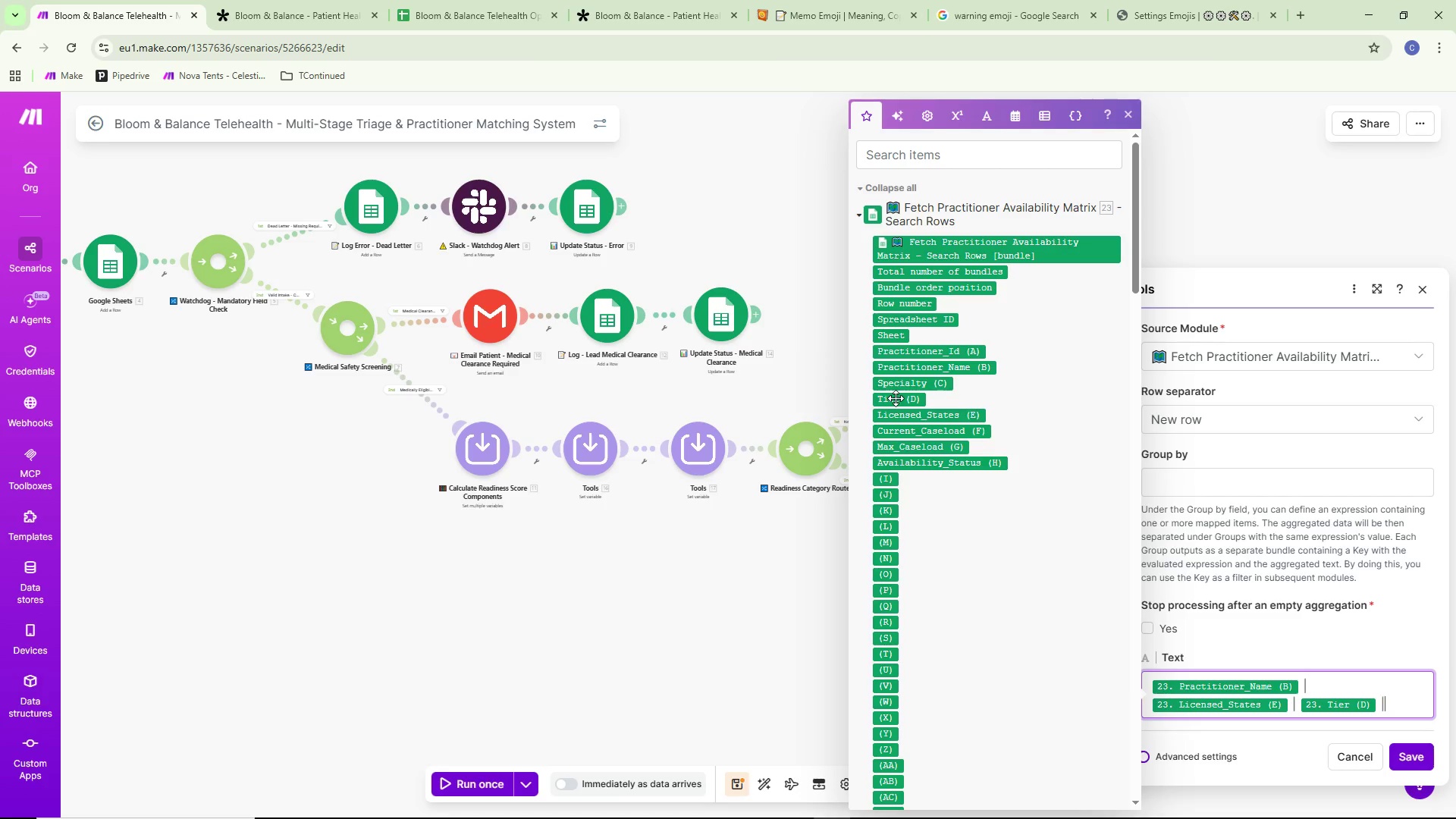 
key(Space)
 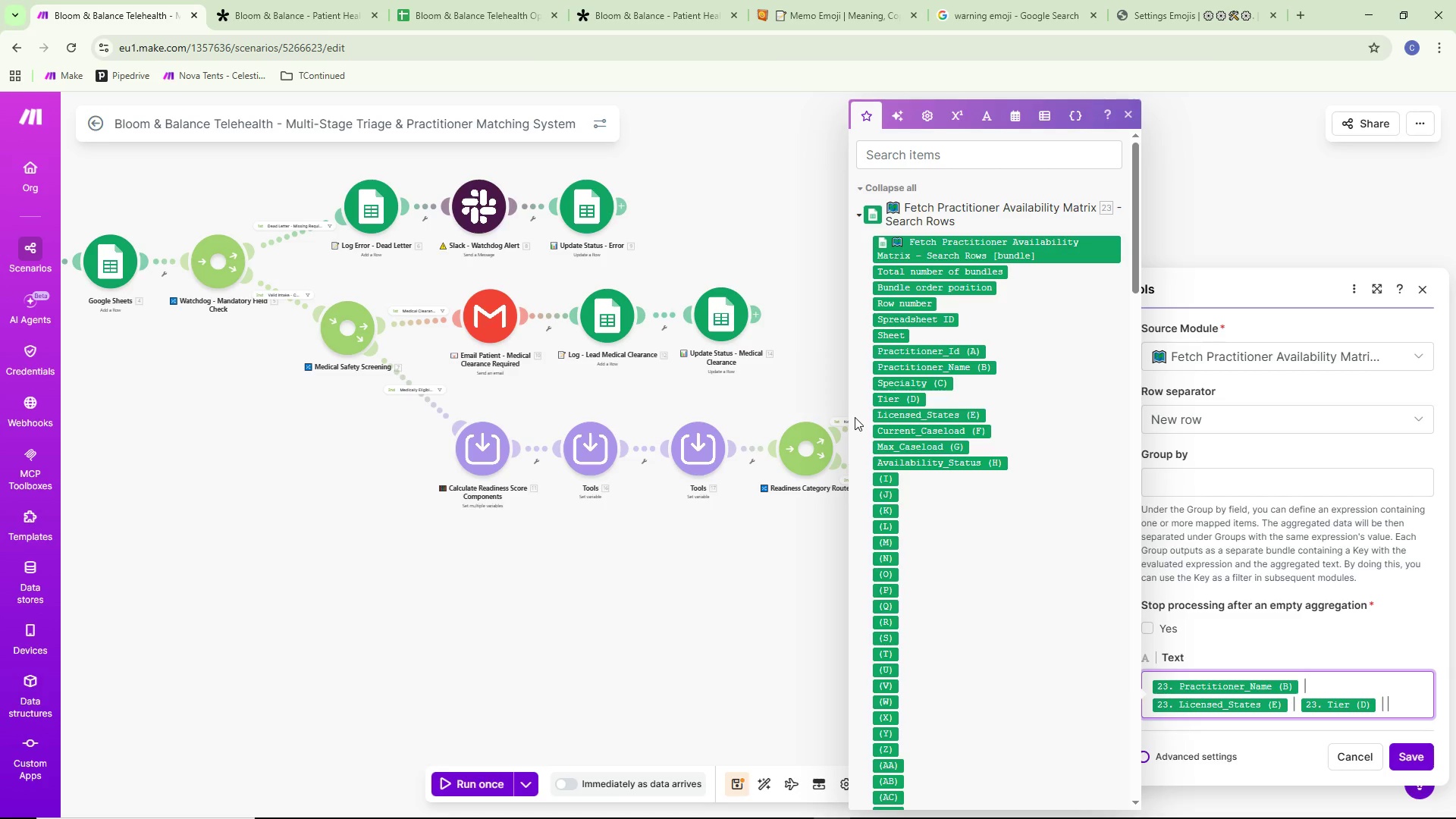 
wait(11.5)
 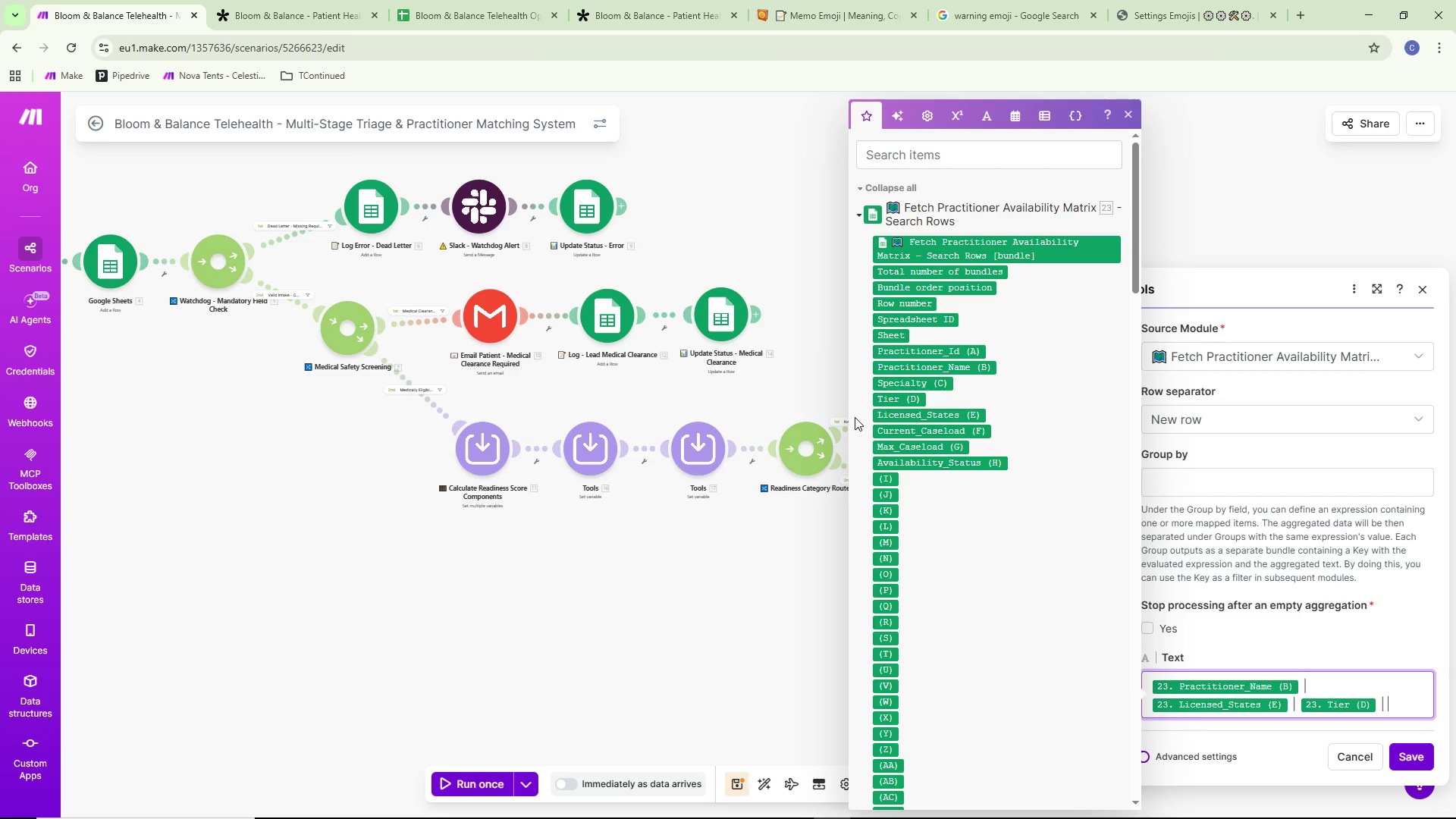 
left_click([935, 432])
 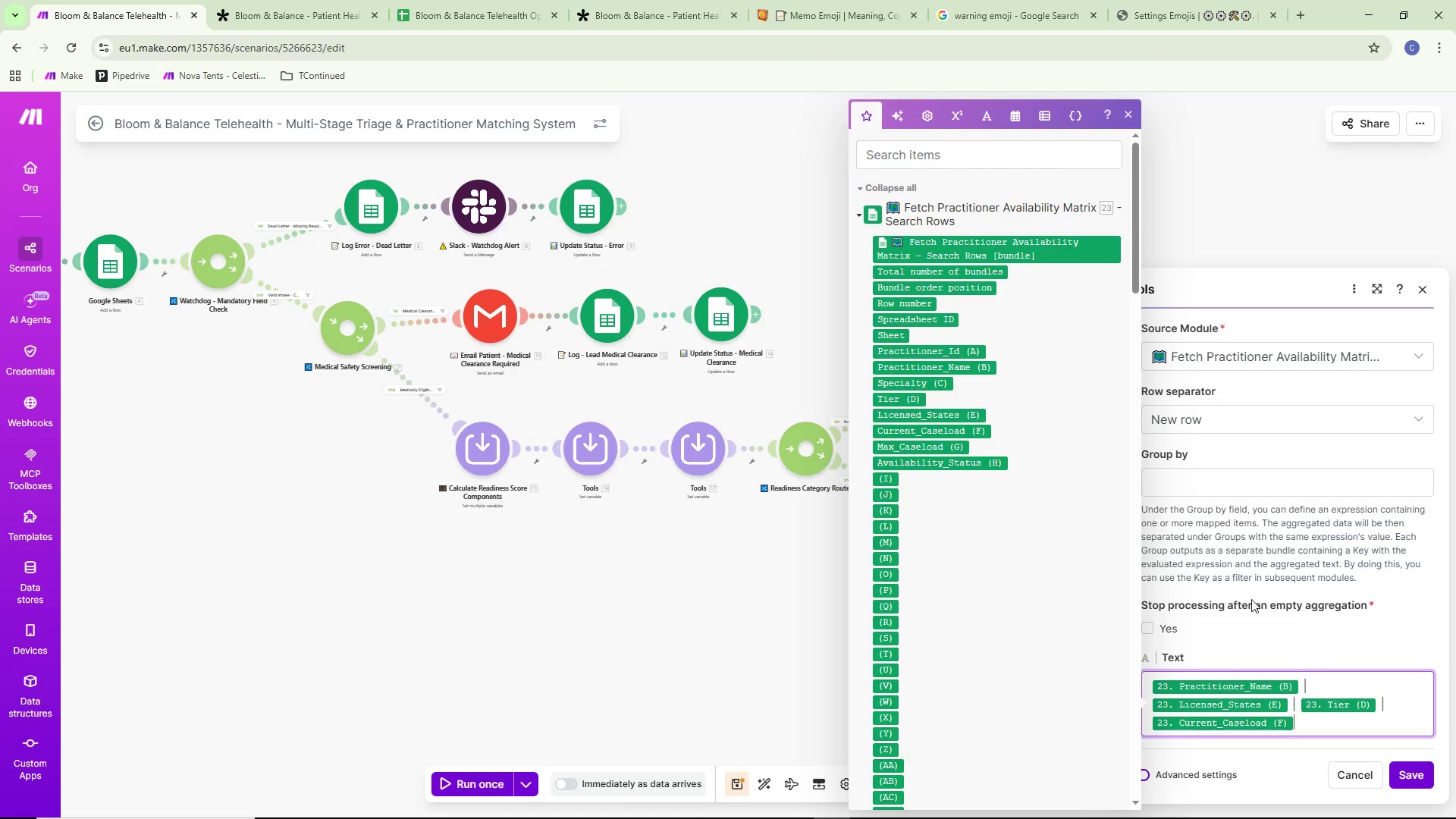 
key(Space)
 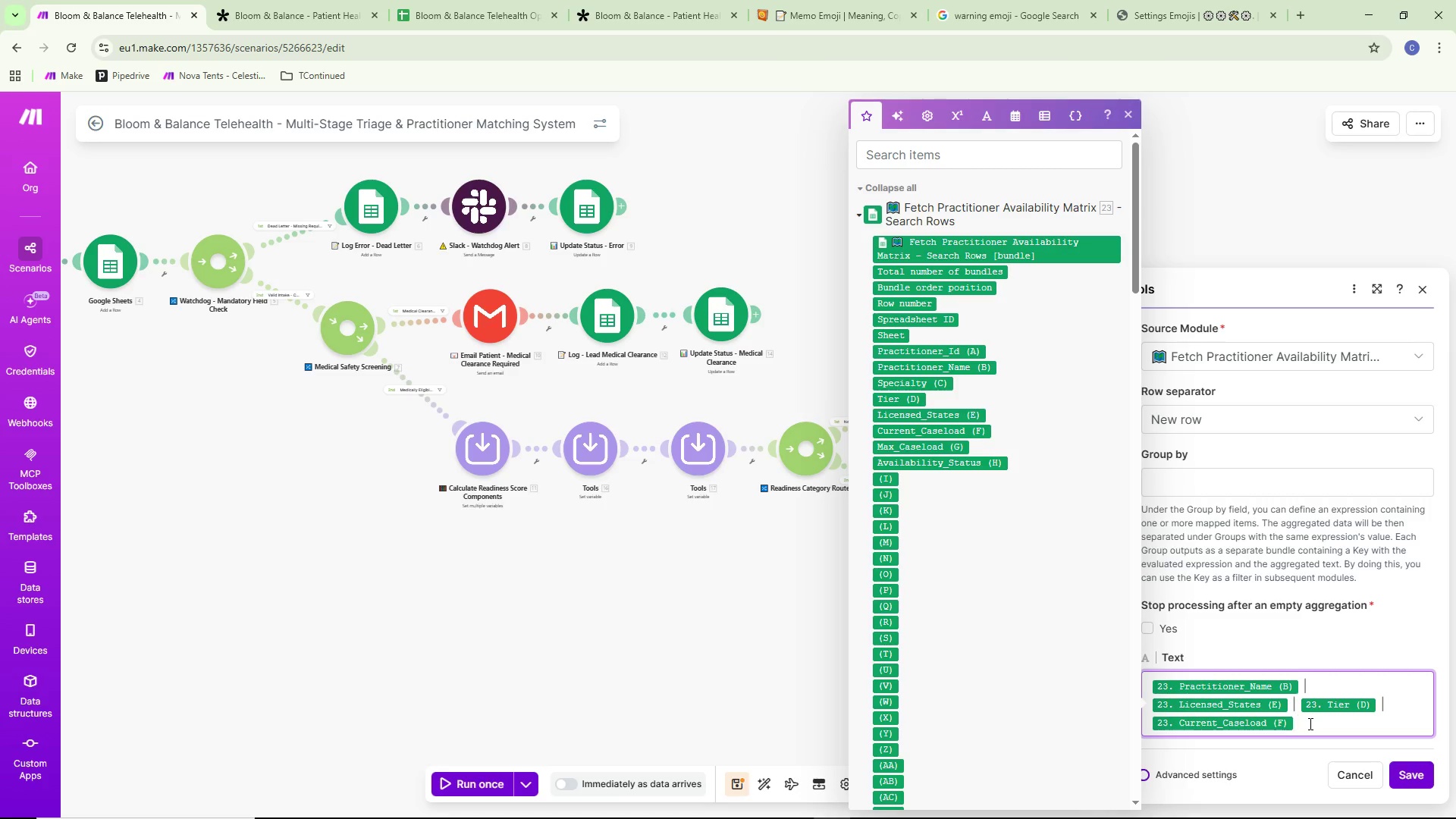 
key(Shift+Backslash)
 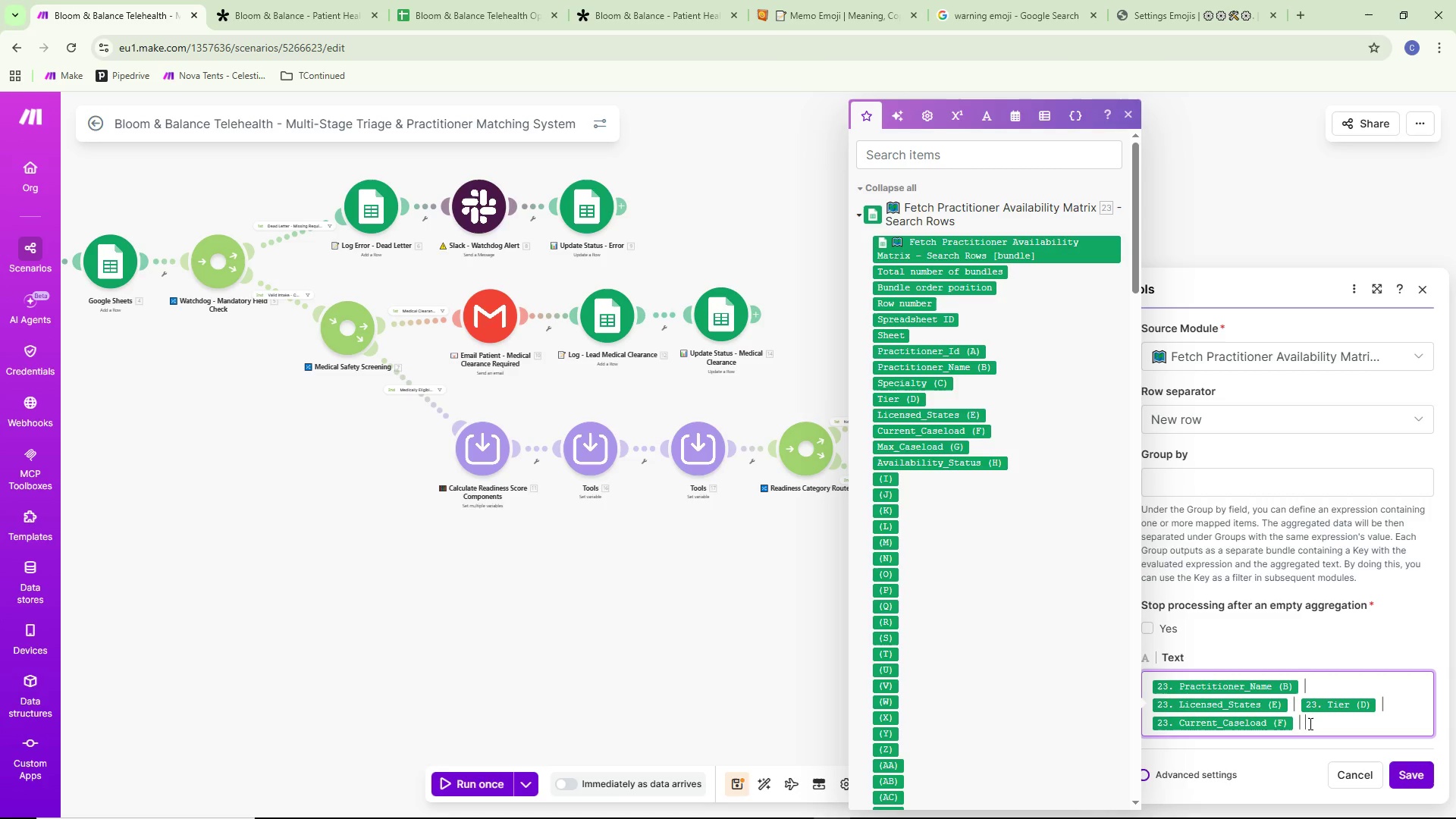 
key(Space)
 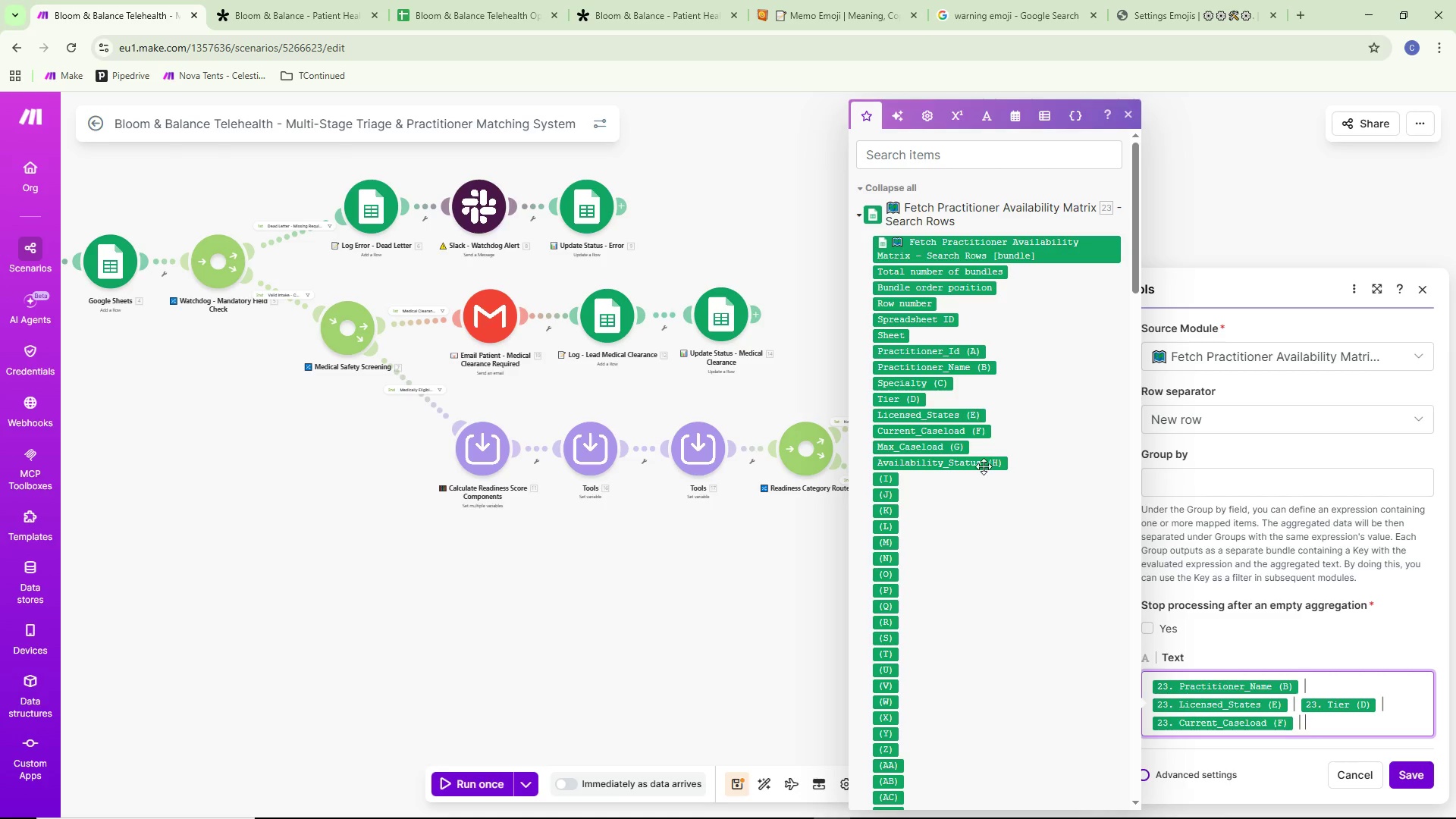 
left_click([947, 451])
 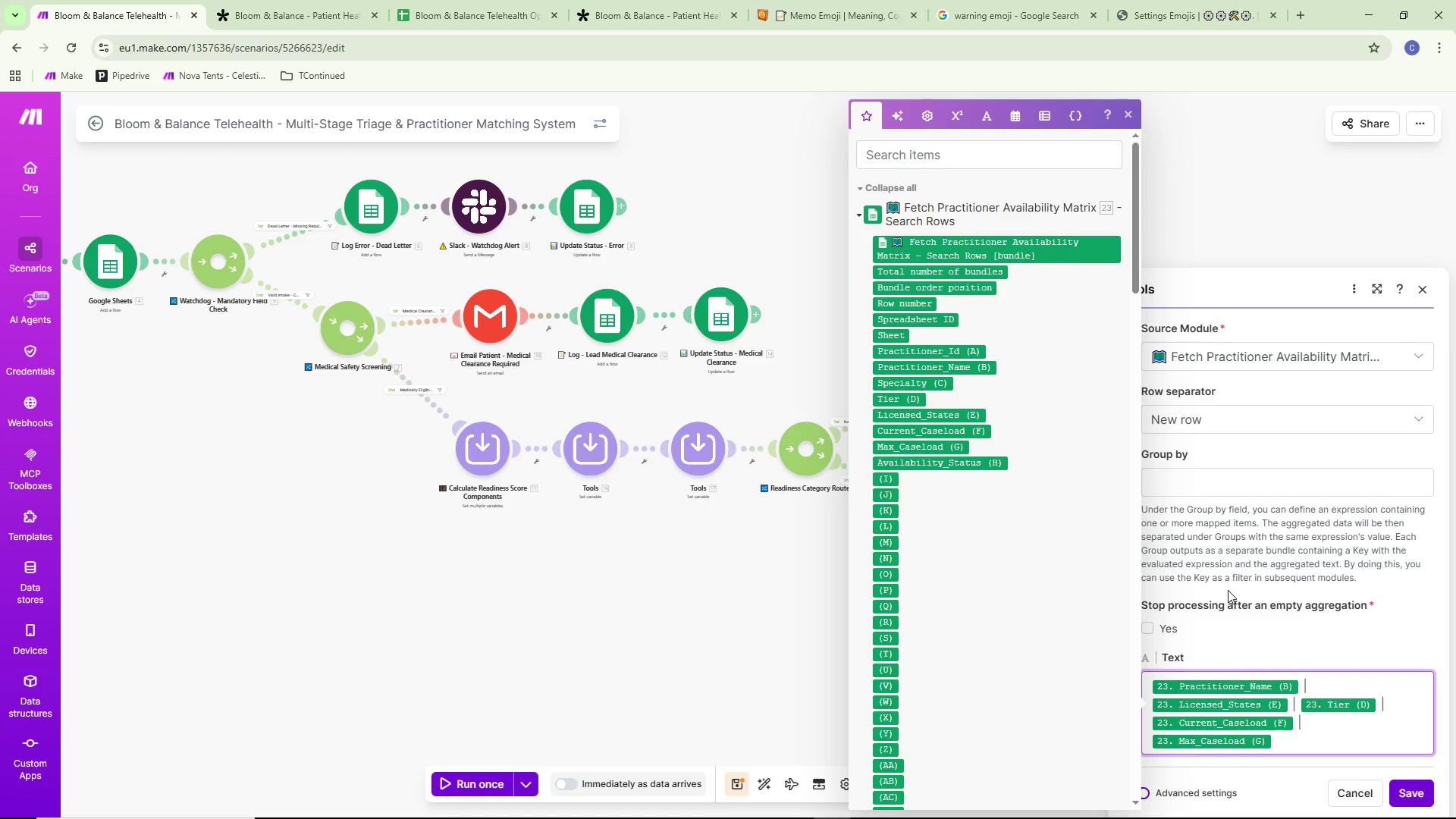 
scroll: coordinate [1230, 600], scroll_direction: down, amount: 2.0
 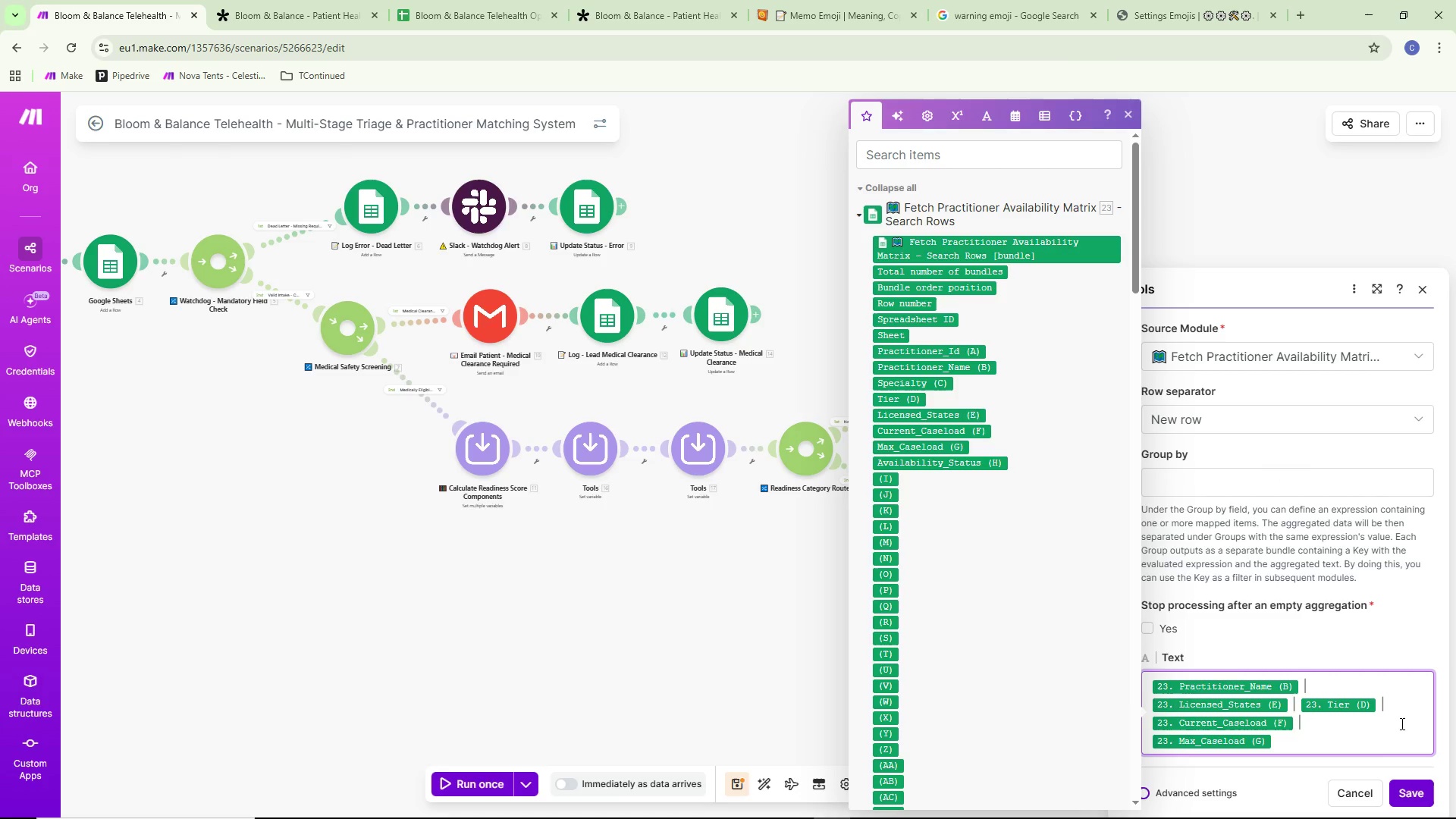 
wait(7.89)
 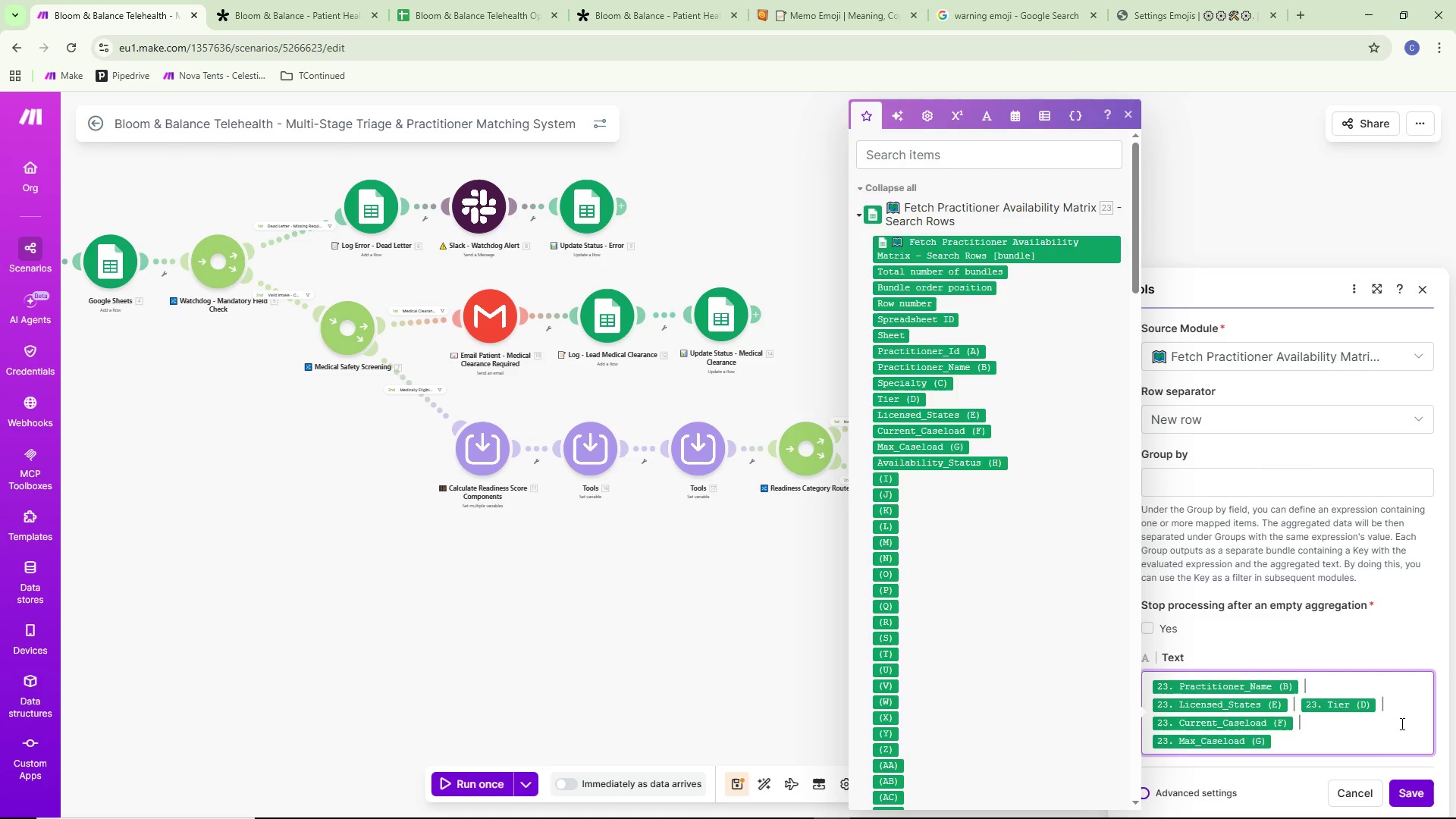 
left_click([1424, 798])
 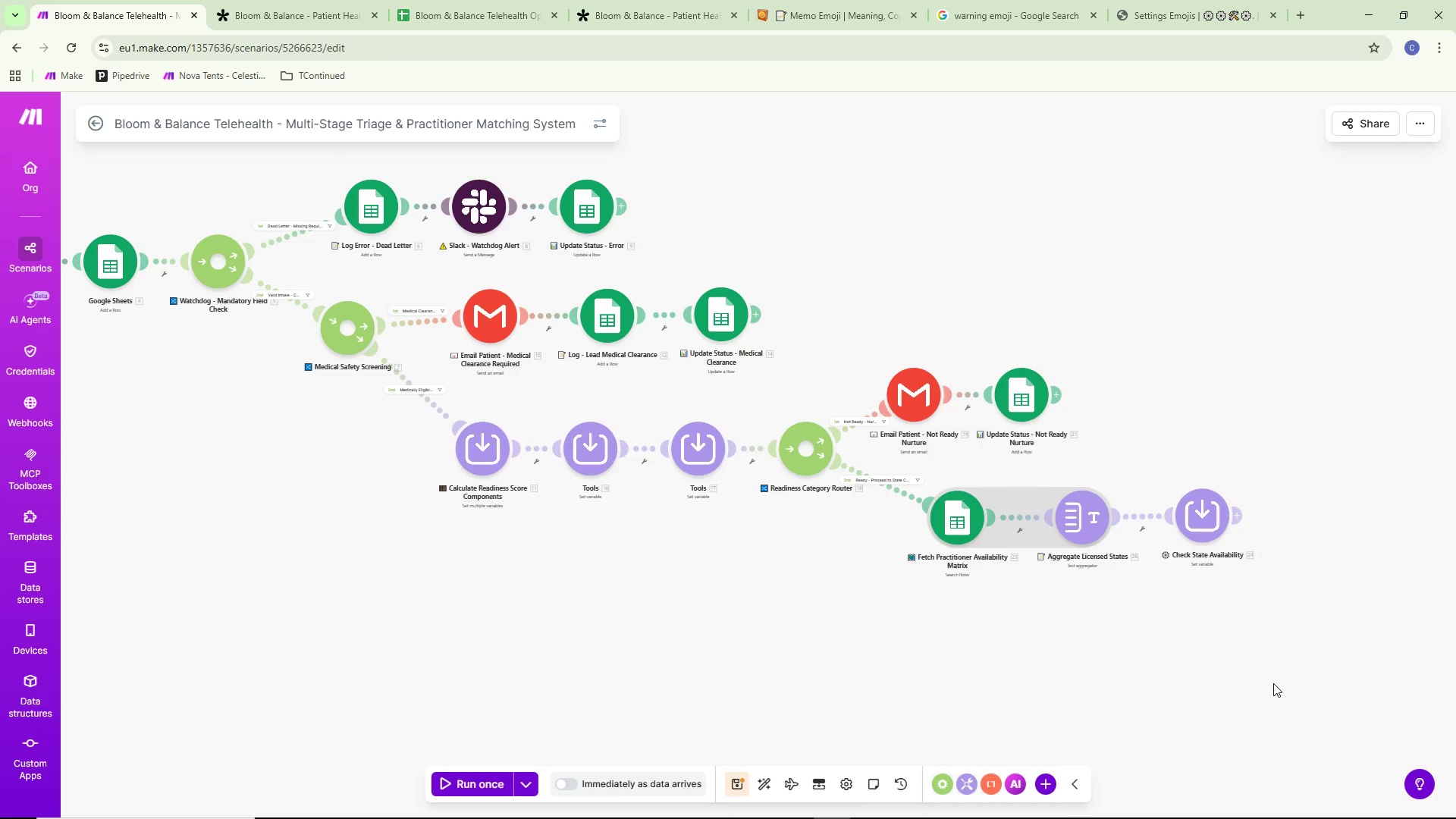 
wait(12.31)
 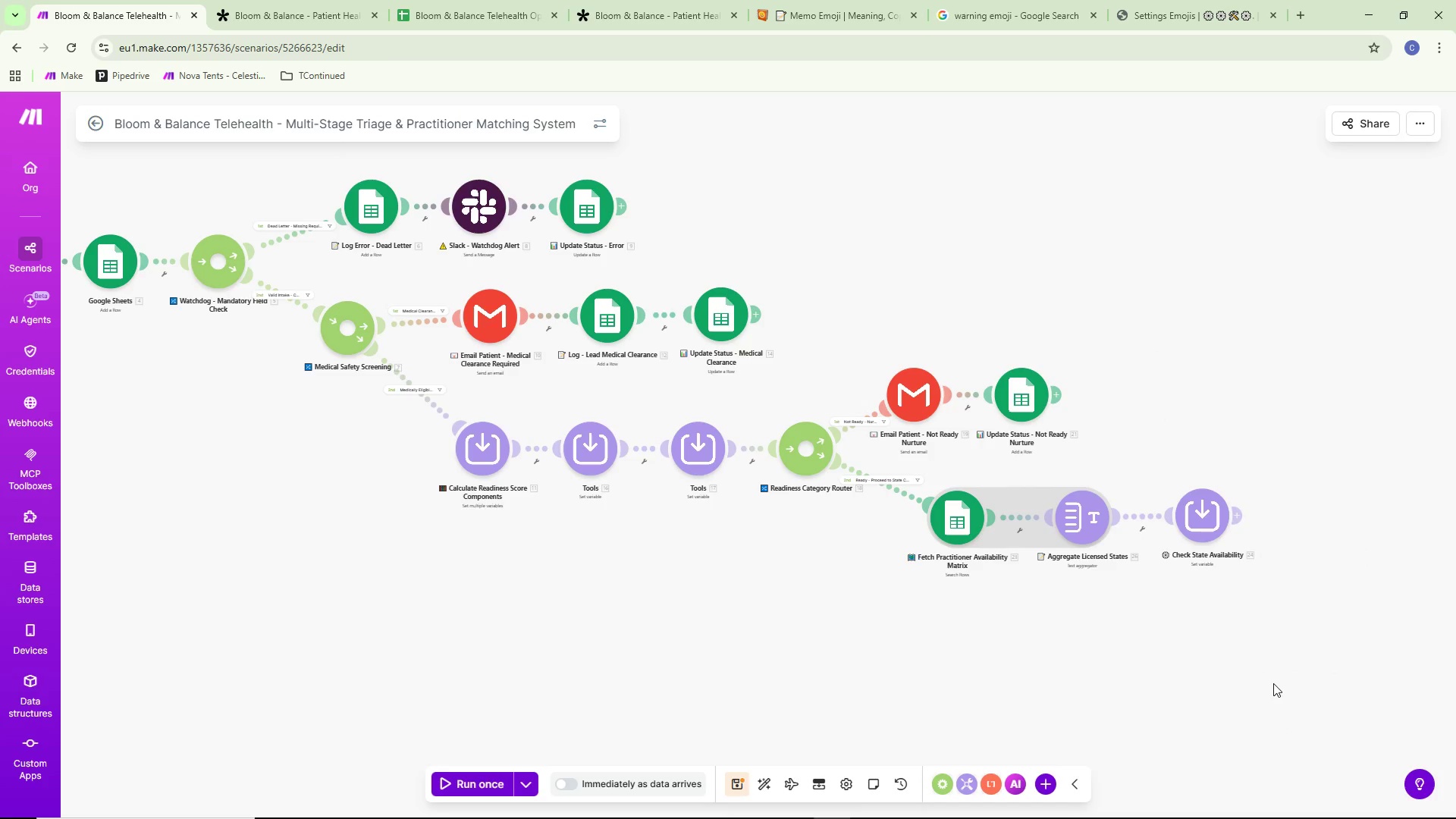 
scroll: coordinate [1258, 672], scroll_direction: none, amount: 0.0
 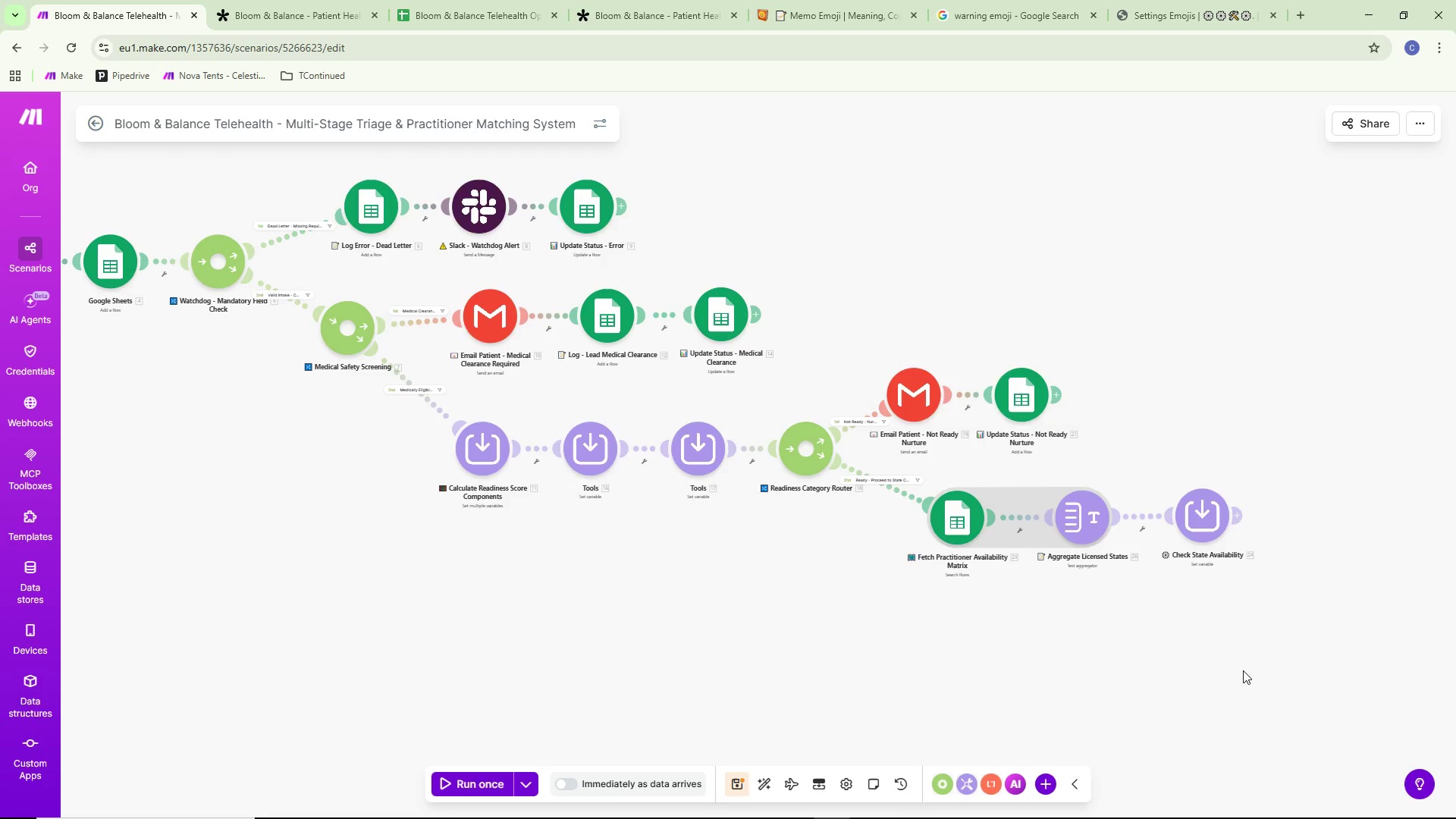 
left_click_drag(start_coordinate=[1241, 670], to_coordinate=[1154, 666])
 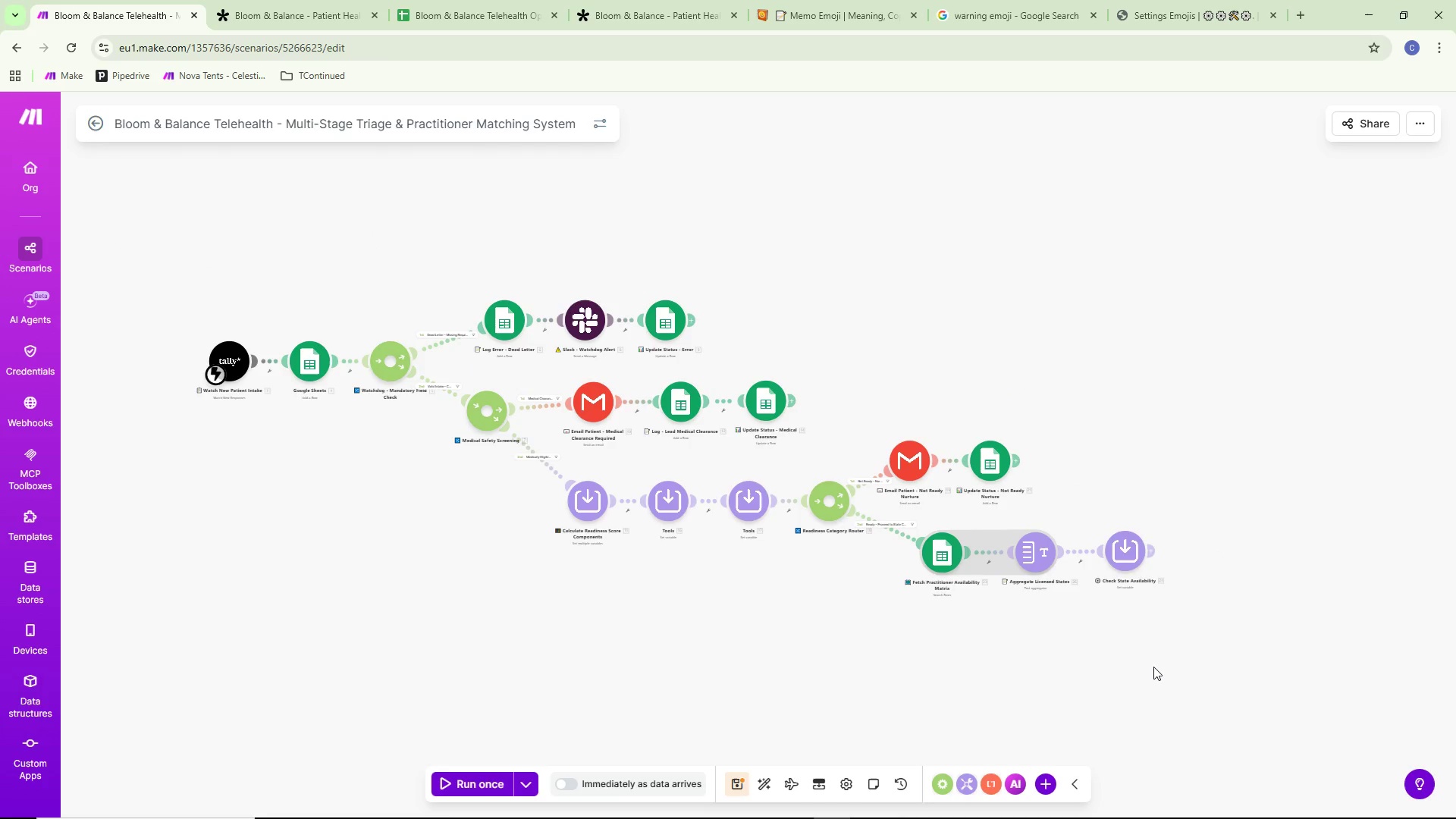 
scroll: coordinate [1242, 670], scroll_direction: down, amount: 1.0
 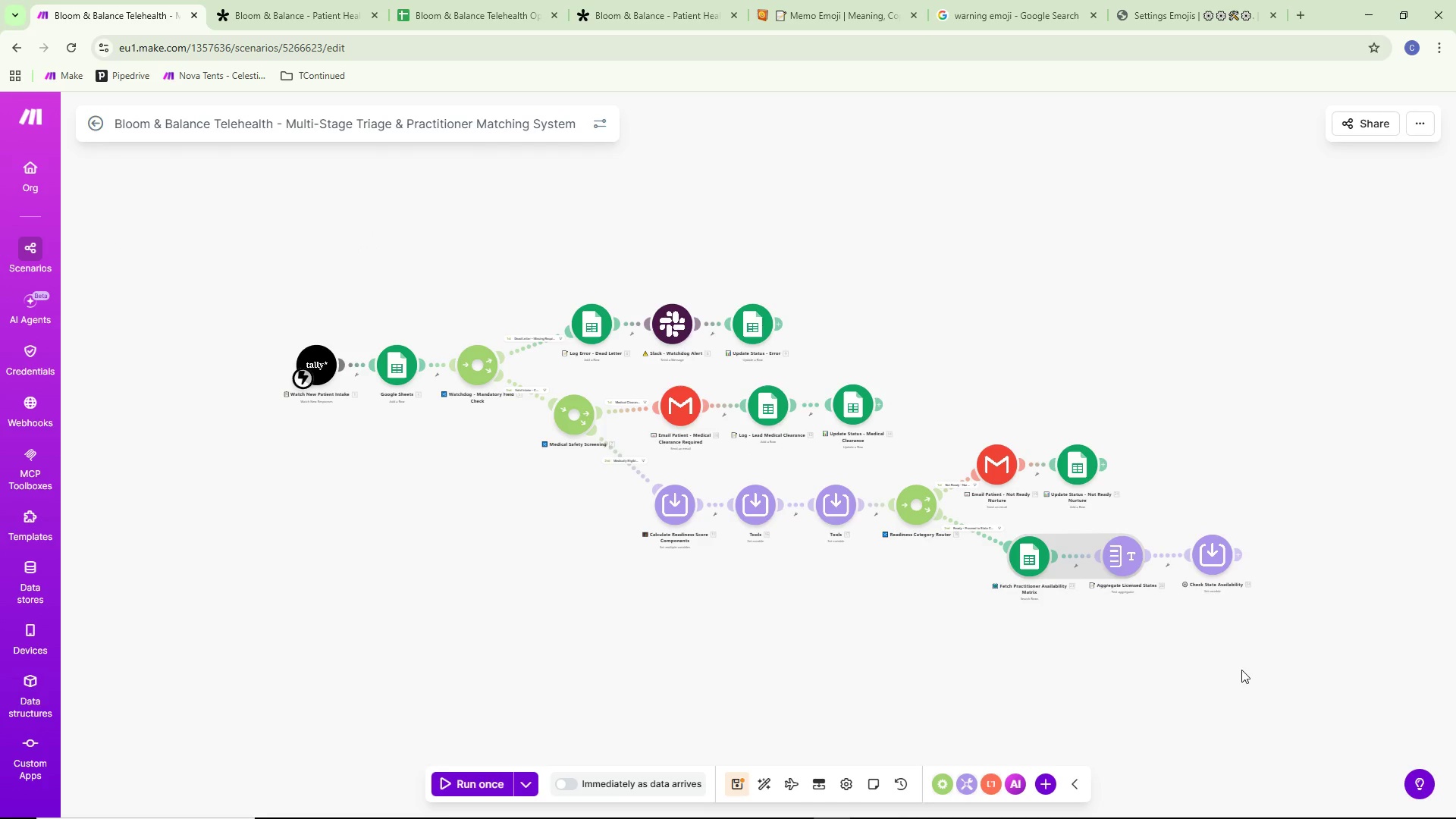 
left_click_drag(start_coordinate=[1152, 667], to_coordinate=[1040, 555])
 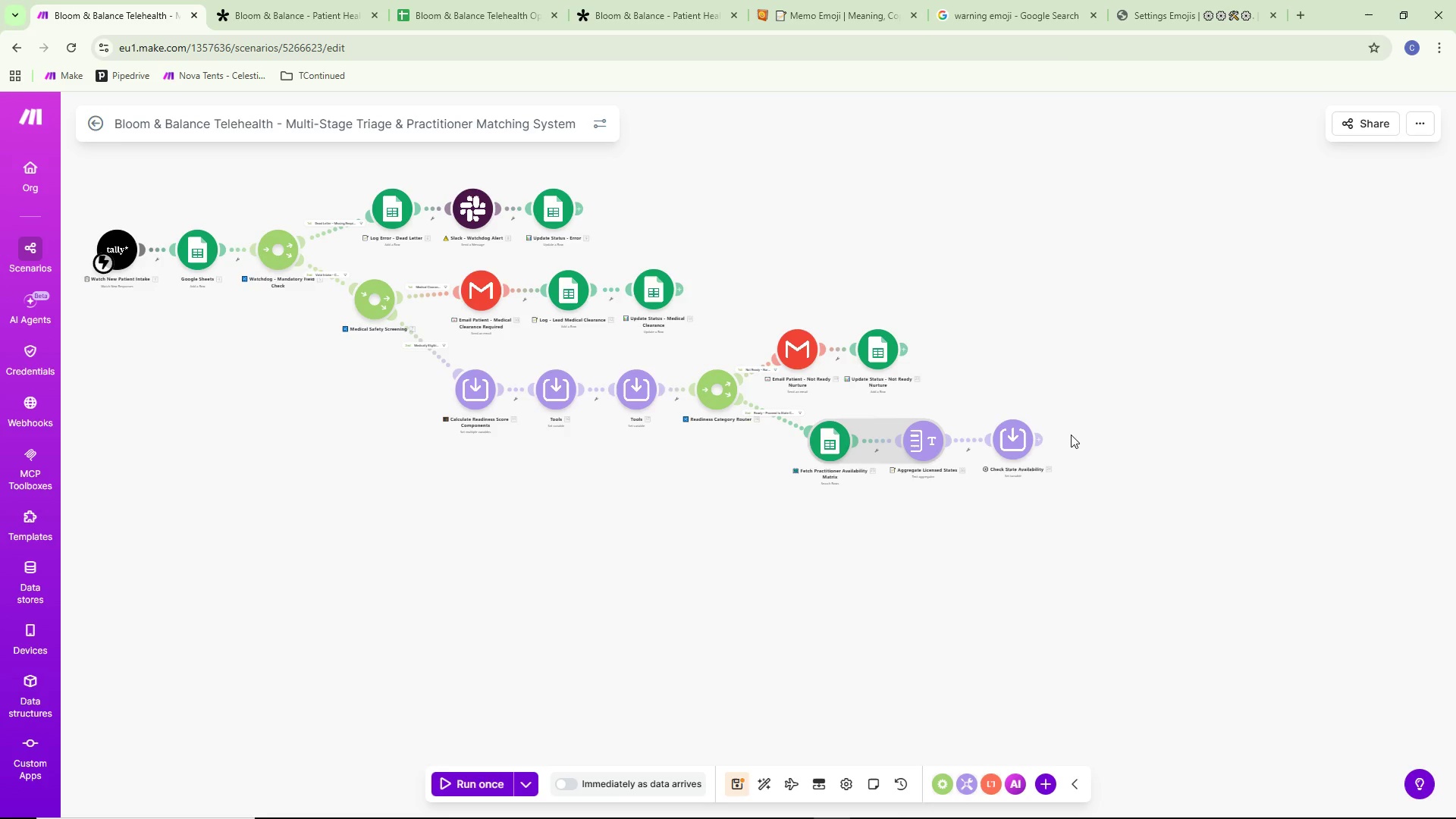 
wait(7.52)
 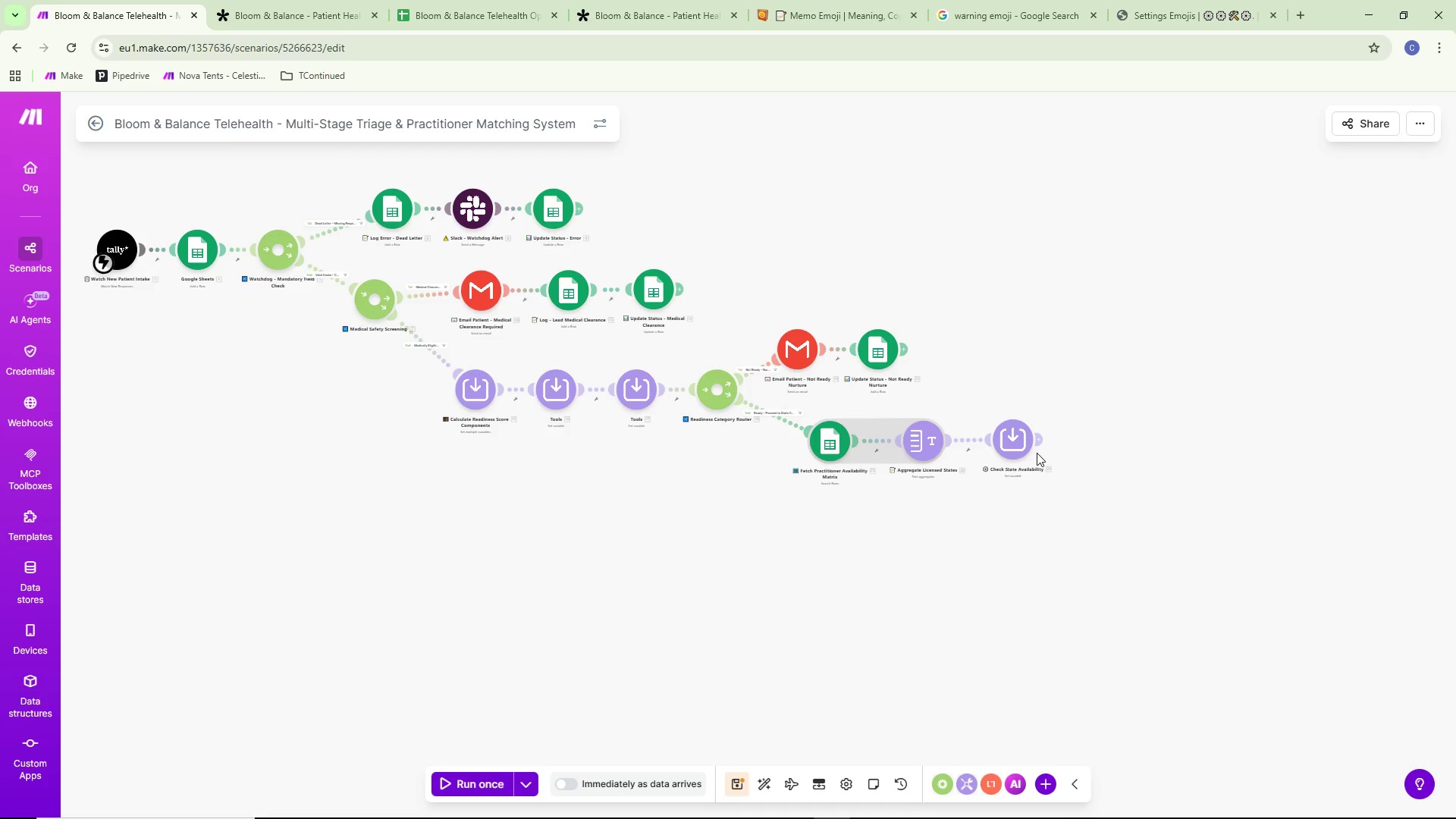 
left_click_drag(start_coordinate=[1153, 378], to_coordinate=[1219, 383])
 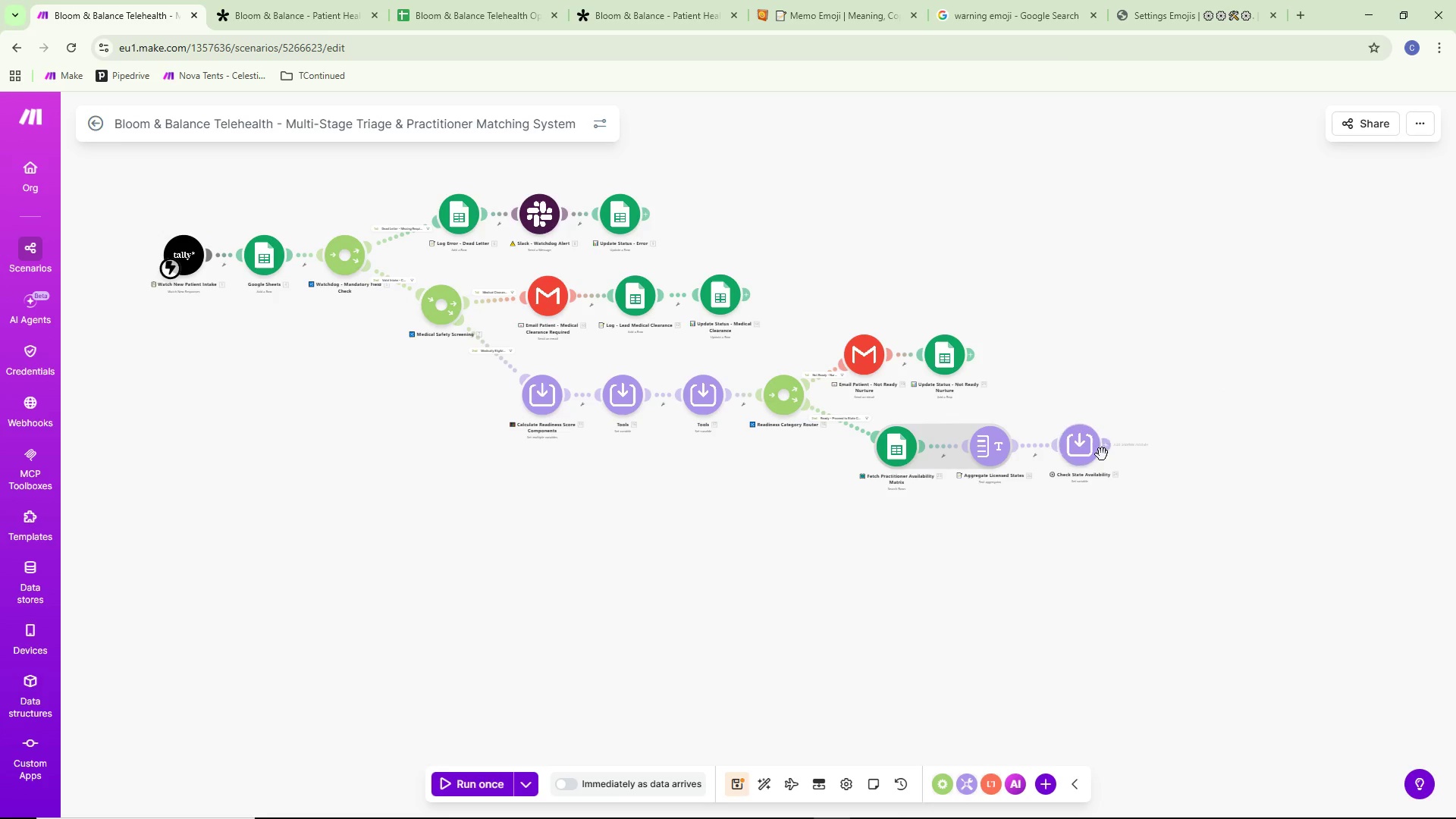 
left_click([1108, 450])
 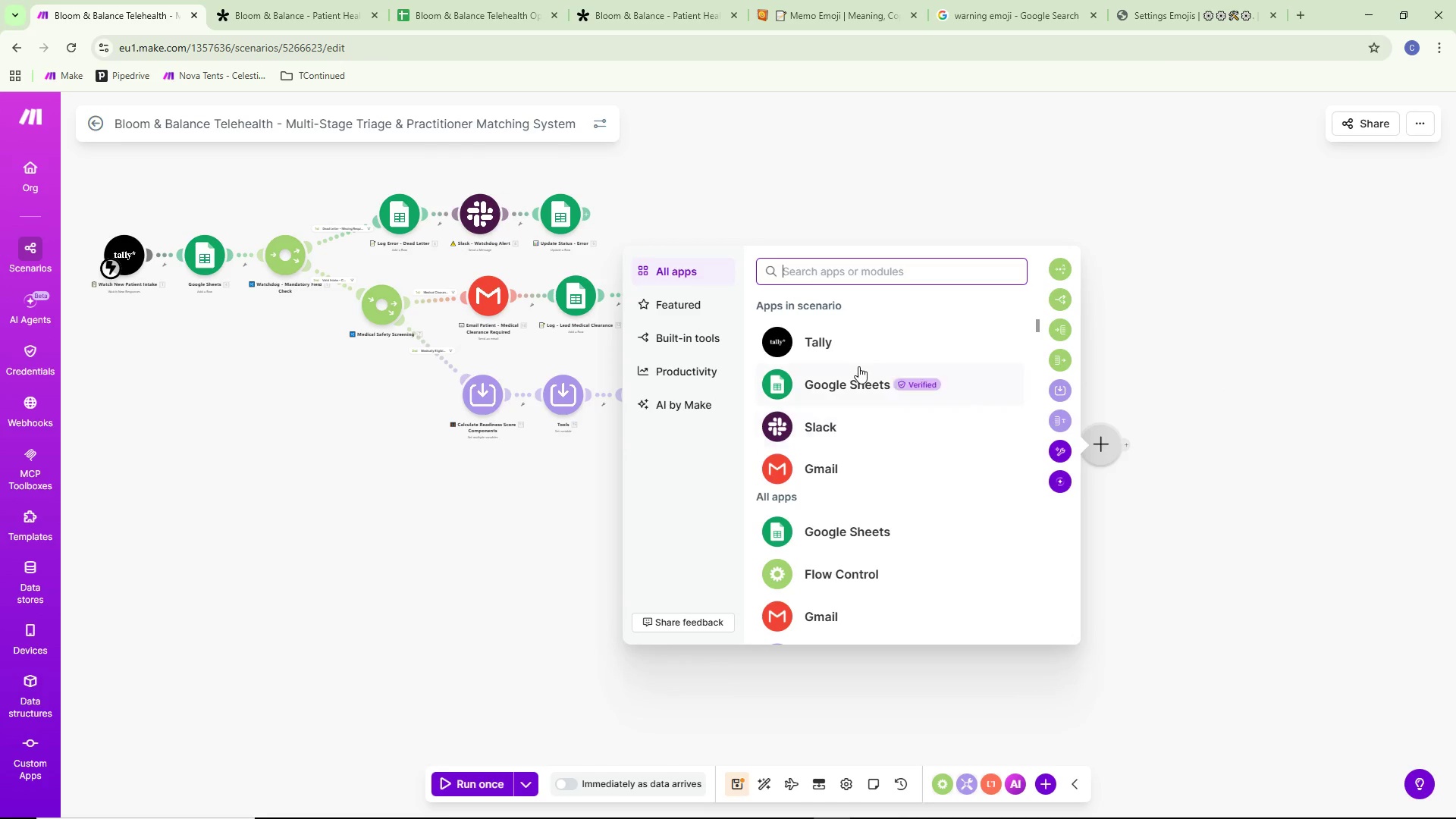 
left_click([851, 573])
 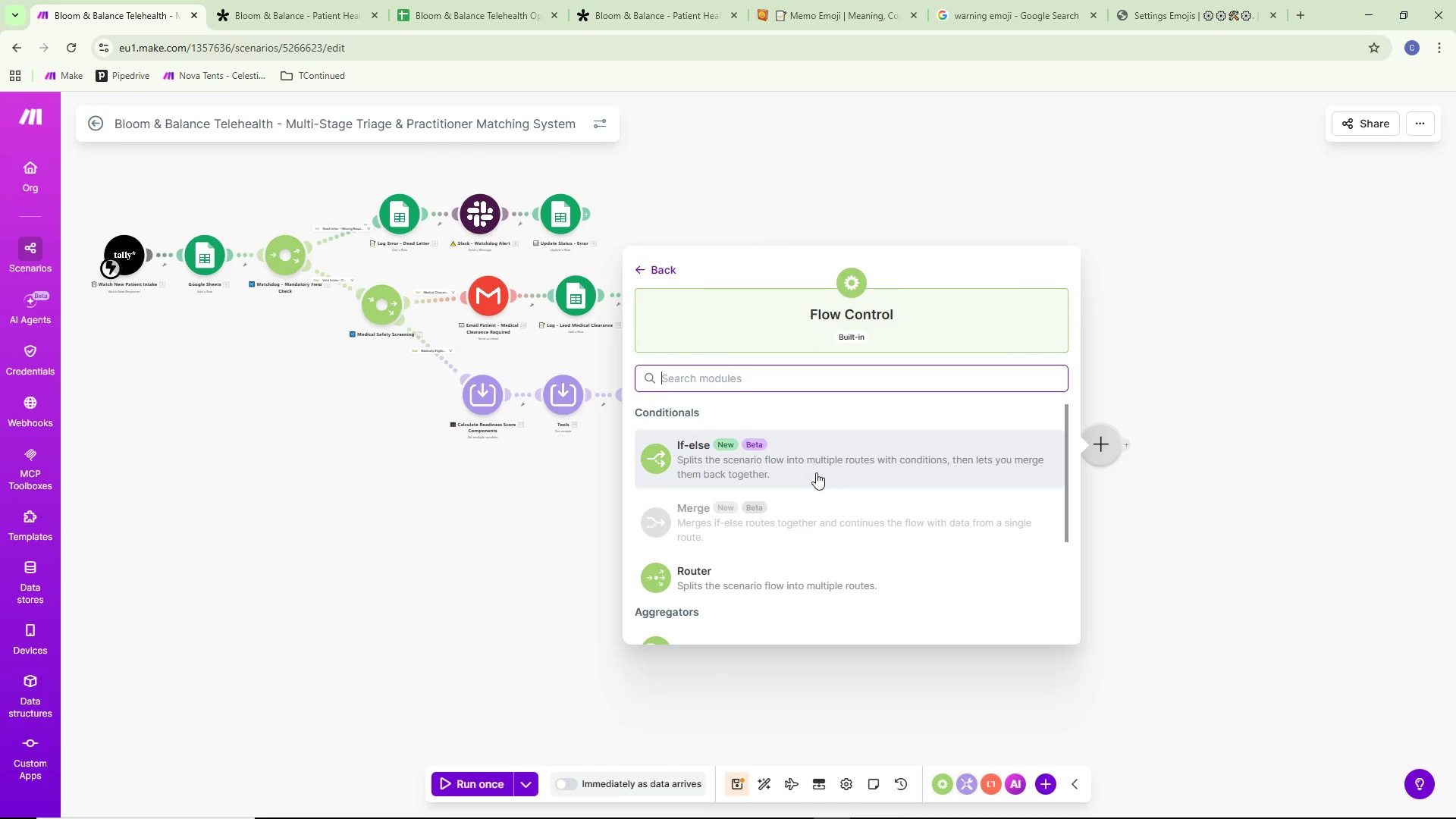 
left_click([796, 566])
 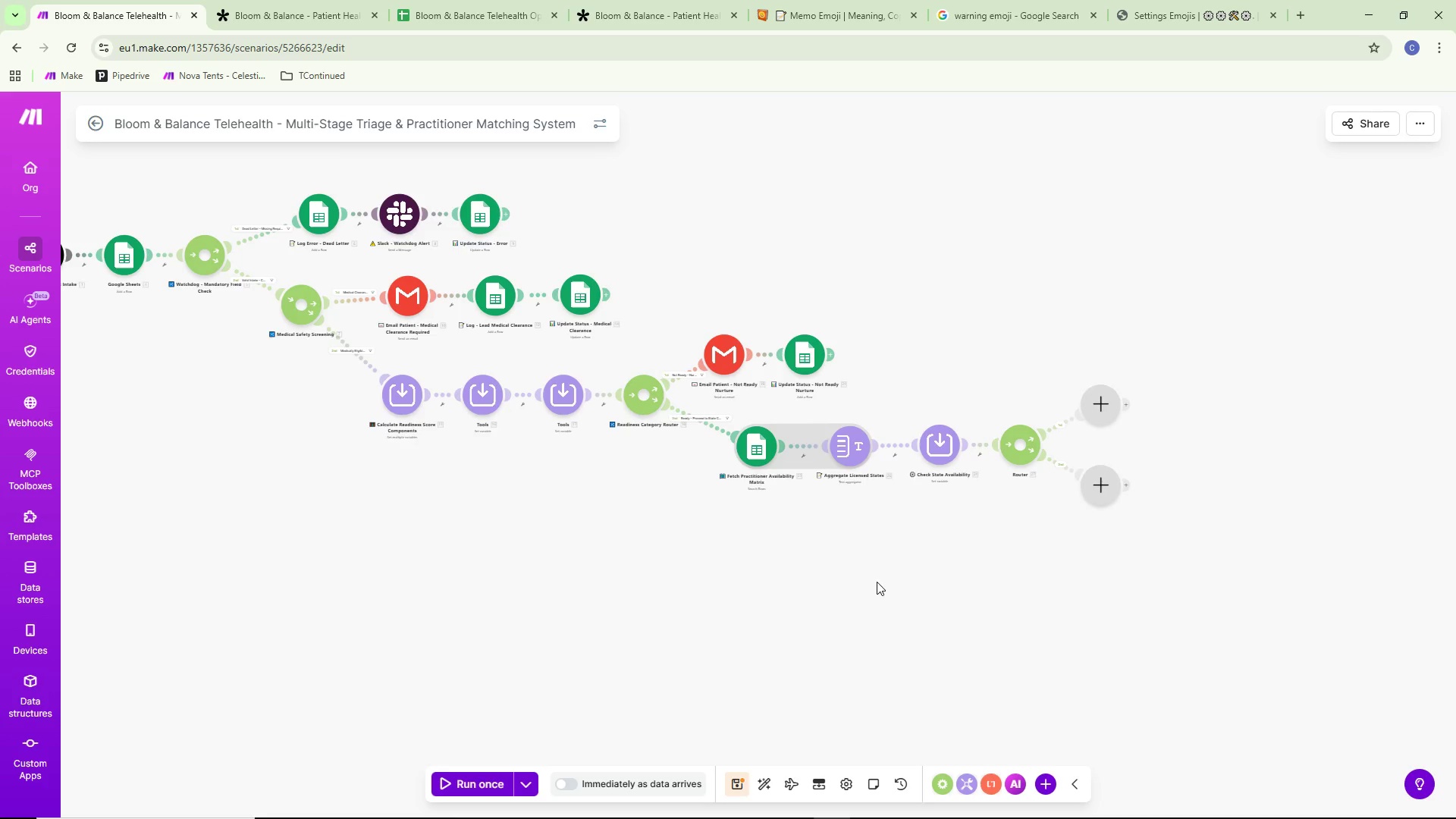 
scroll: coordinate [909, 549], scroll_direction: down, amount: 1.0
 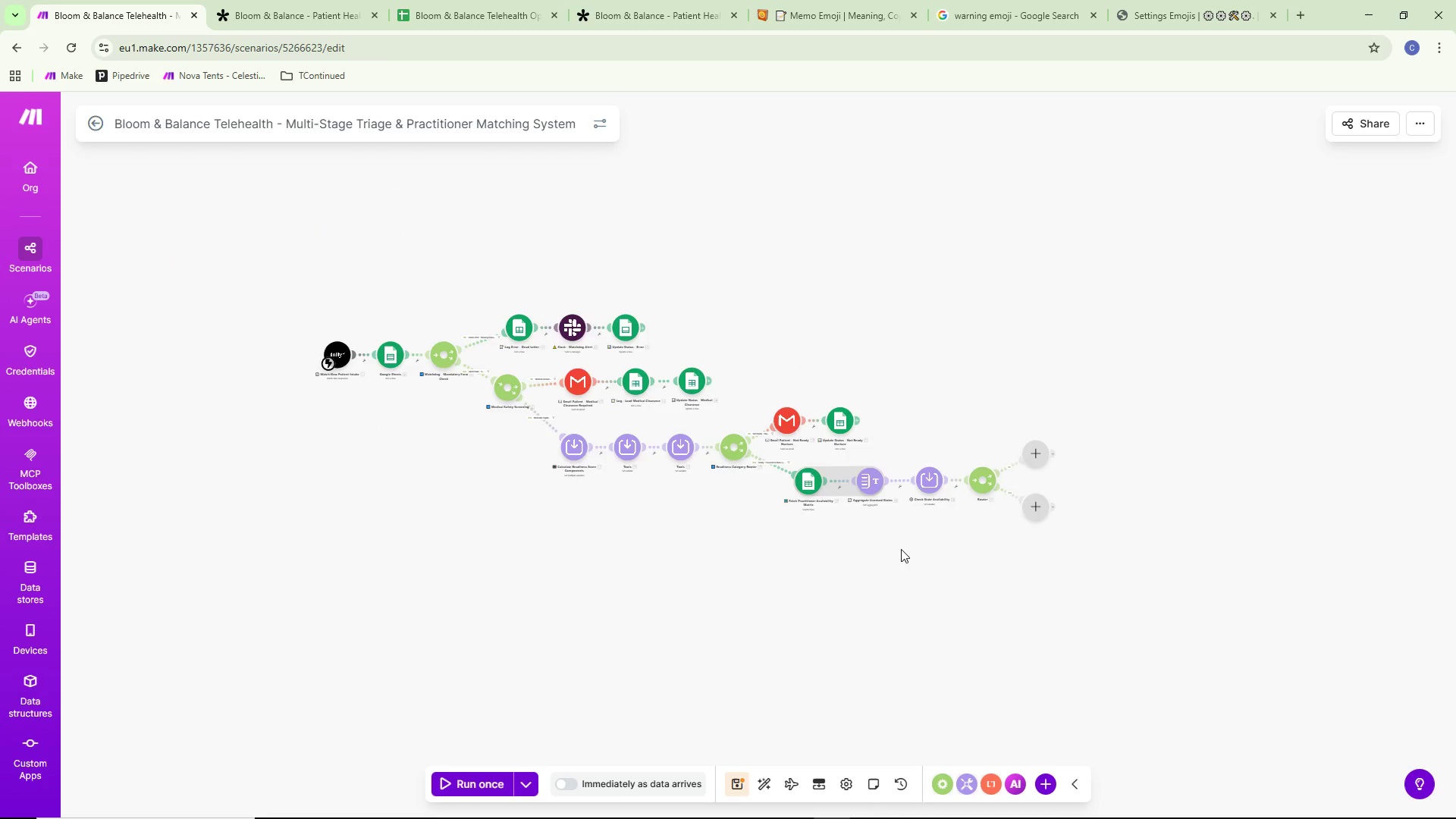 
left_click_drag(start_coordinate=[877, 560], to_coordinate=[1004, 554])
 